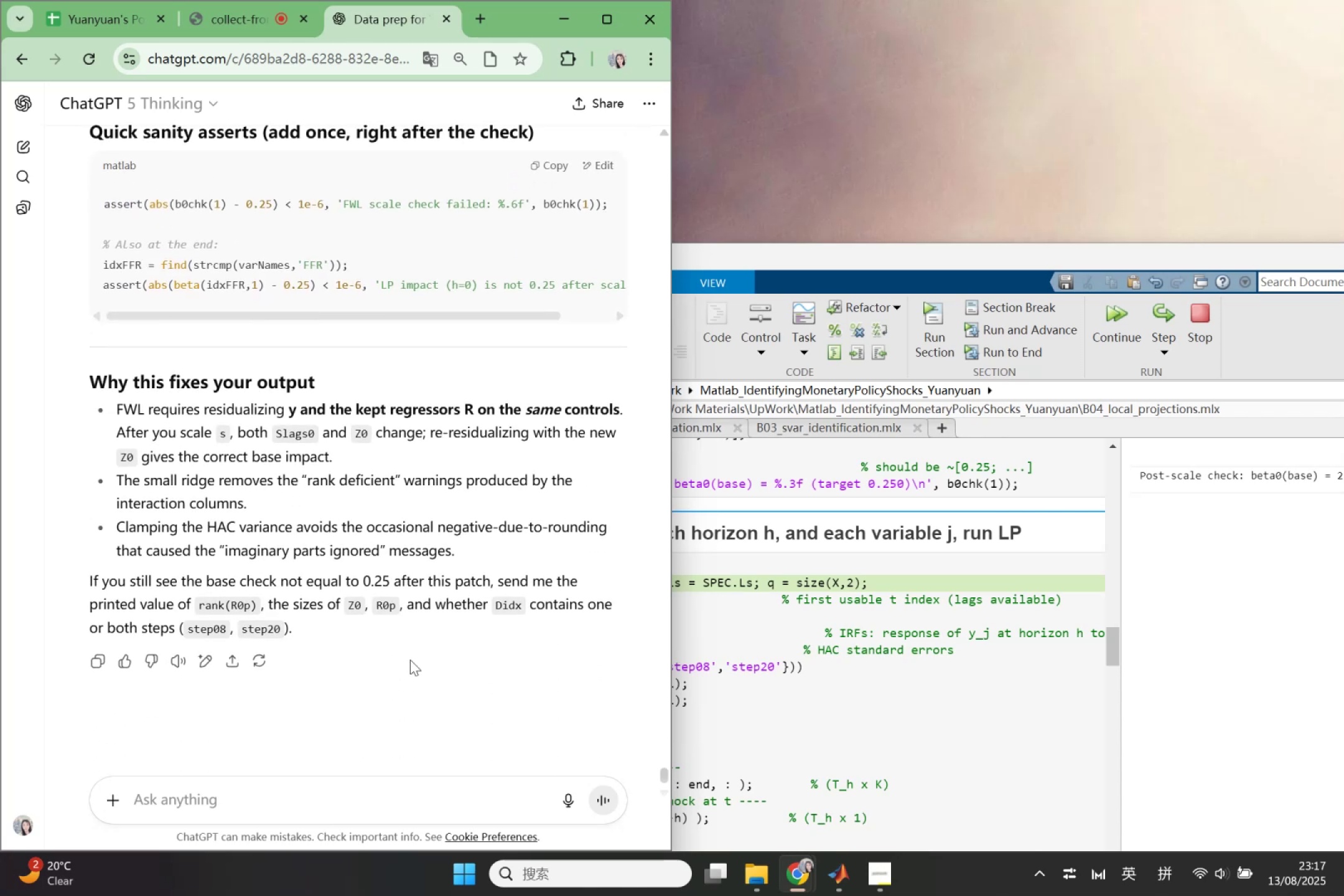 
scroll: coordinate [410, 660], scroll_direction: up, amount: 11.0
 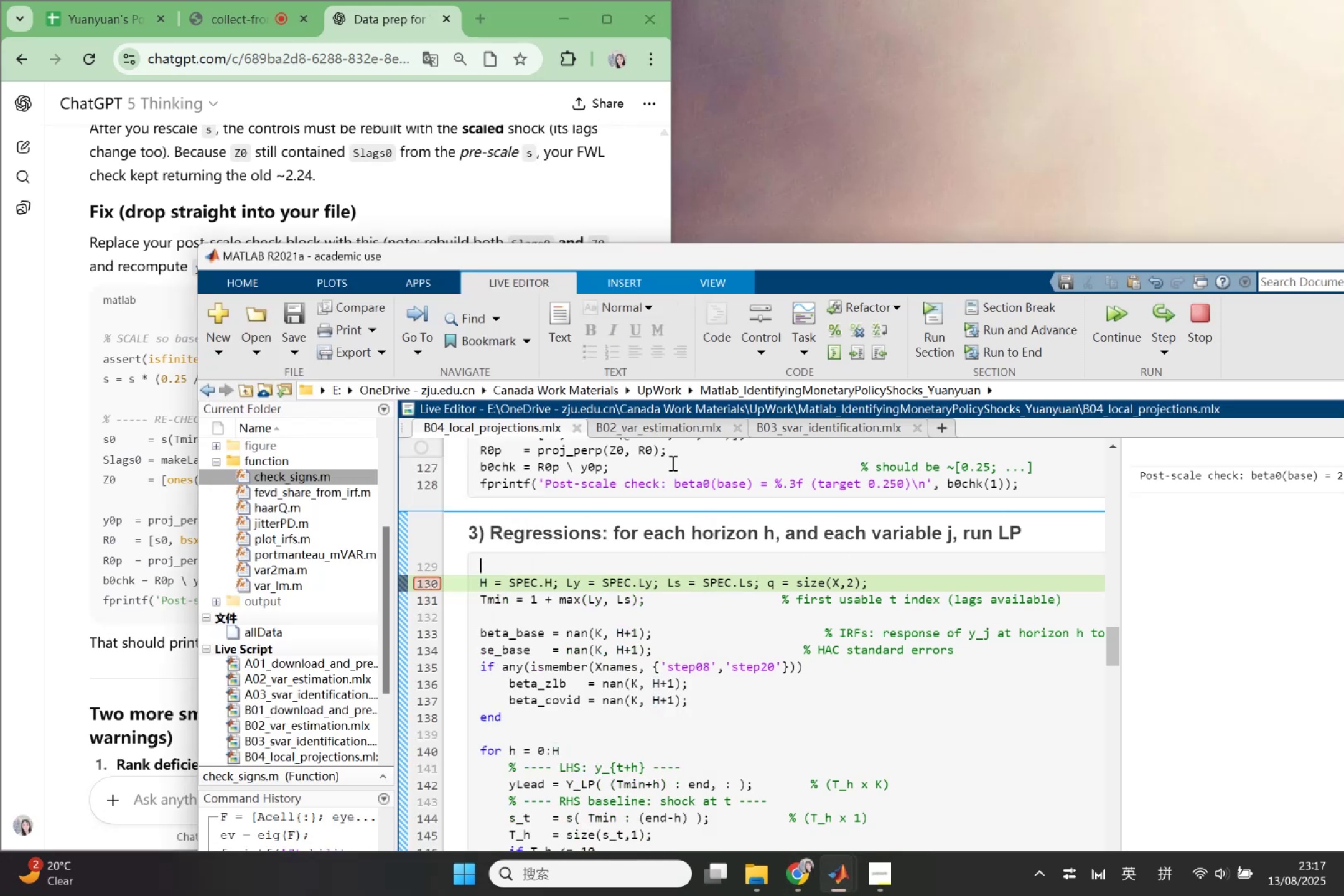 
wait(5.07)
 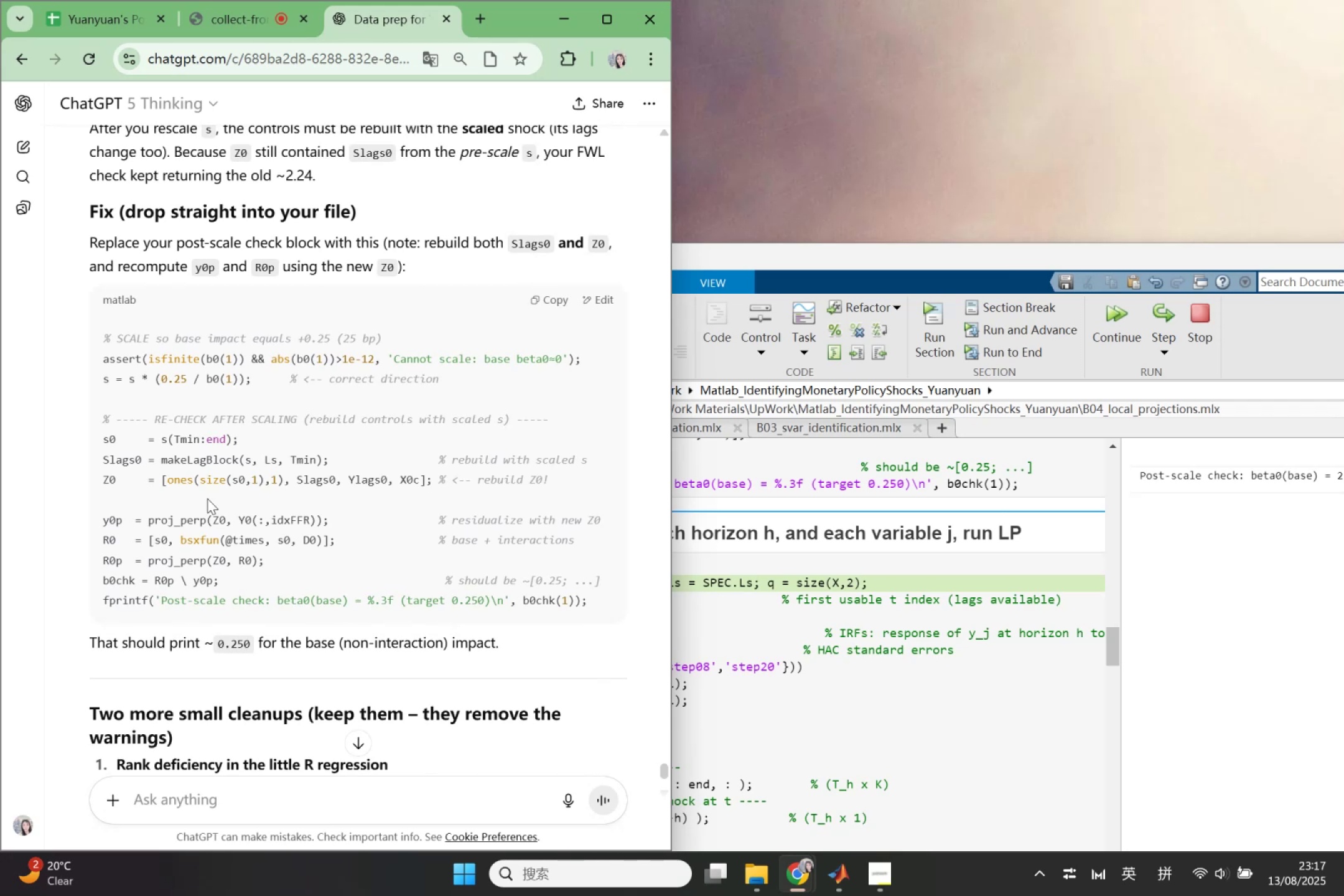 
left_click([121, 376])
 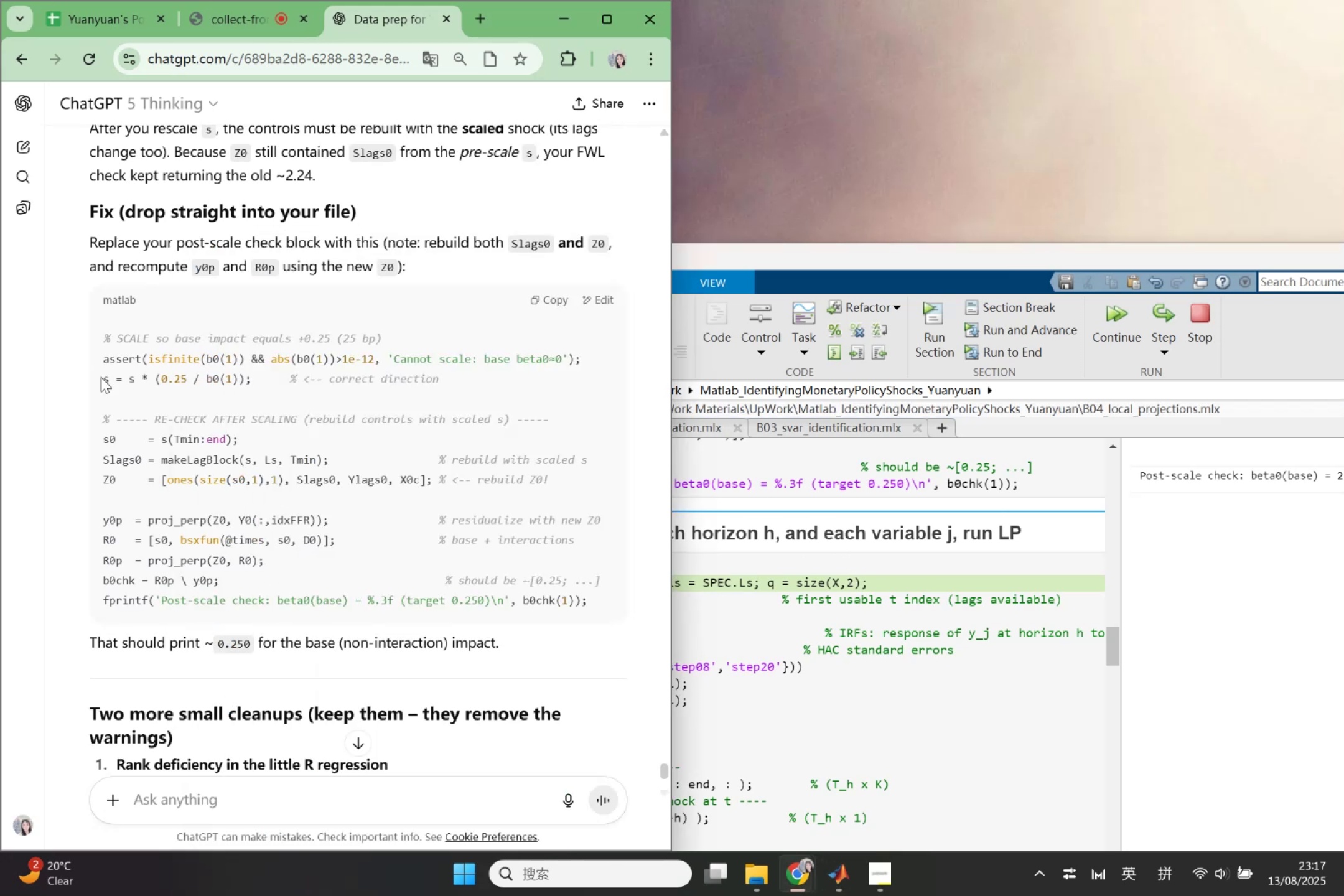 
left_click_drag(start_coordinate=[101, 377], to_coordinate=[442, 388])
 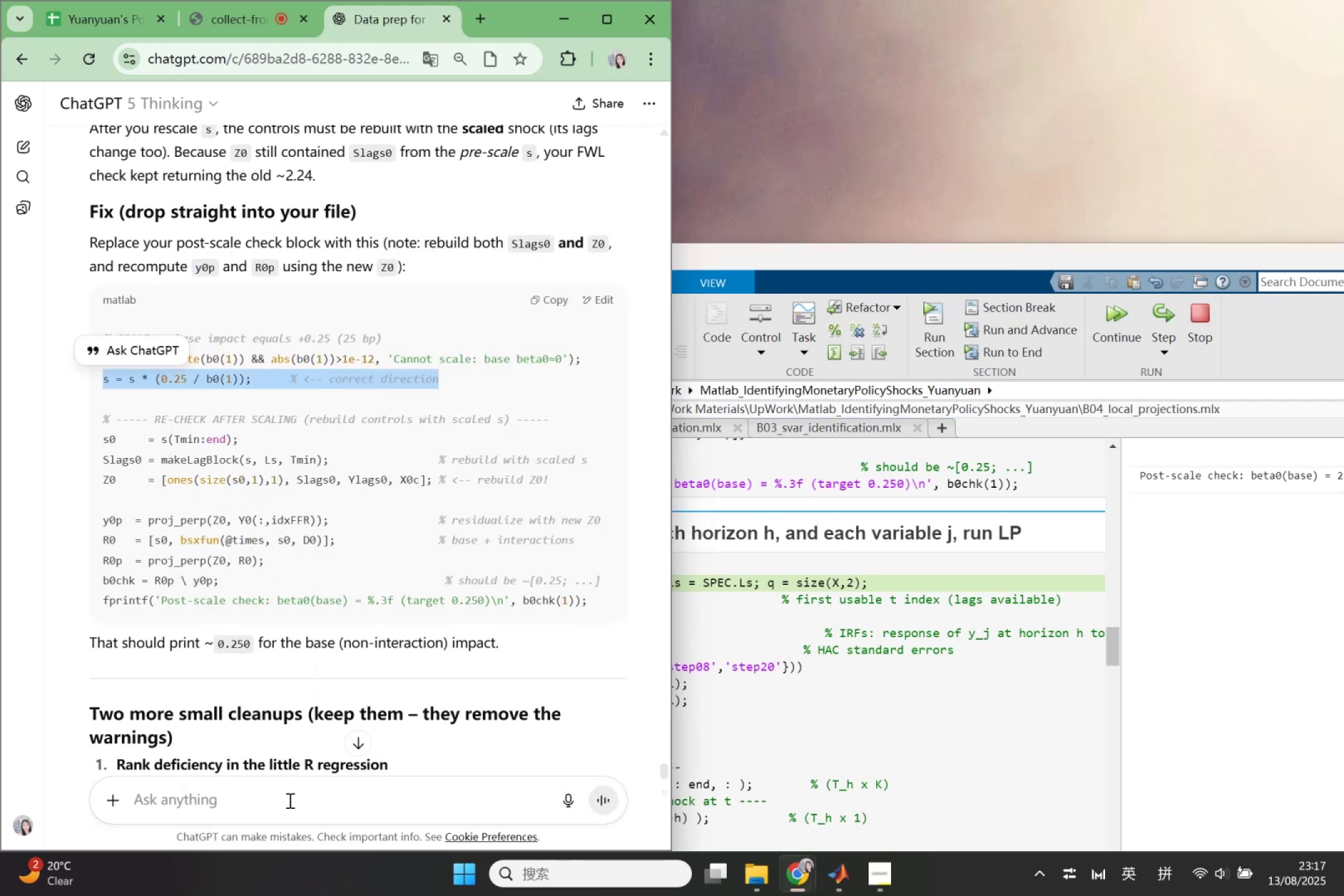 
scroll: coordinate [443, 550], scroll_direction: up, amount: 4.0
 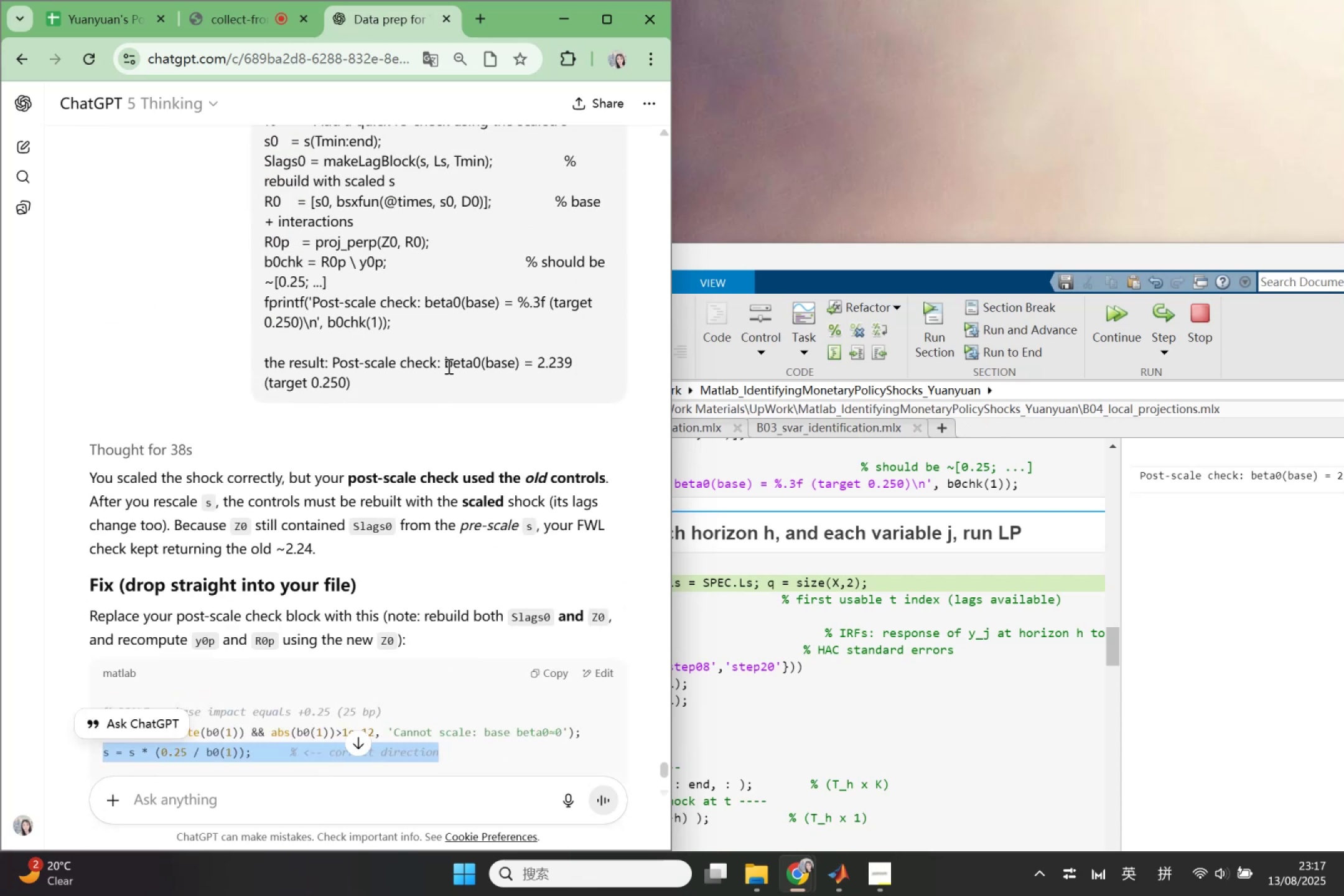 
left_click([452, 360])
 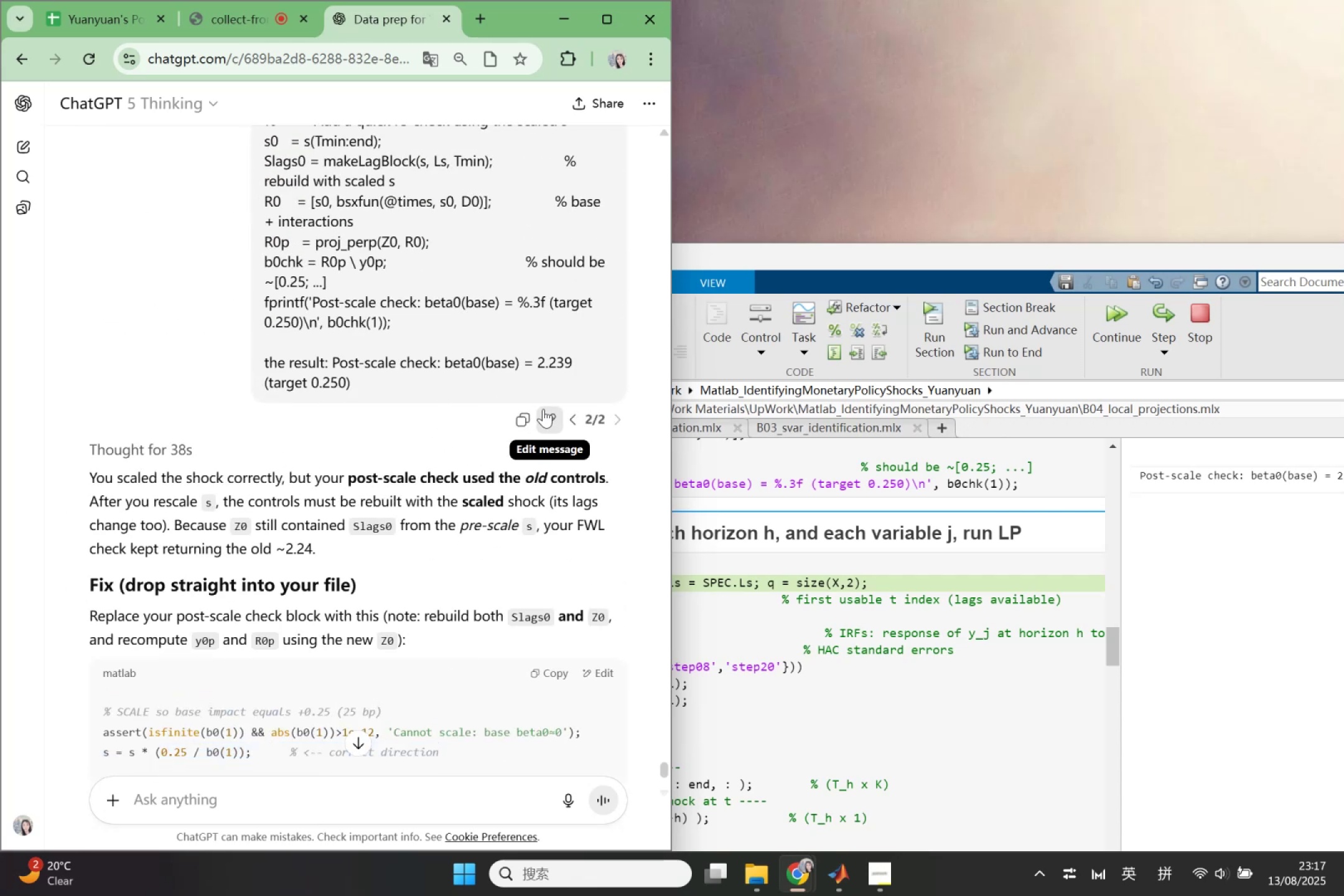 
left_click([543, 409])
 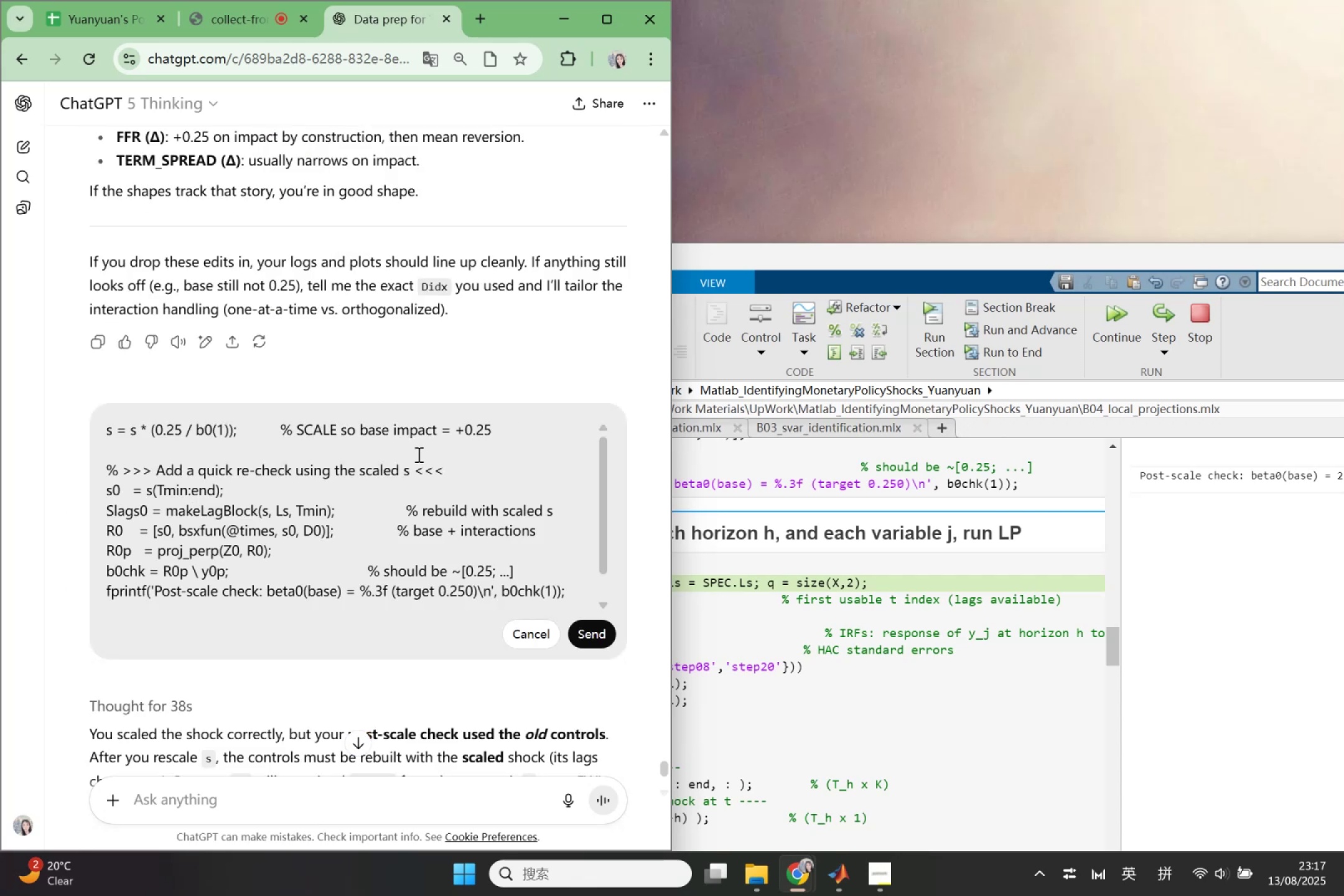 
scroll: coordinate [429, 534], scroll_direction: down, amount: 6.0
 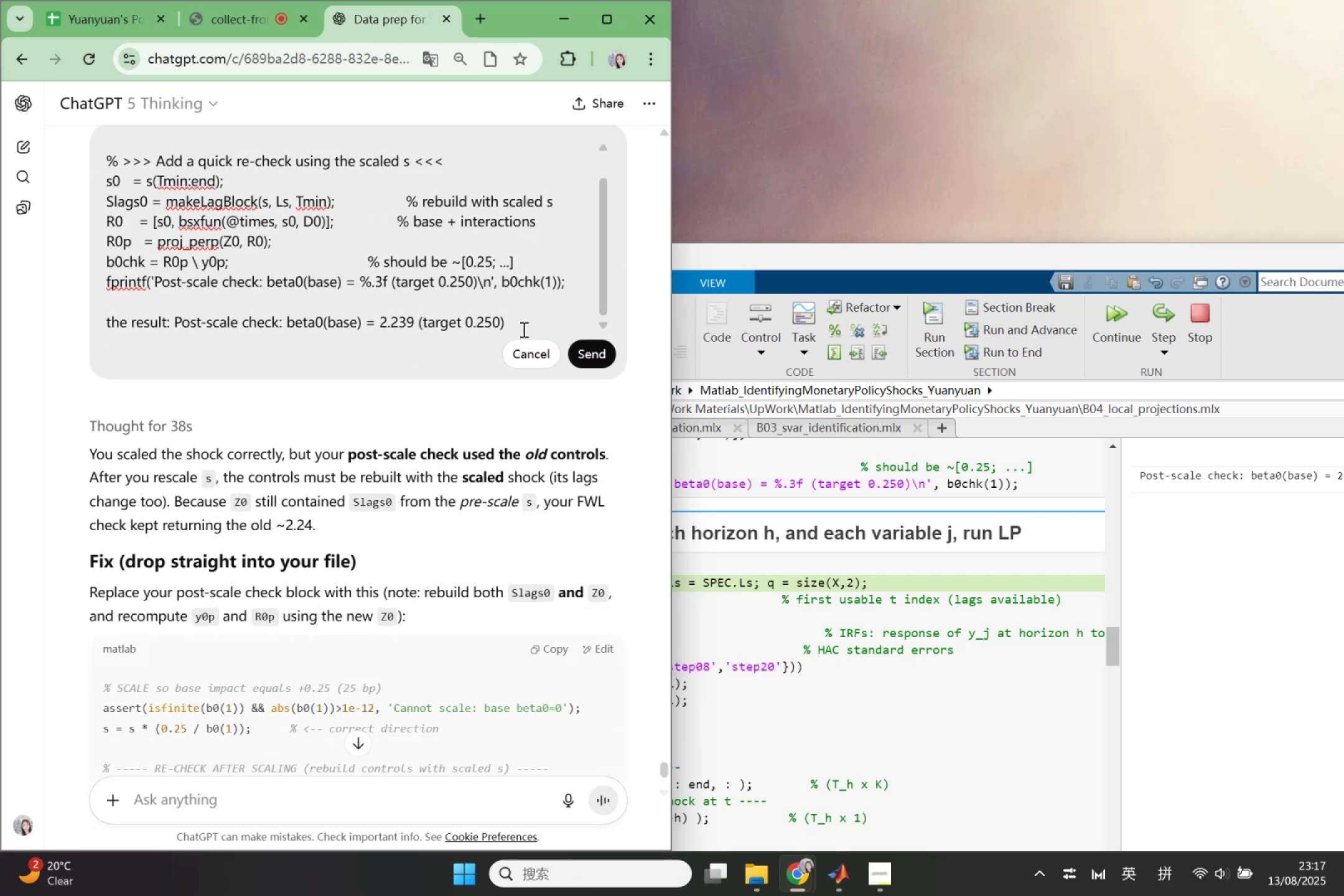 
left_click([524, 322])
 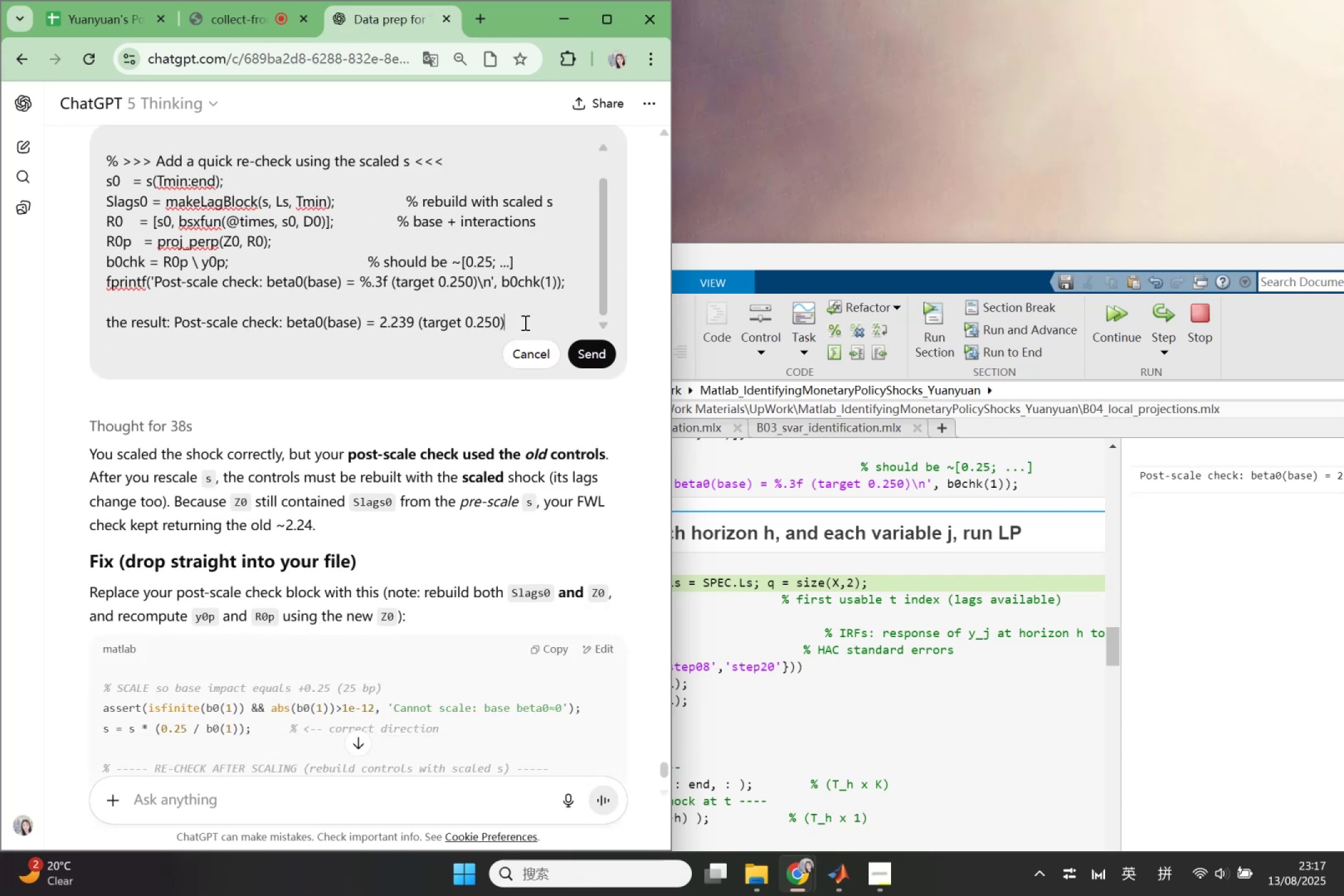 
key(Shift+Enter)
 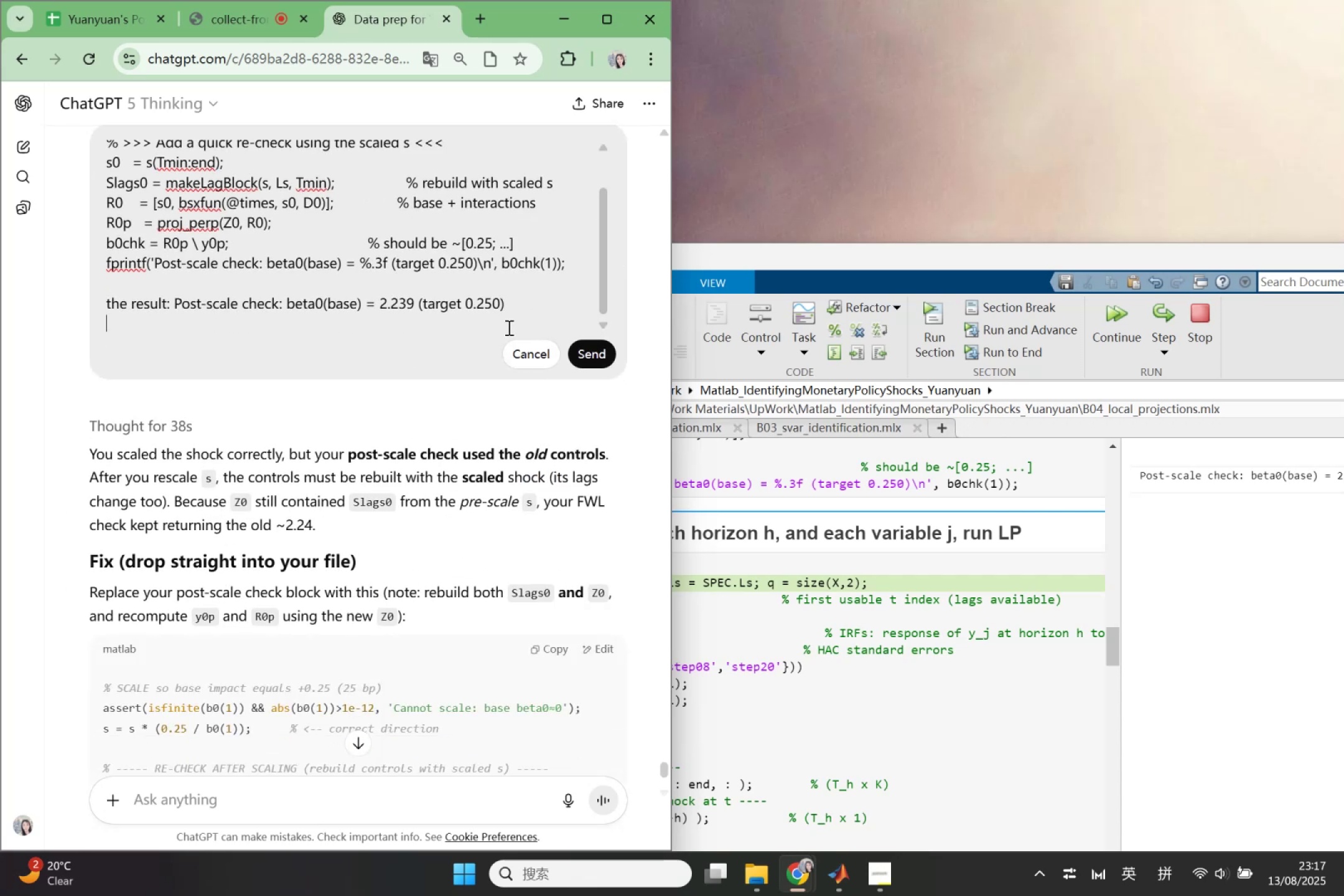 
key(Shift+Enter)
 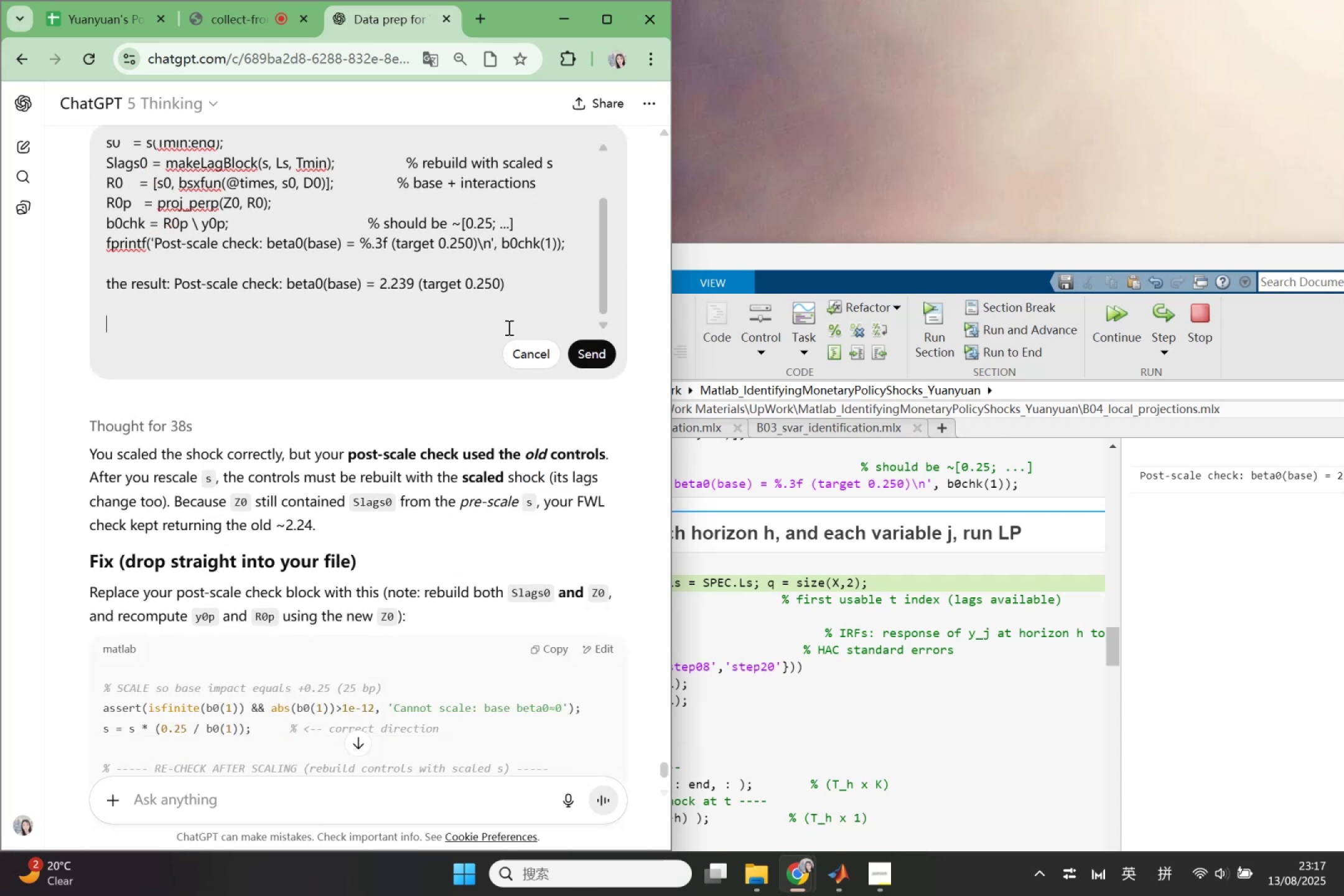 
type(bet)
key(Backspace)
key(Backspace)
type(ut when )
 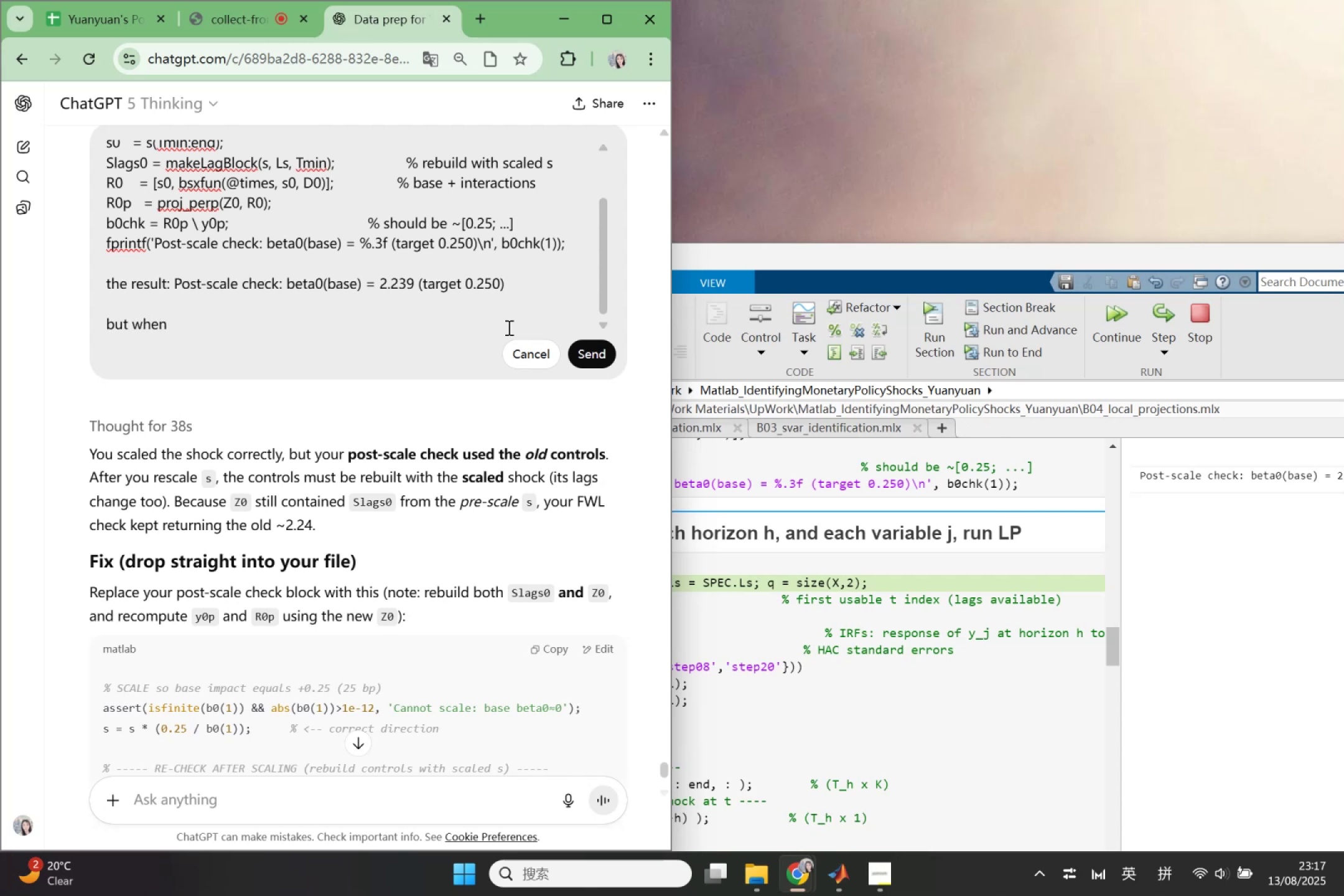 
scroll: coordinate [505, 329], scroll_direction: up, amount: 2.0
 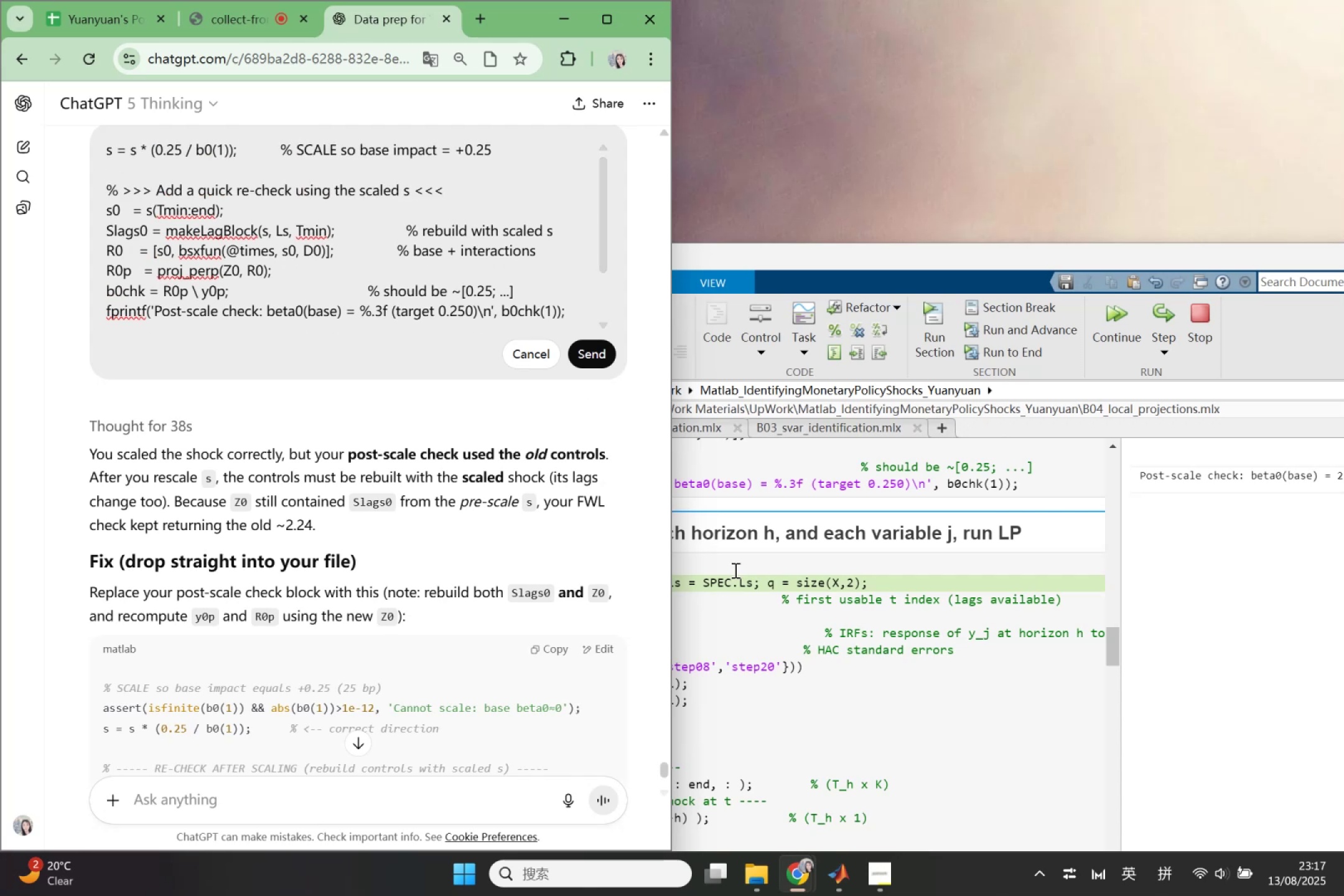 
left_click([735, 572])
 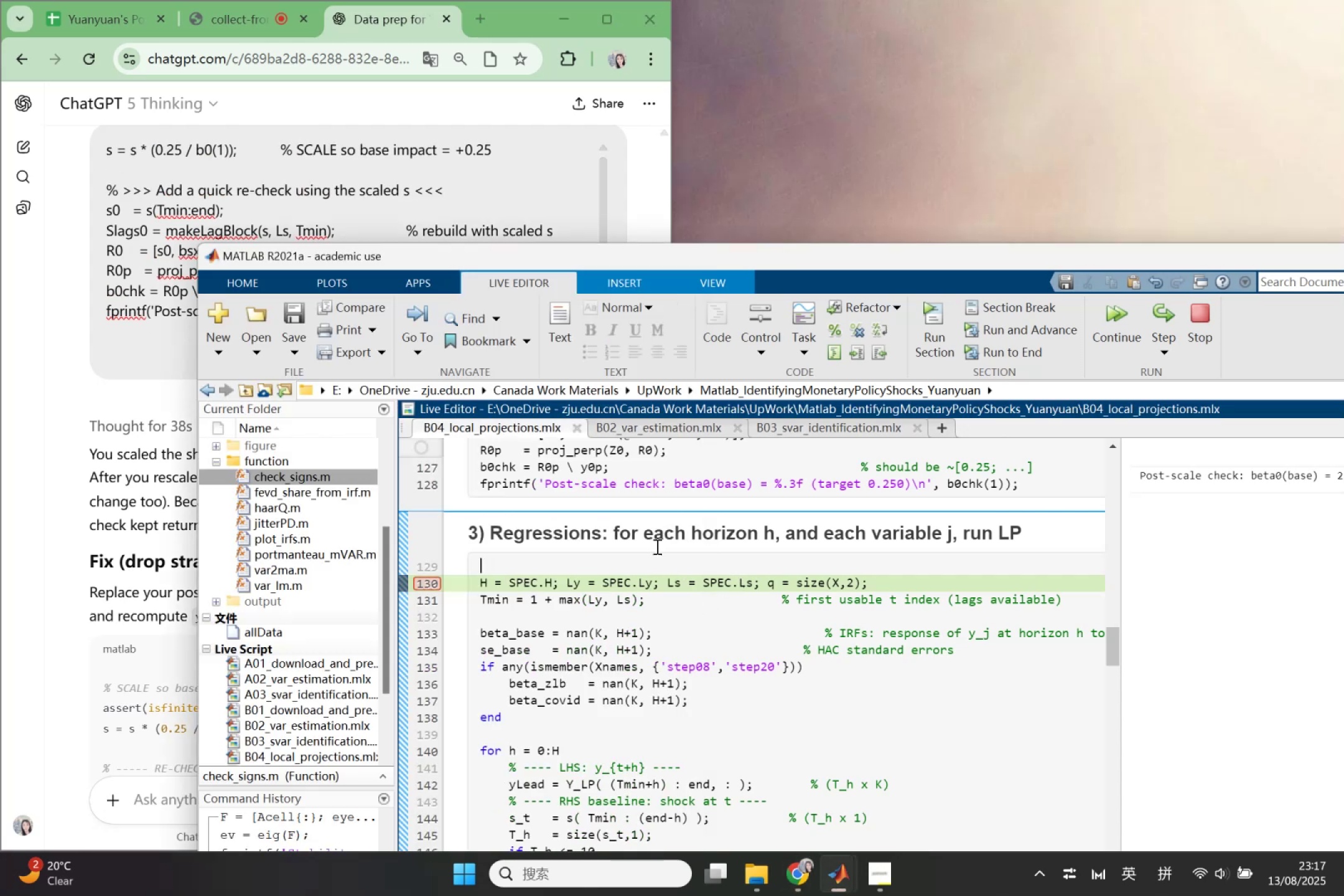 
scroll: coordinate [604, 571], scroll_direction: up, amount: 1.0
 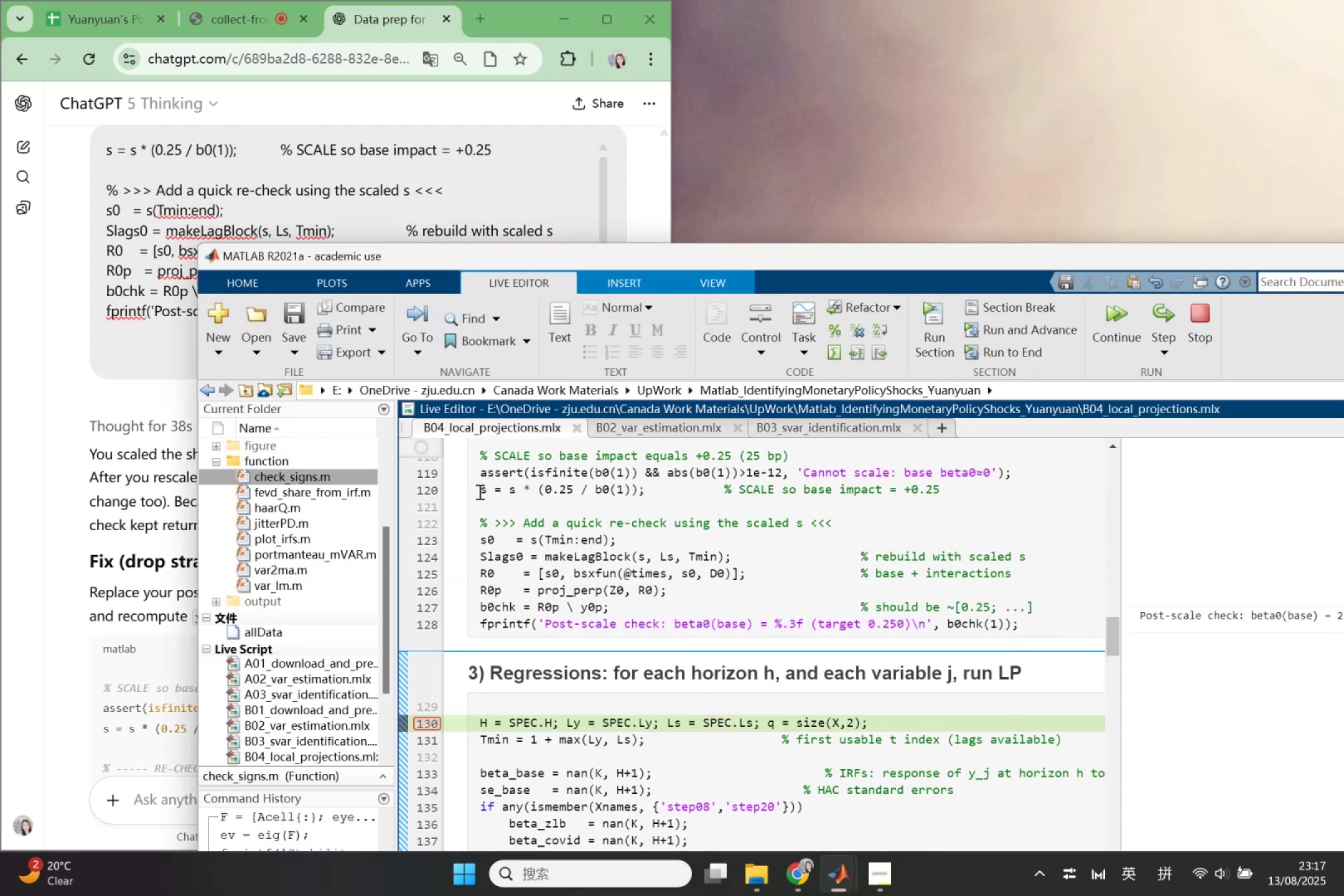 
left_click_drag(start_coordinate=[485, 490], to_coordinate=[655, 487])
 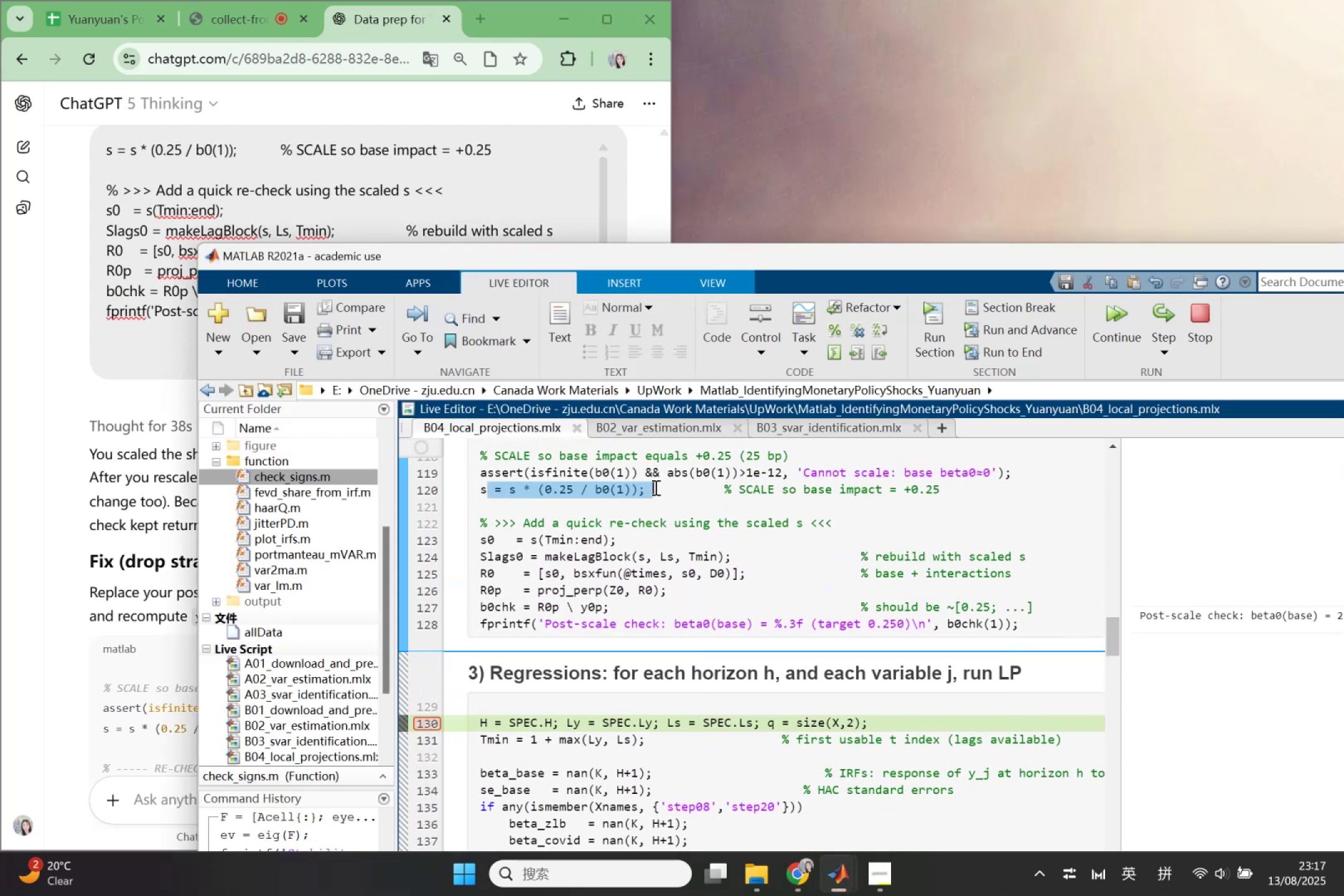 
left_click([655, 487])
 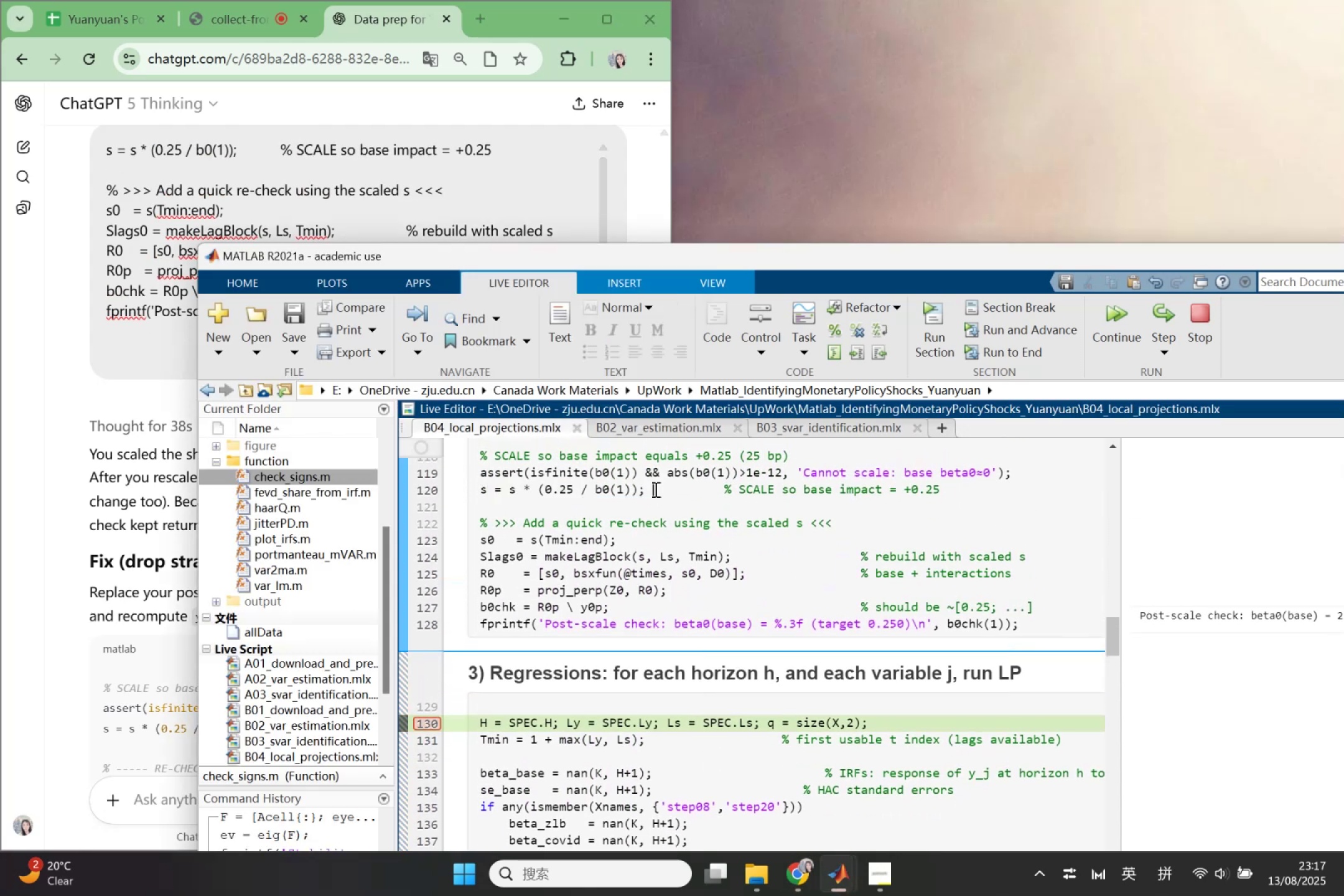 
left_click_drag(start_coordinate=[655, 489], to_coordinate=[481, 485])
 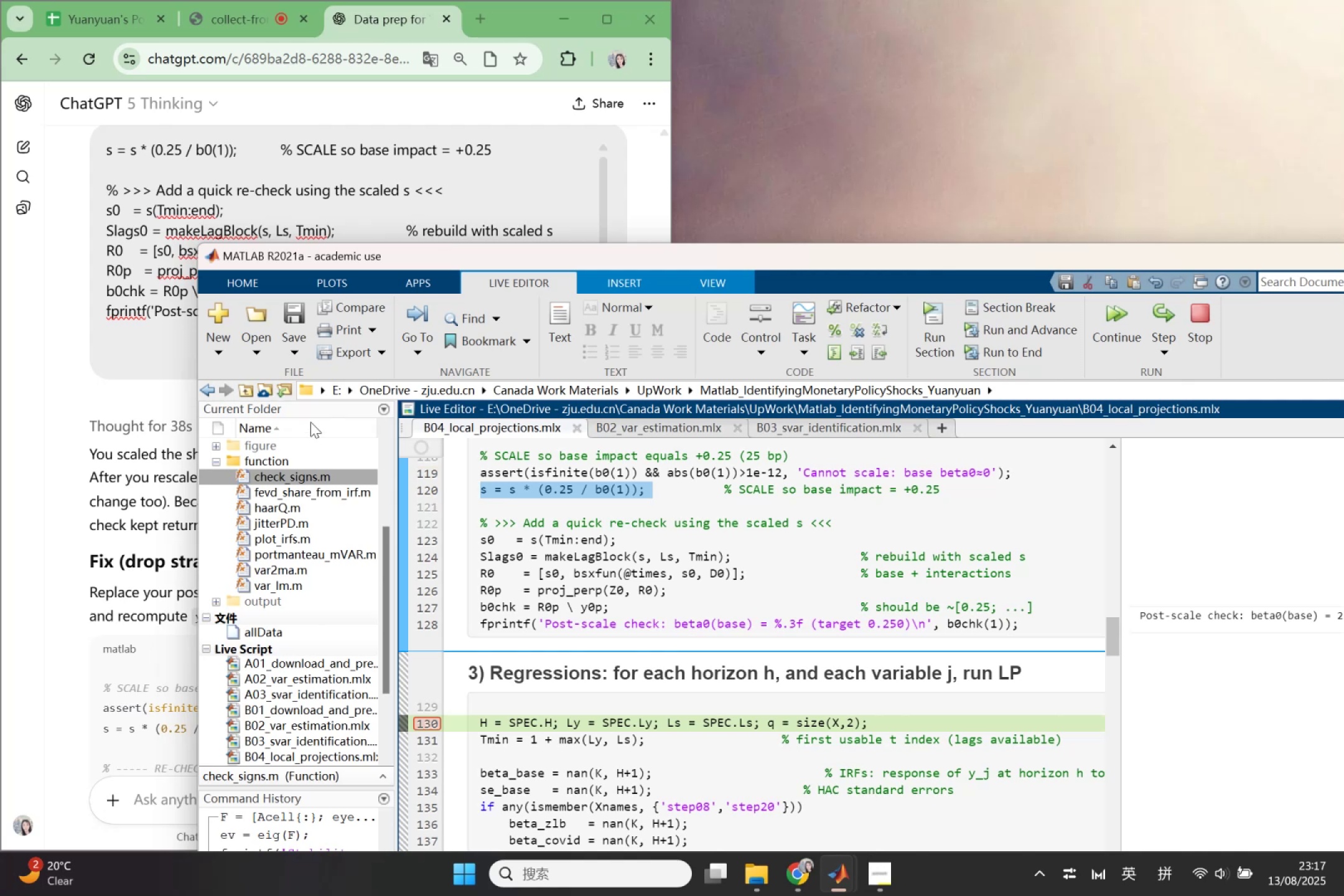 
key(Control+ControlLeft)
 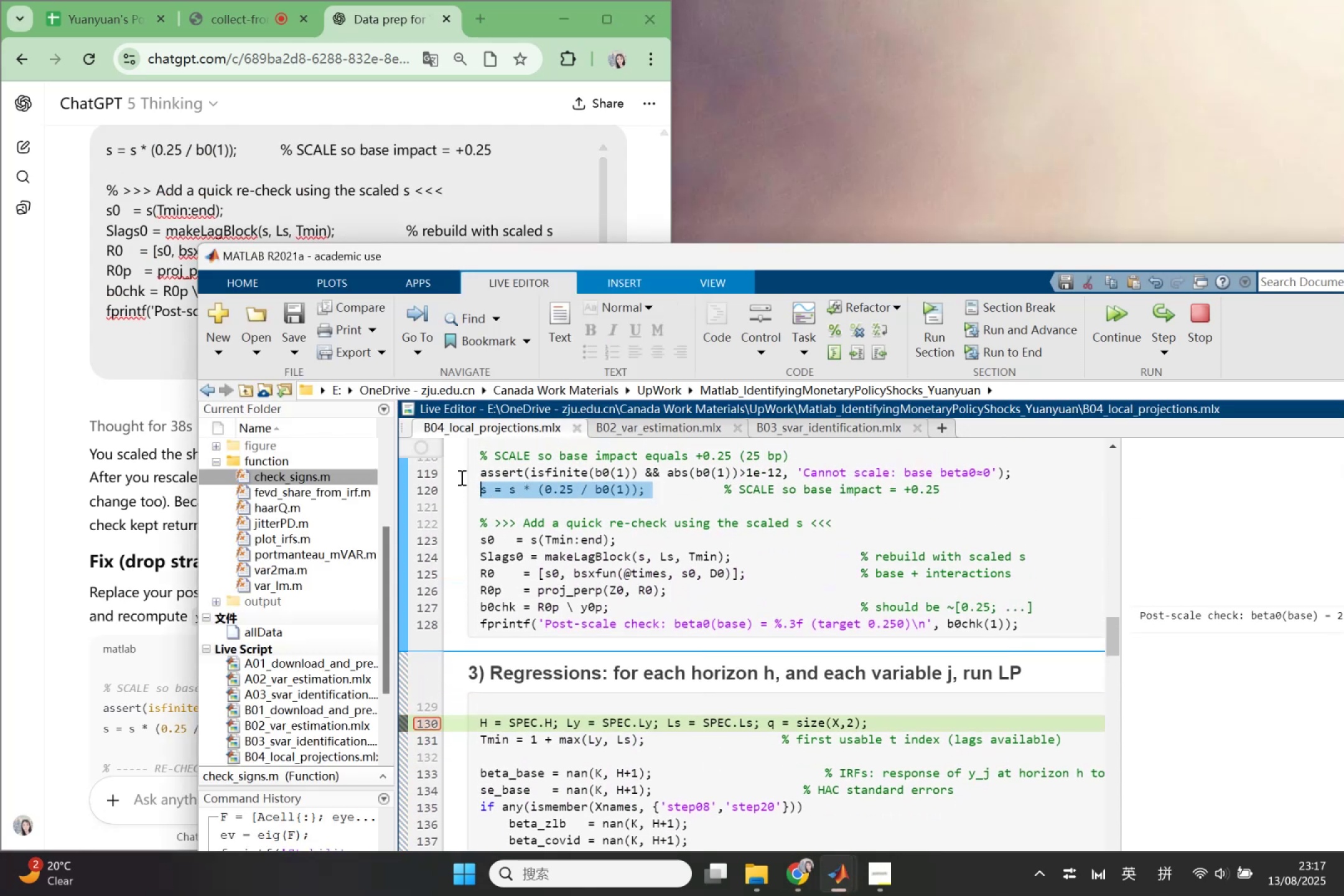 
key(Control+ControlLeft)
 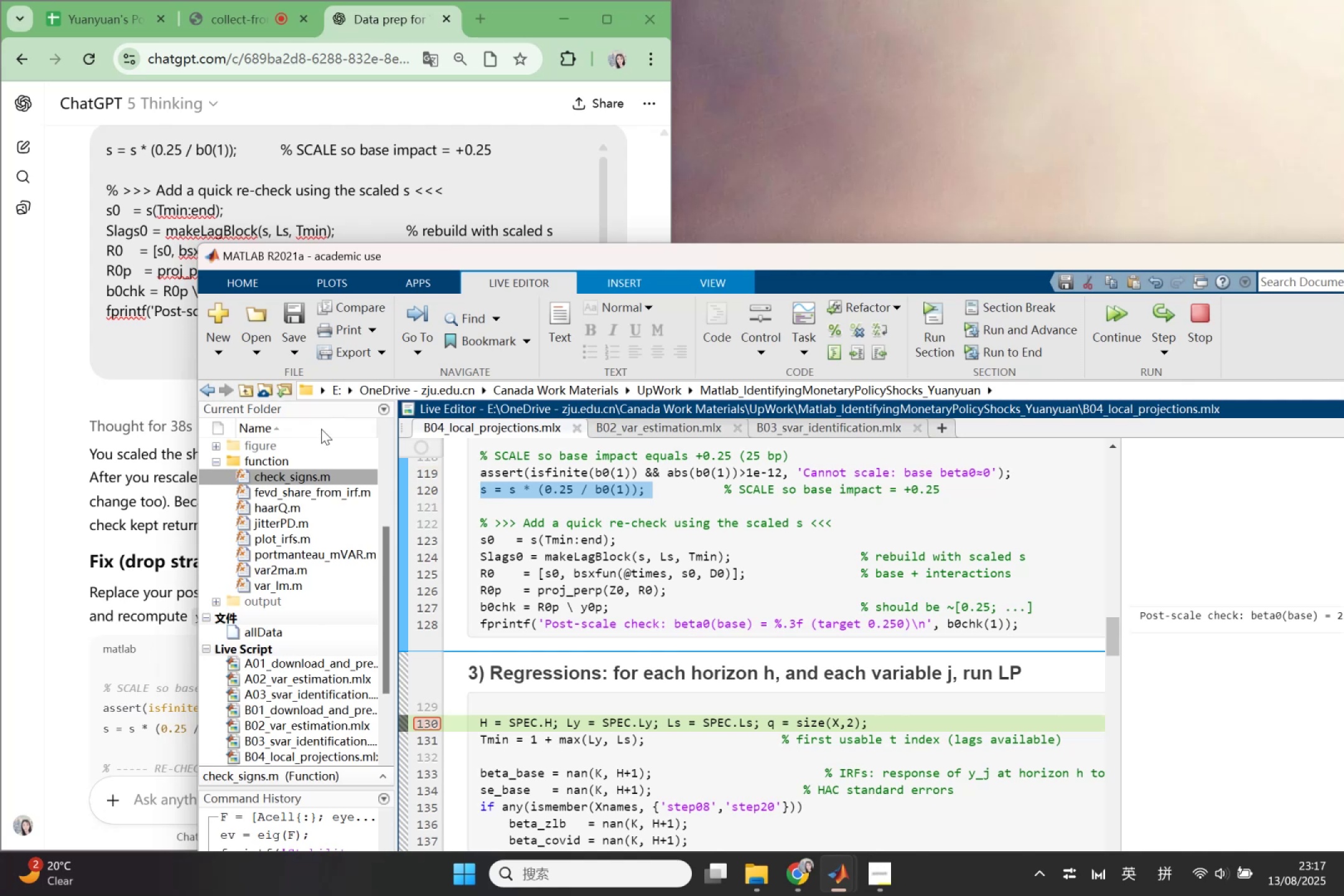 
key(Control+C)
 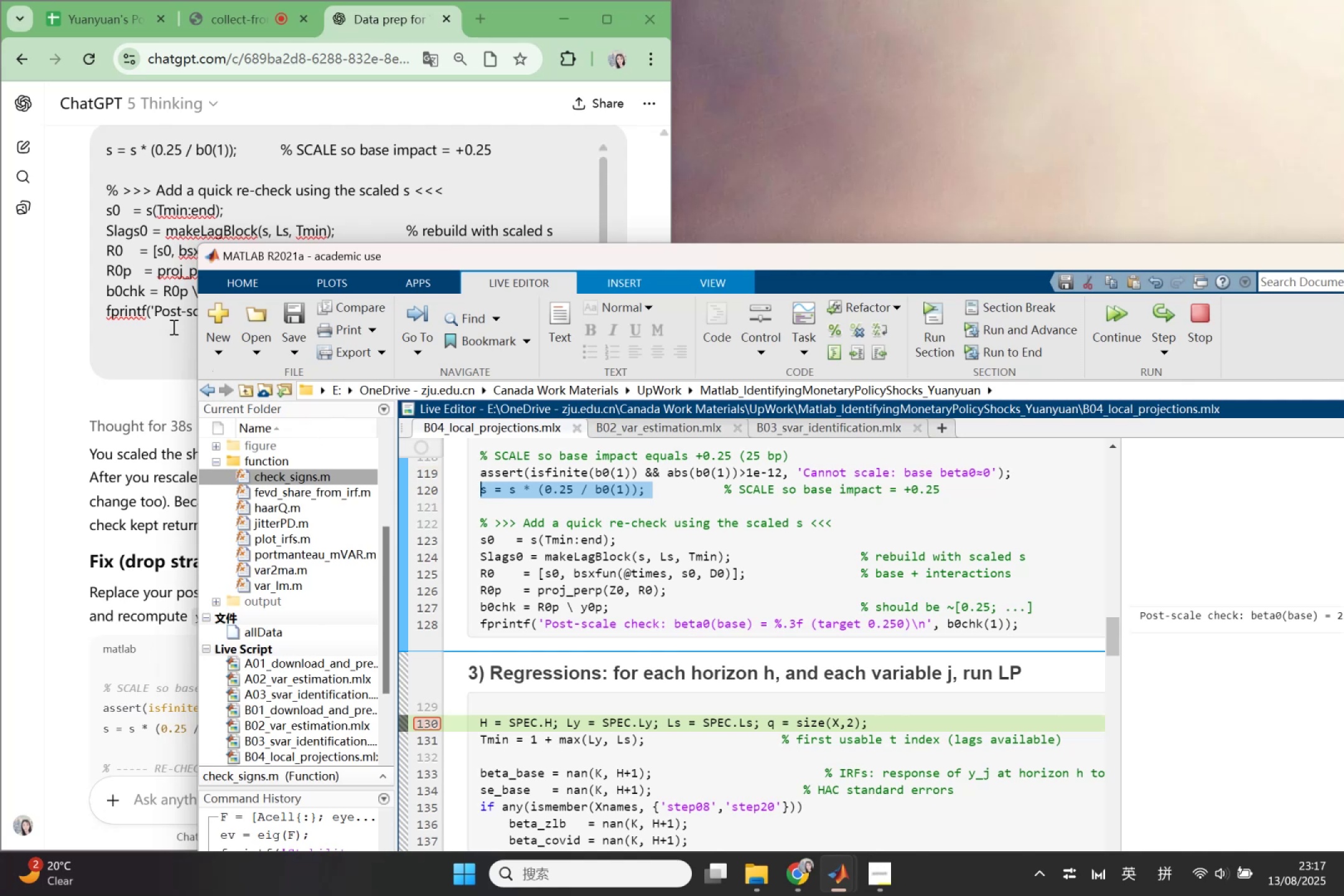 
left_click([172, 323])
 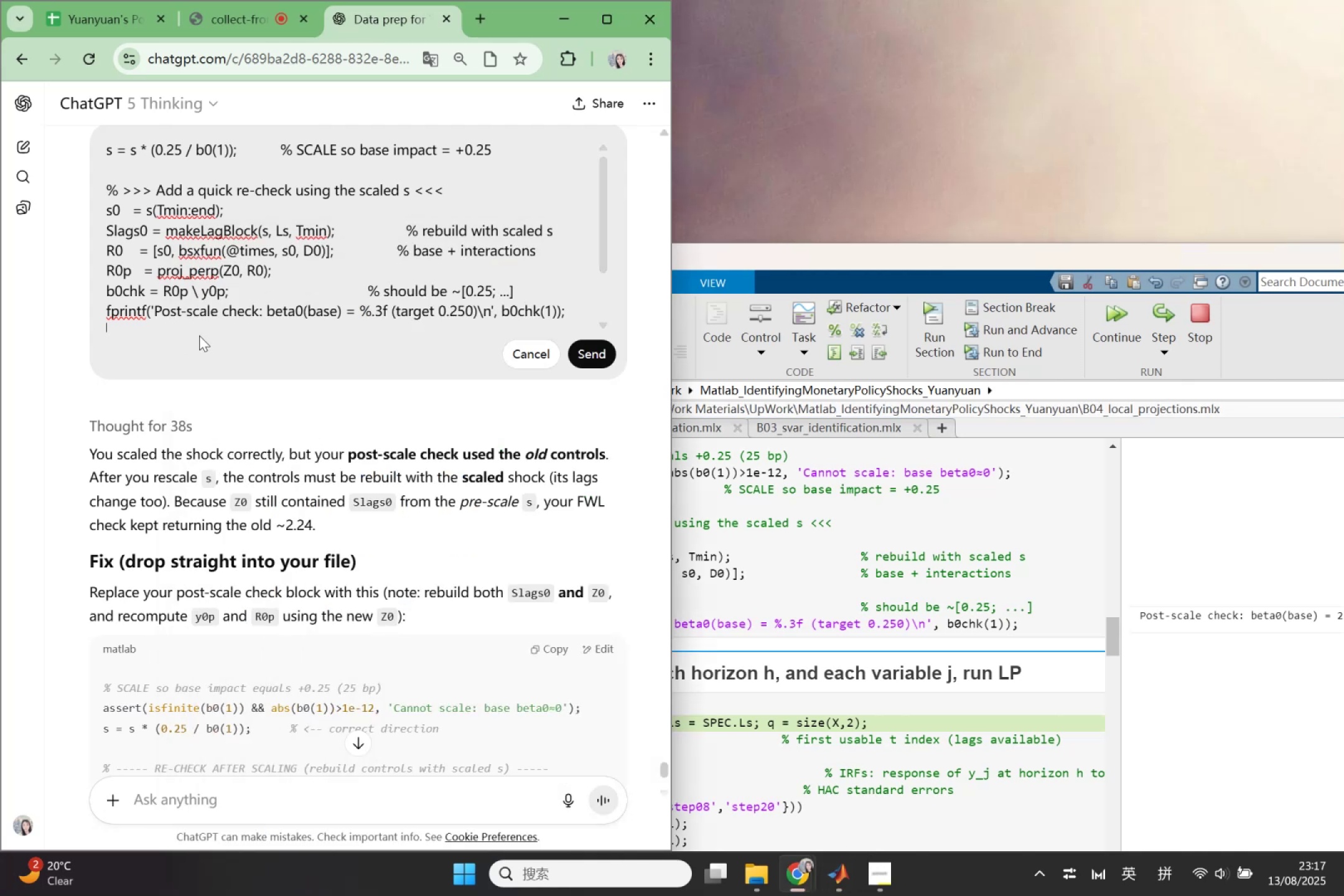 
scroll: coordinate [213, 330], scroll_direction: down, amount: 2.0
 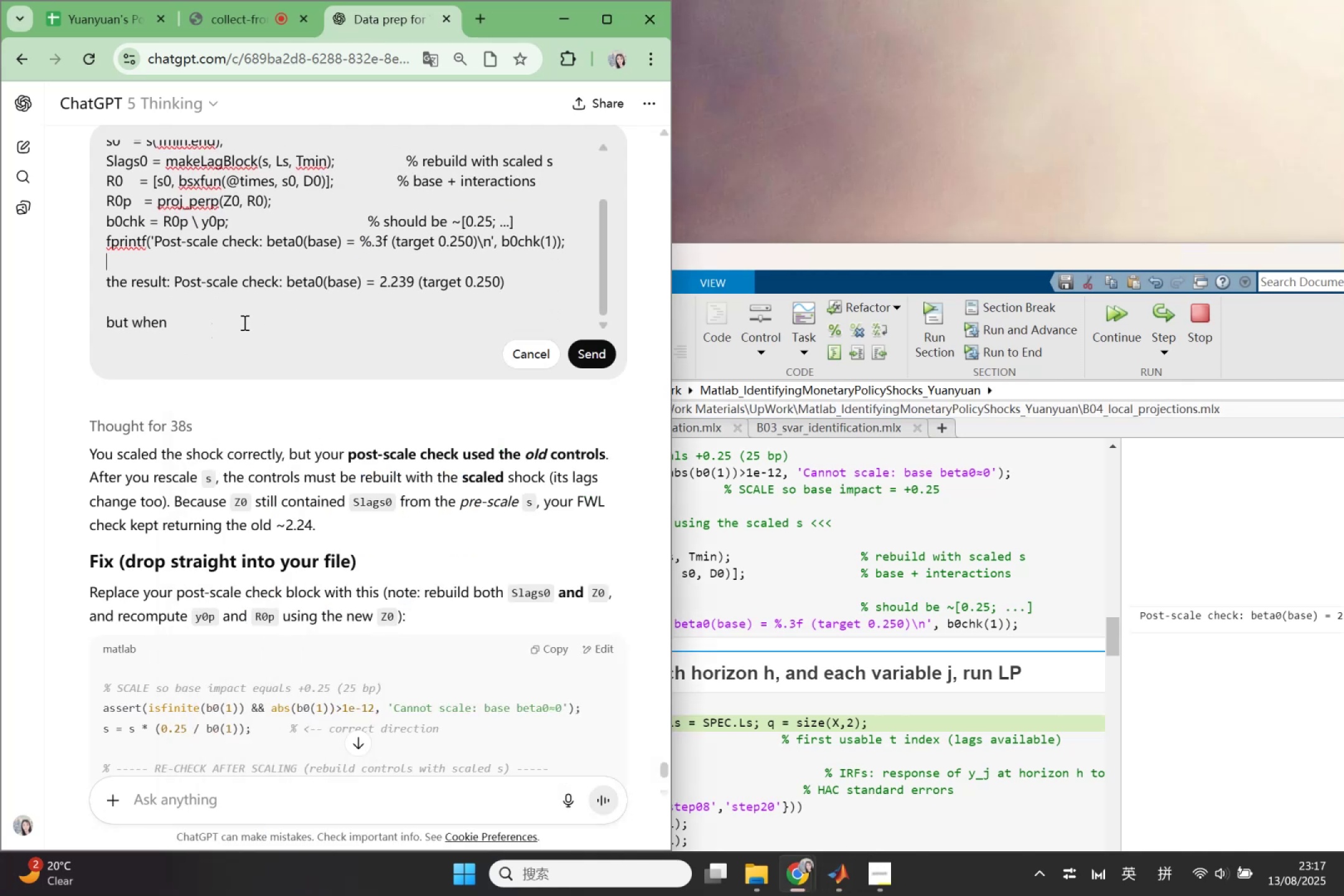 
left_click([243, 322])
 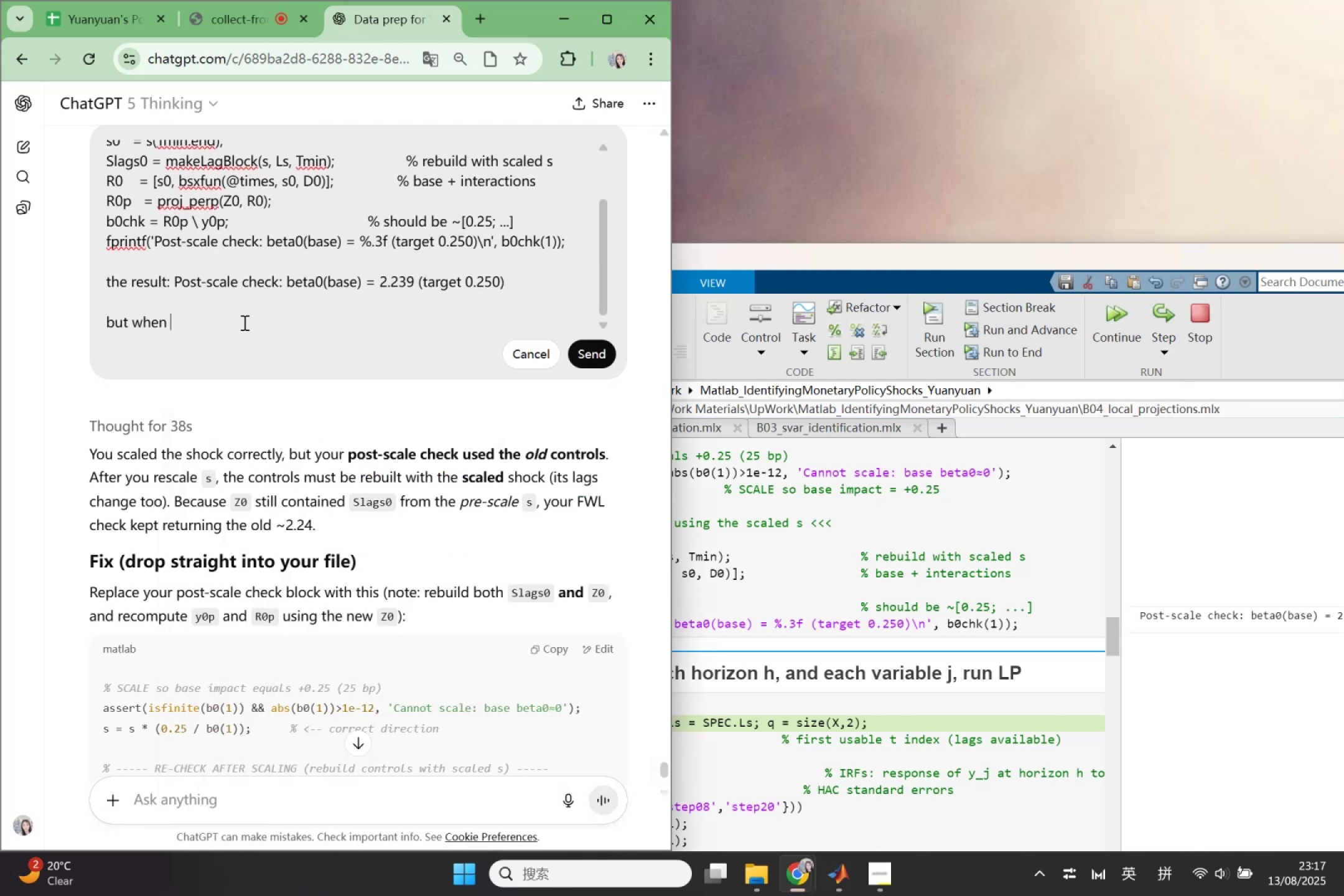 
key(Control+V)
 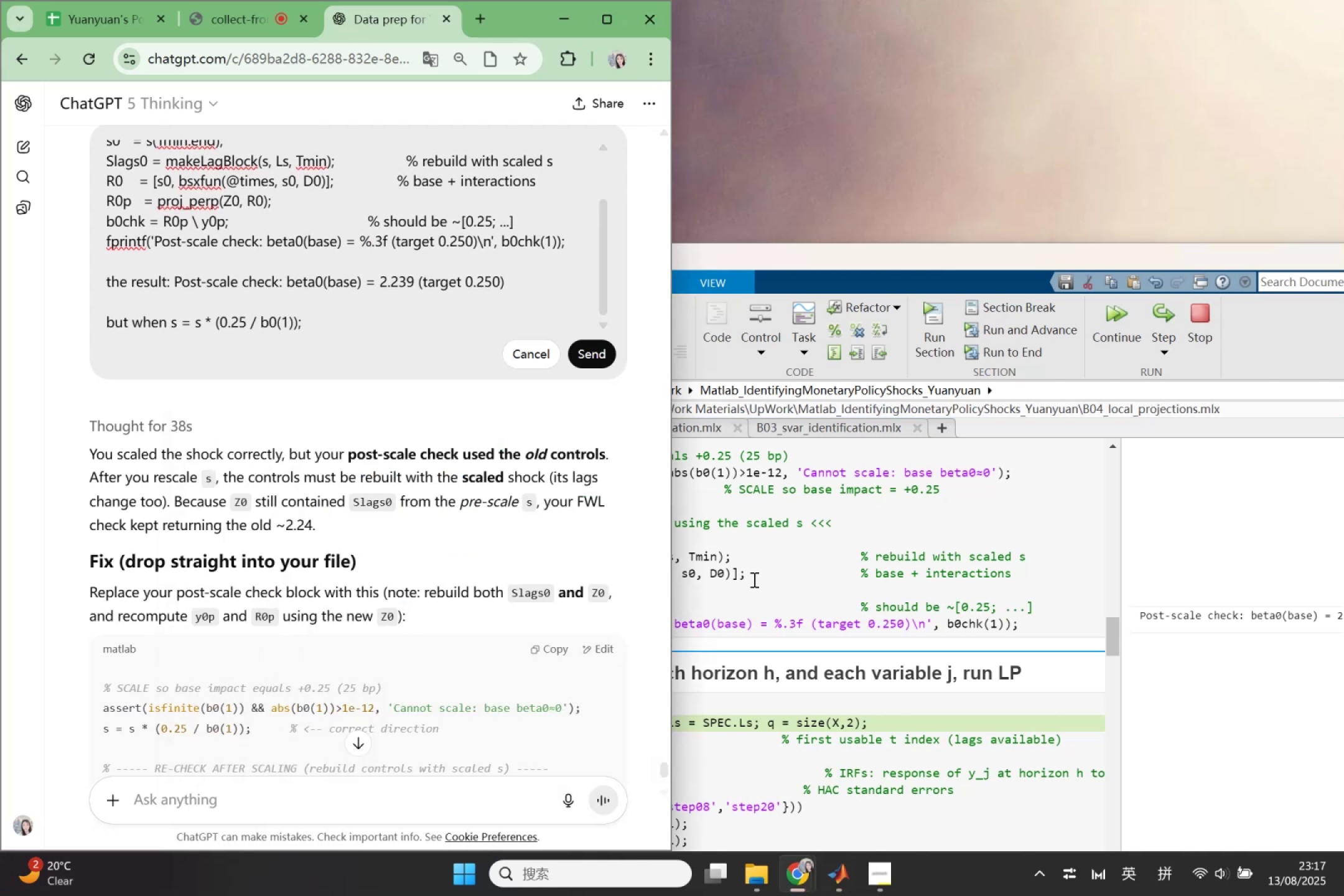 
left_click([737, 599])
 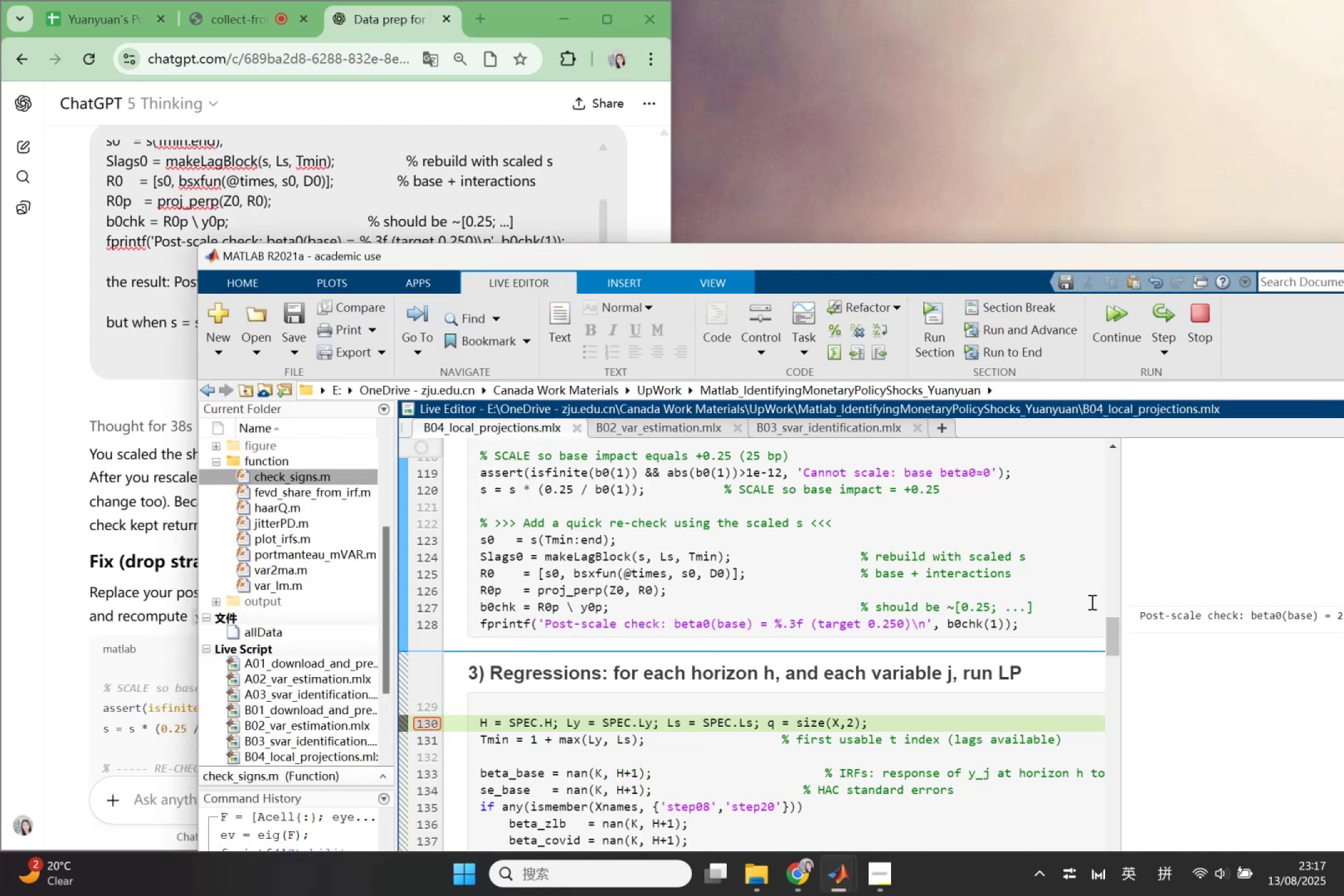 
left_click([1167, 619])
 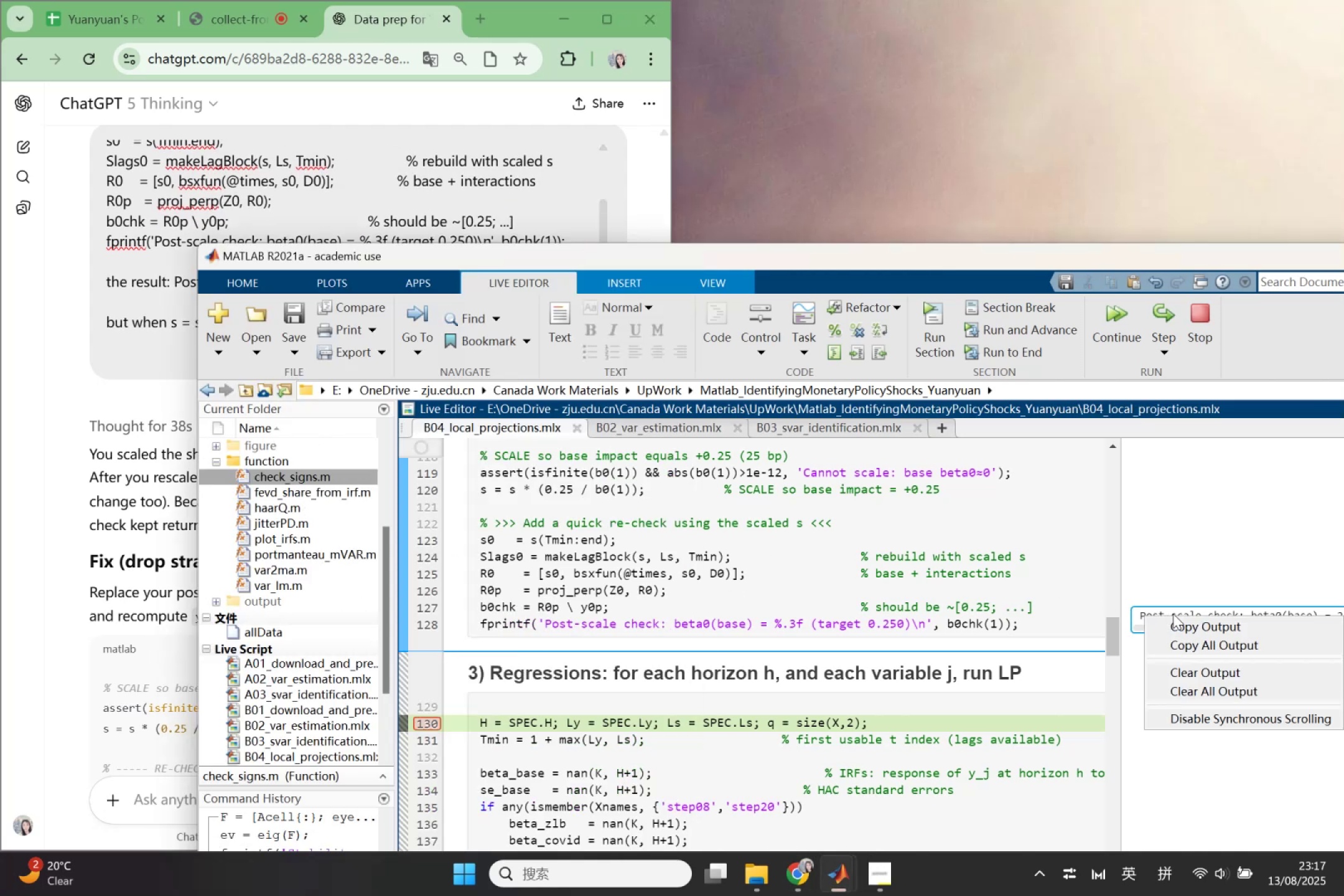 
left_click([1188, 629])
 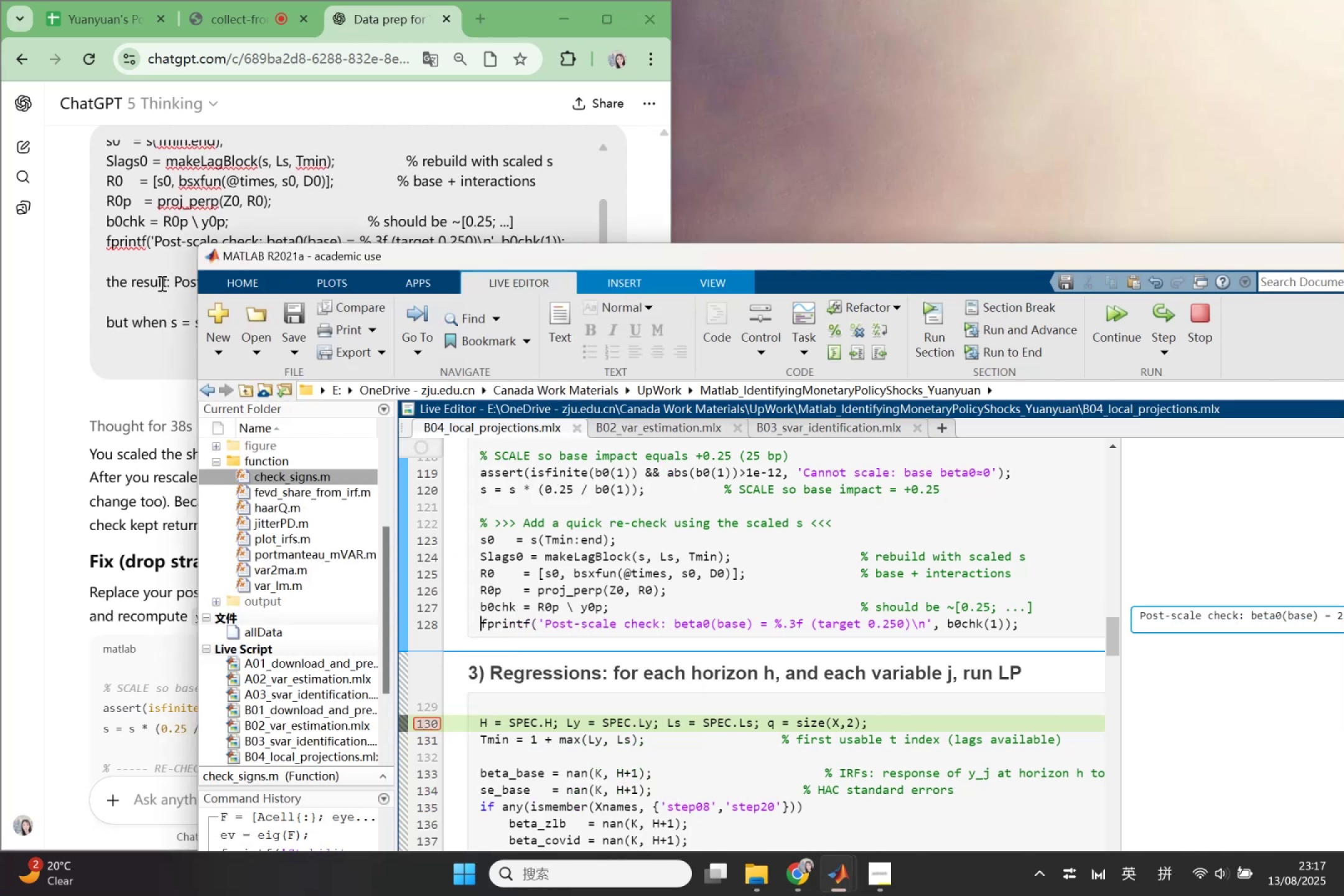 
left_click([152, 292])
 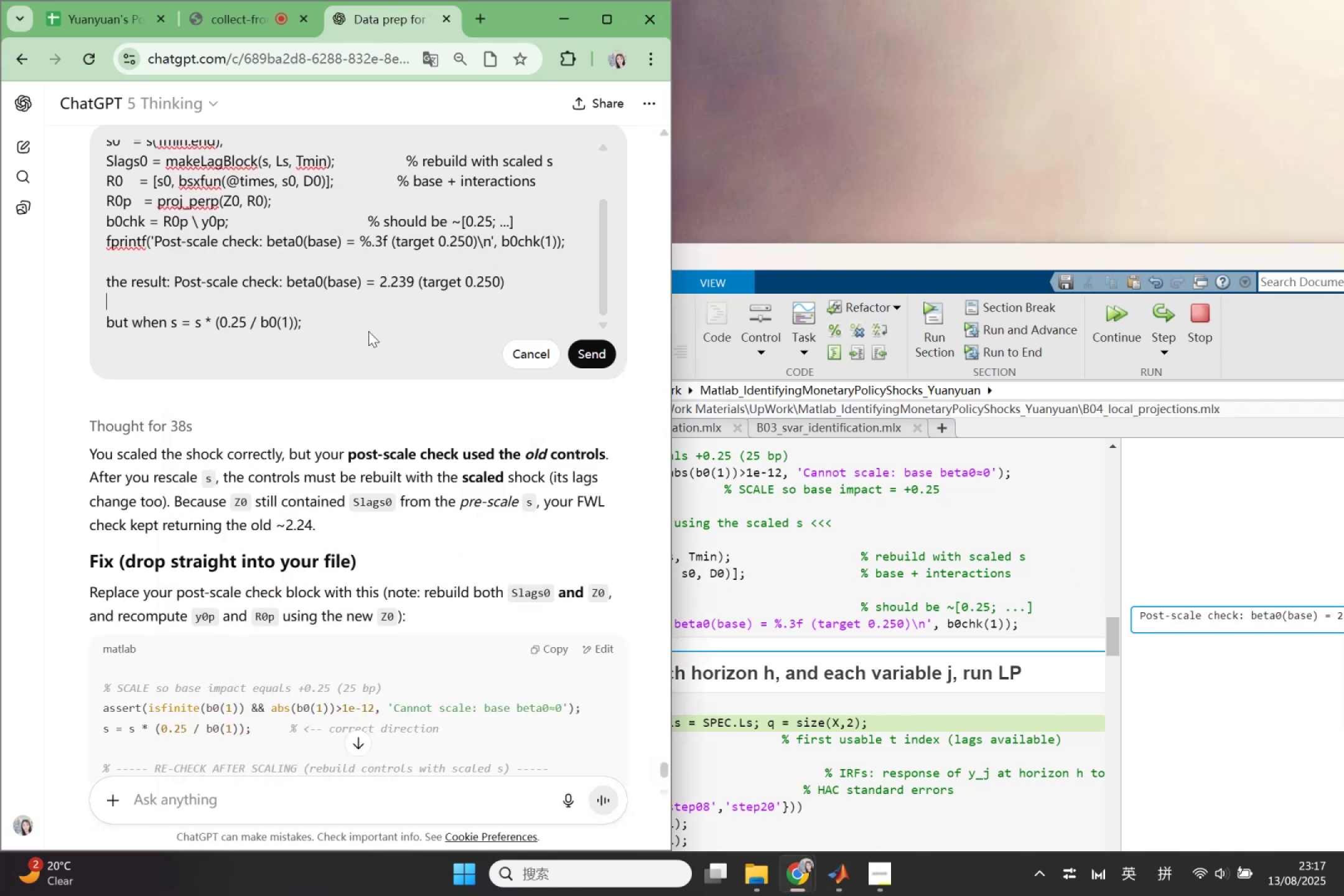 
left_click([370, 323])
 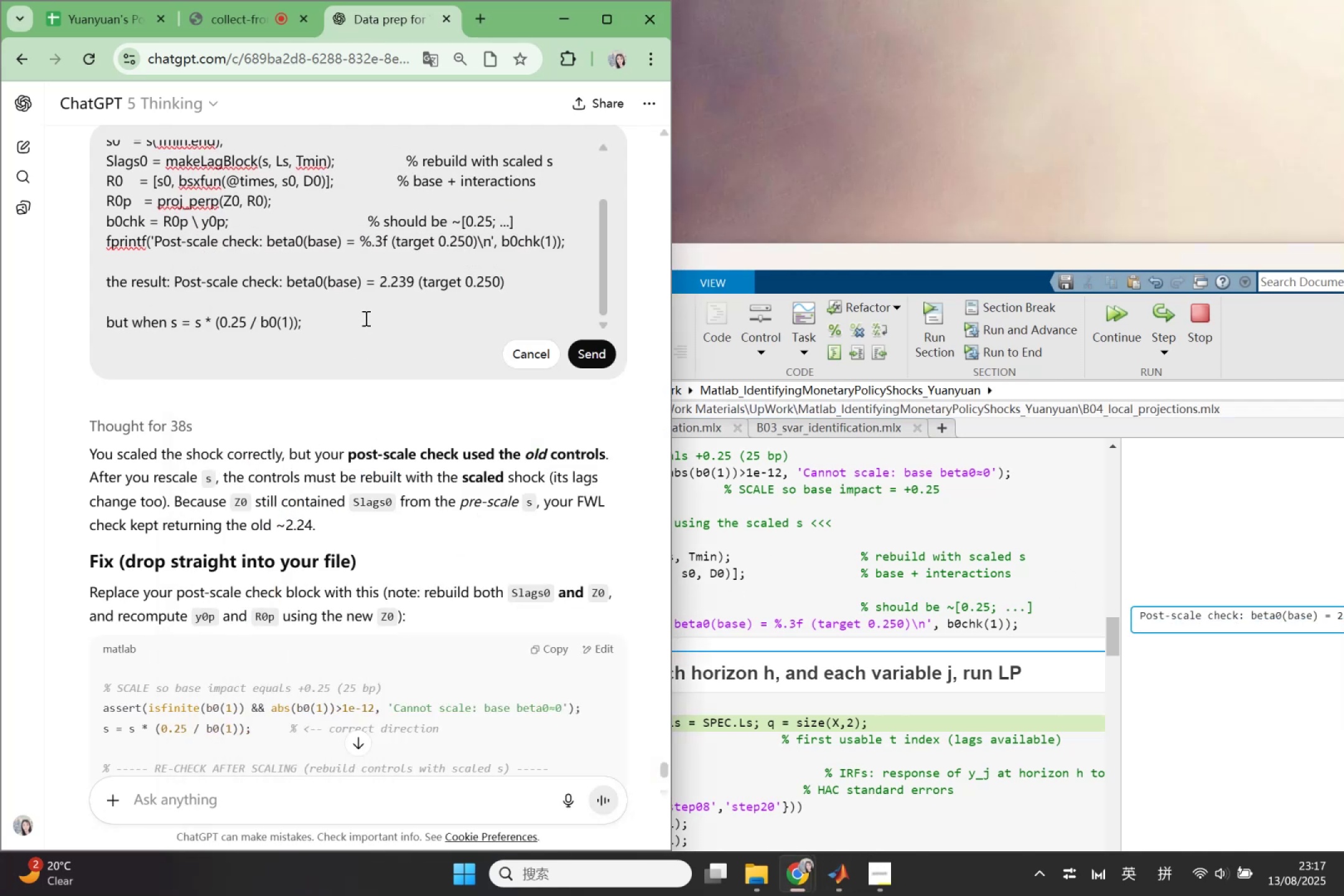 
key(Backspace)
type(, the su)
key(Backspace)
key(Backspace)
type(reul)
key(Backspace)
key(Backspace)
type(sult is )
 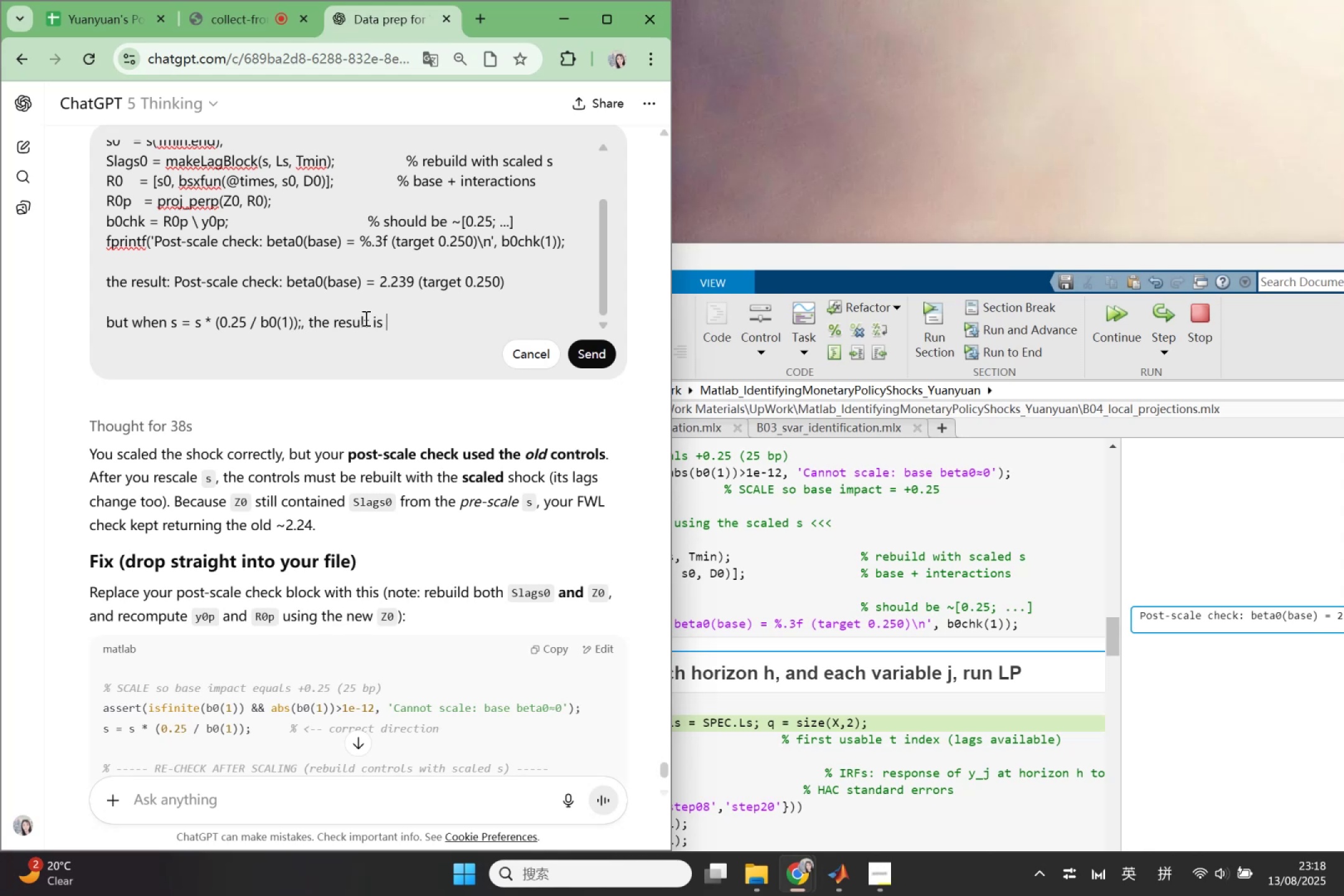 
key(Control+V)
 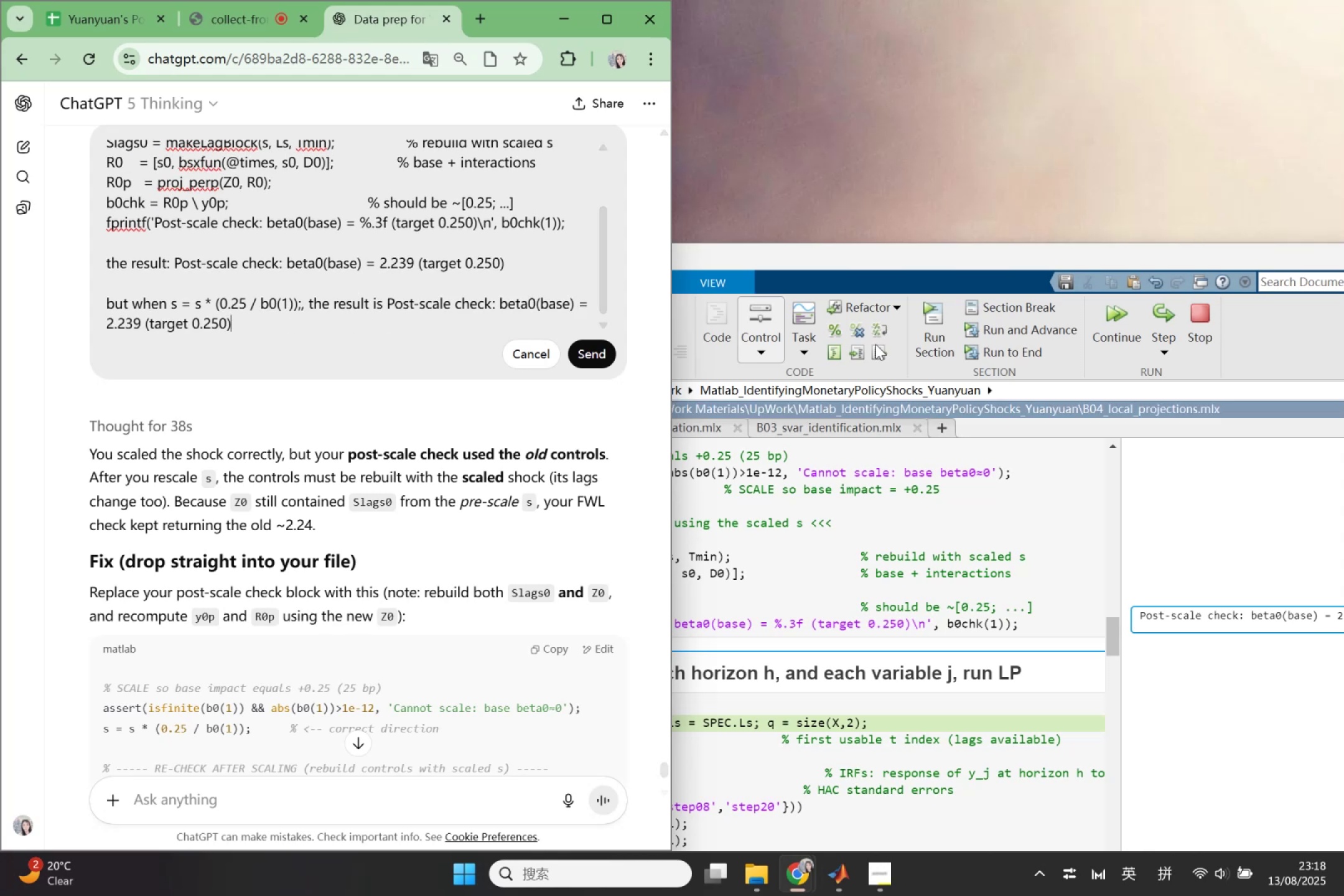 
left_click([963, 574])
 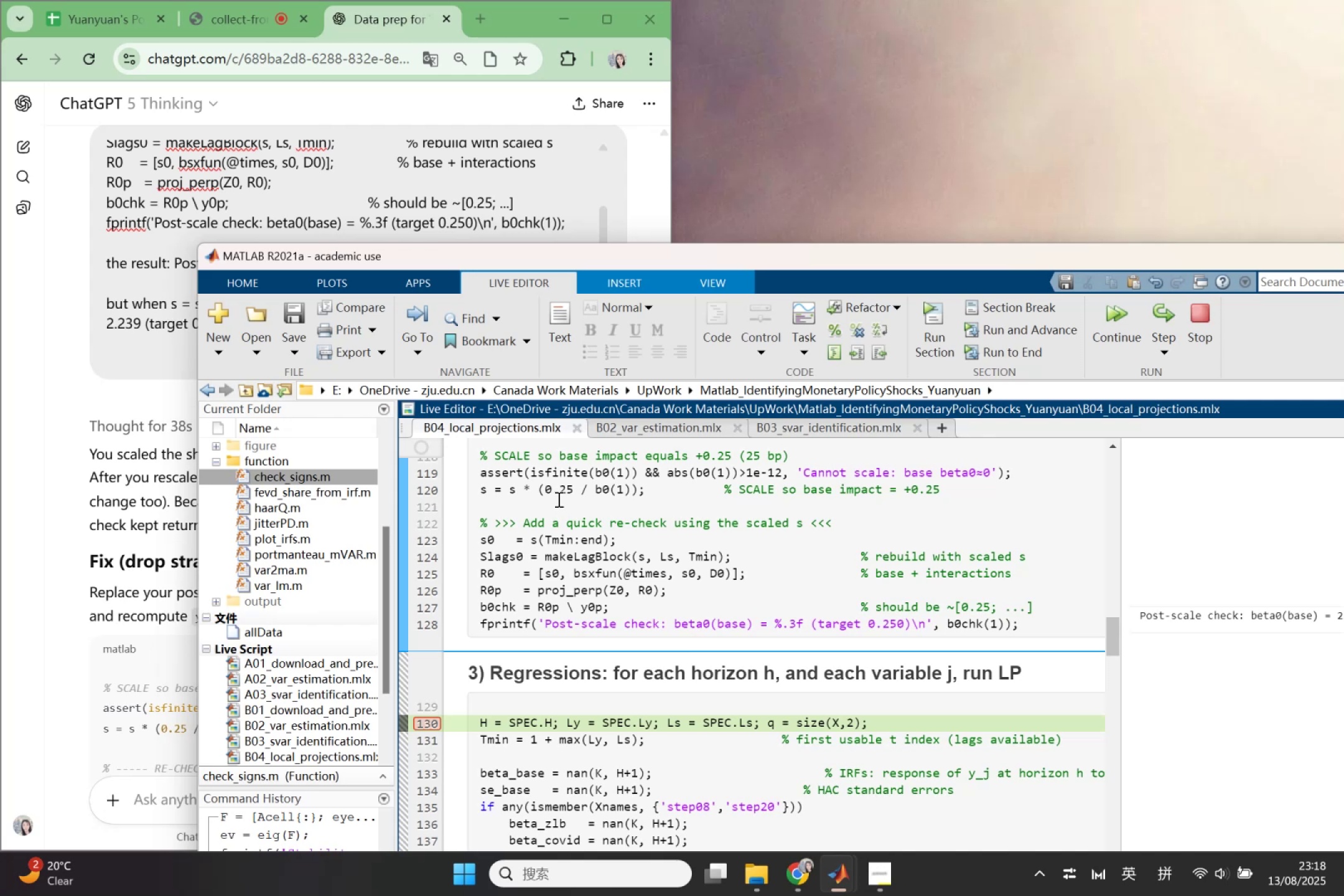 
left_click([93, 325])
 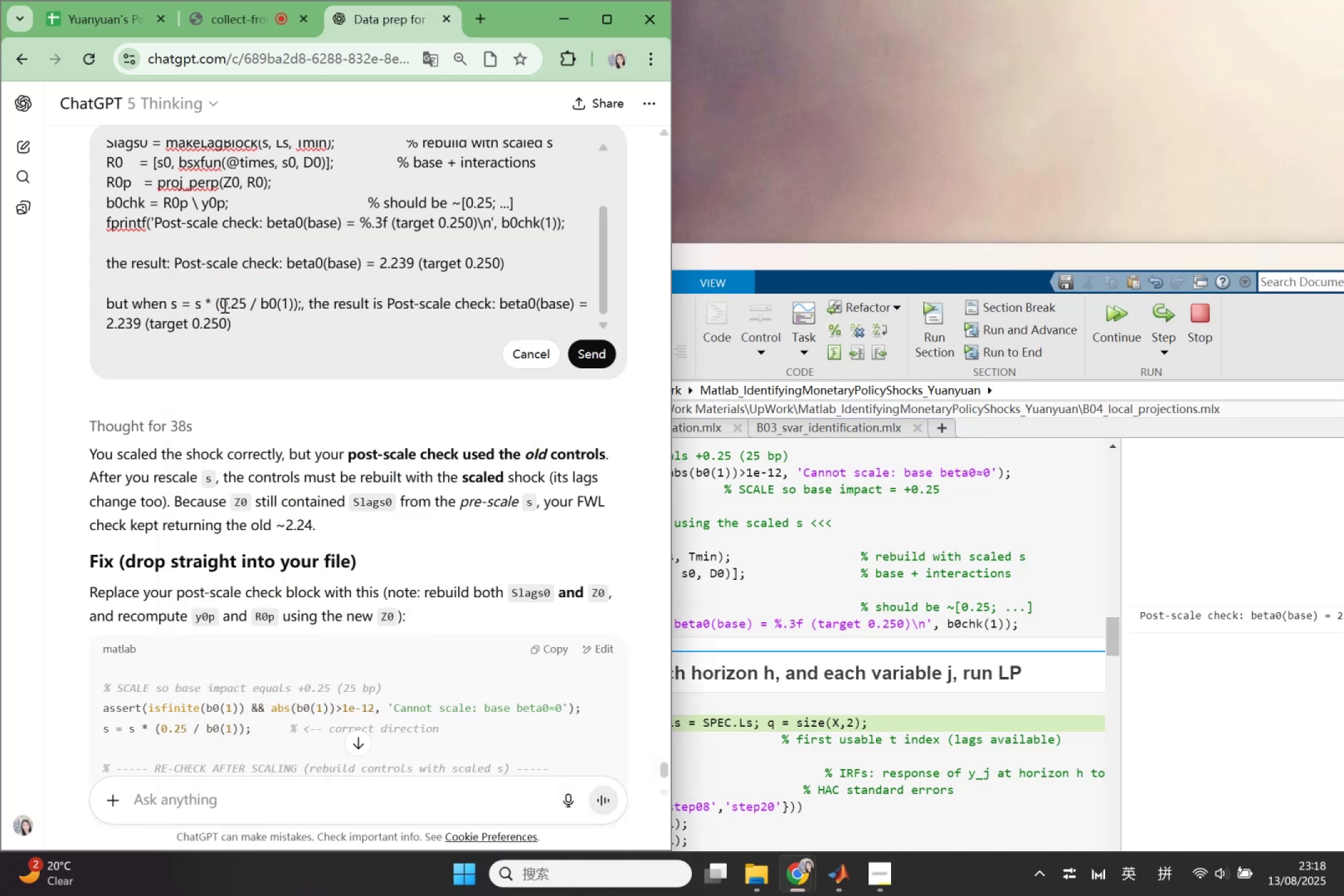 
left_click_drag(start_coordinate=[219, 304], to_coordinate=[258, 307])
 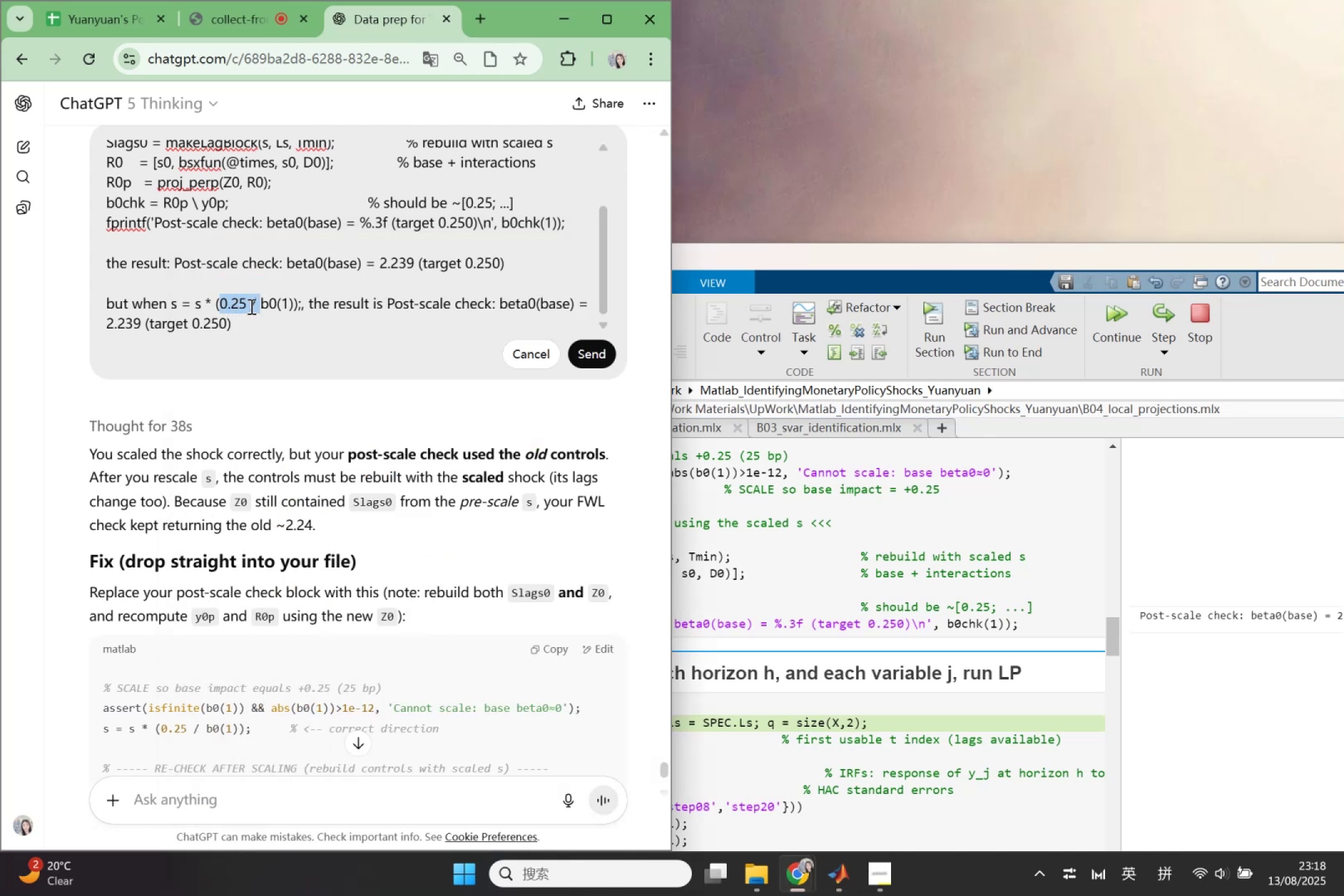 
key(Control+X)
 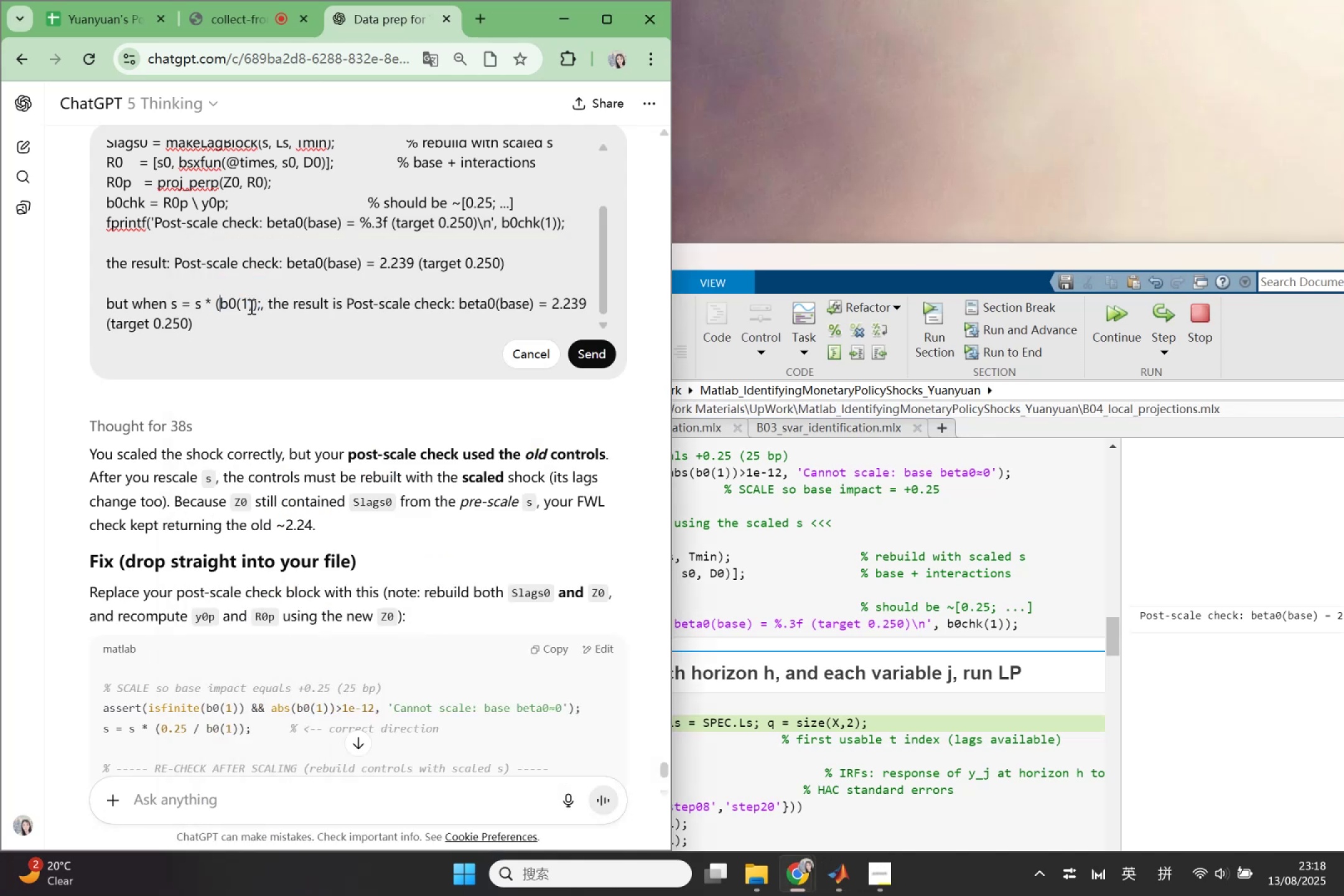 
key(Backspace)
 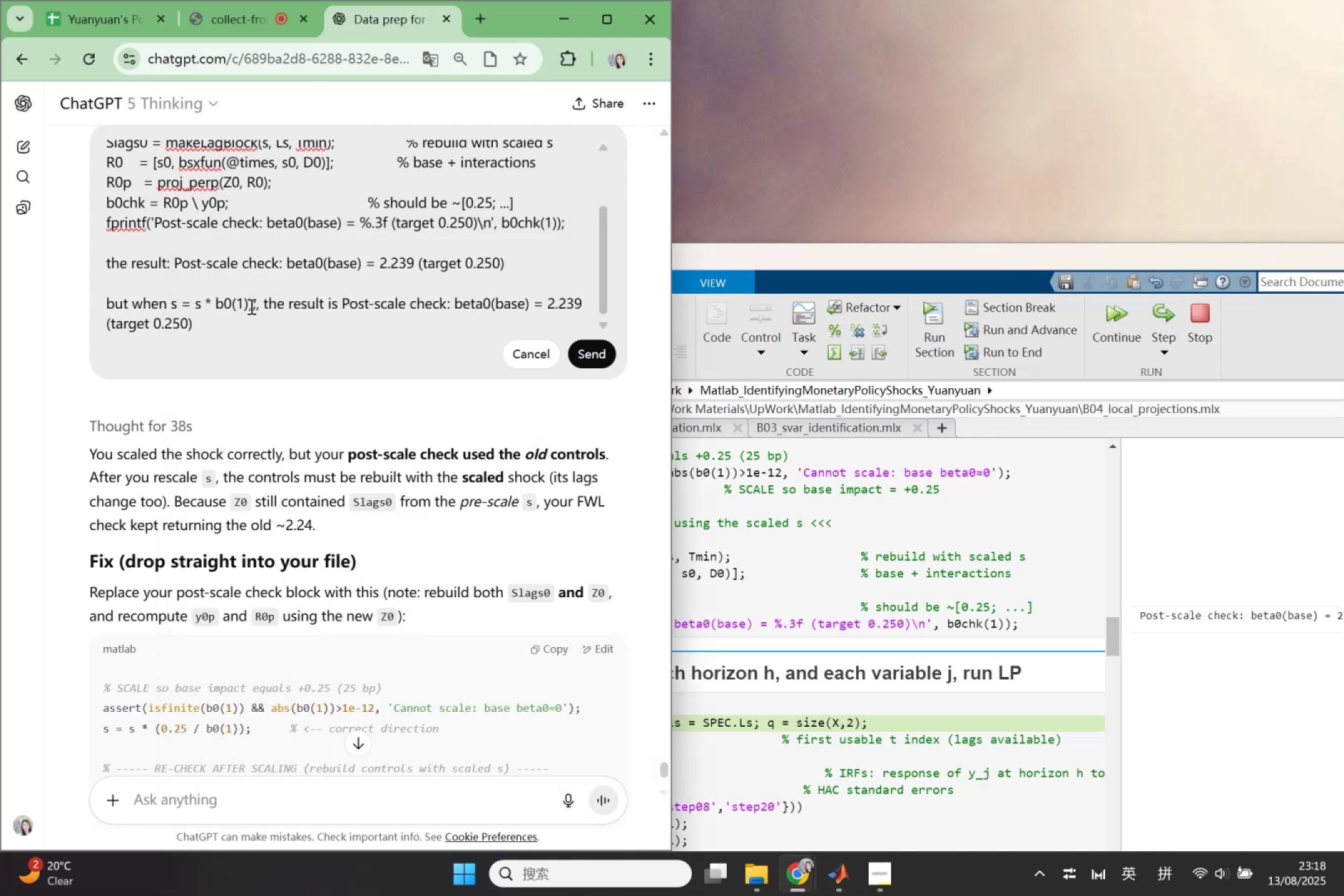 
key(Shift+9)
 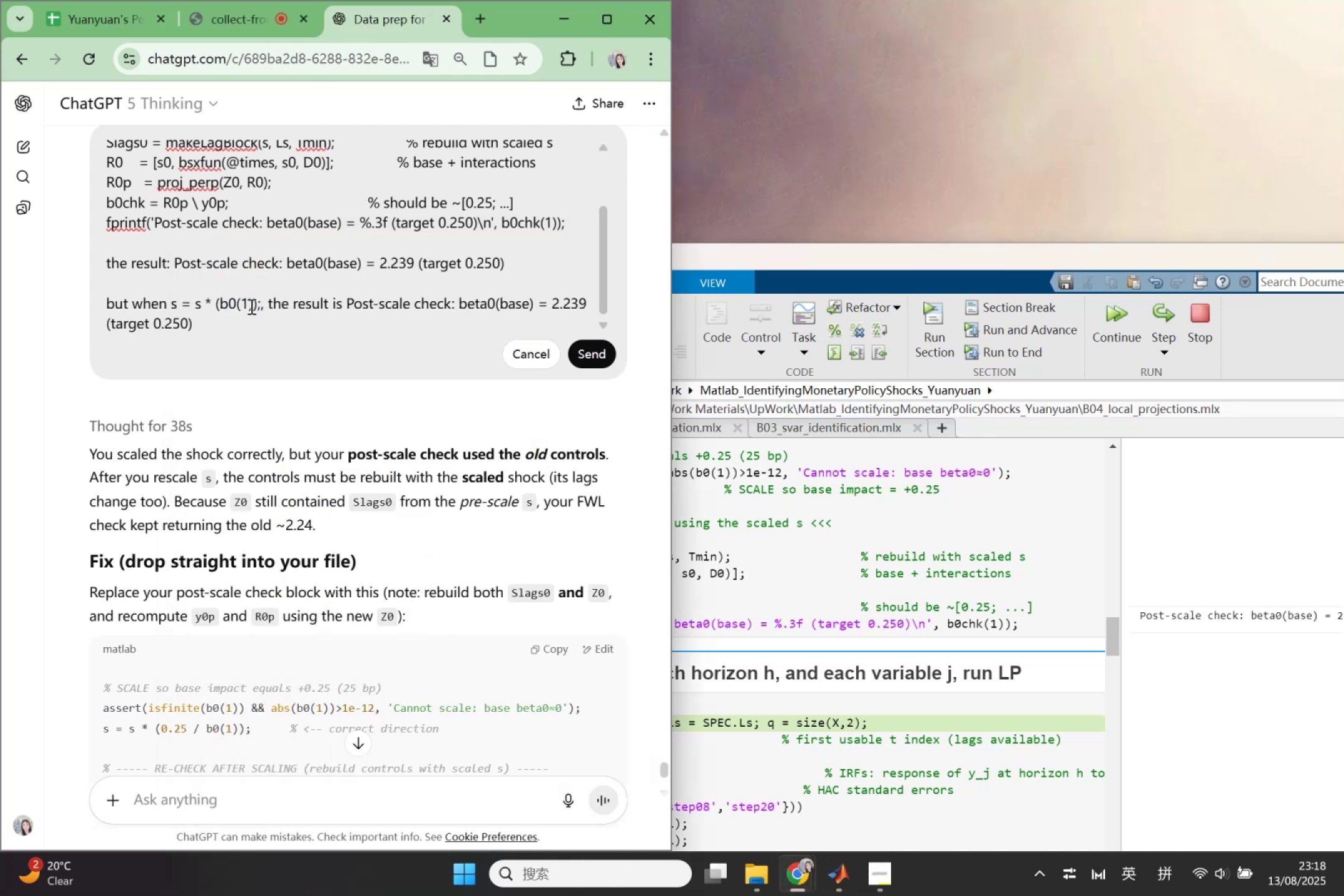 
key(ArrowRight)
 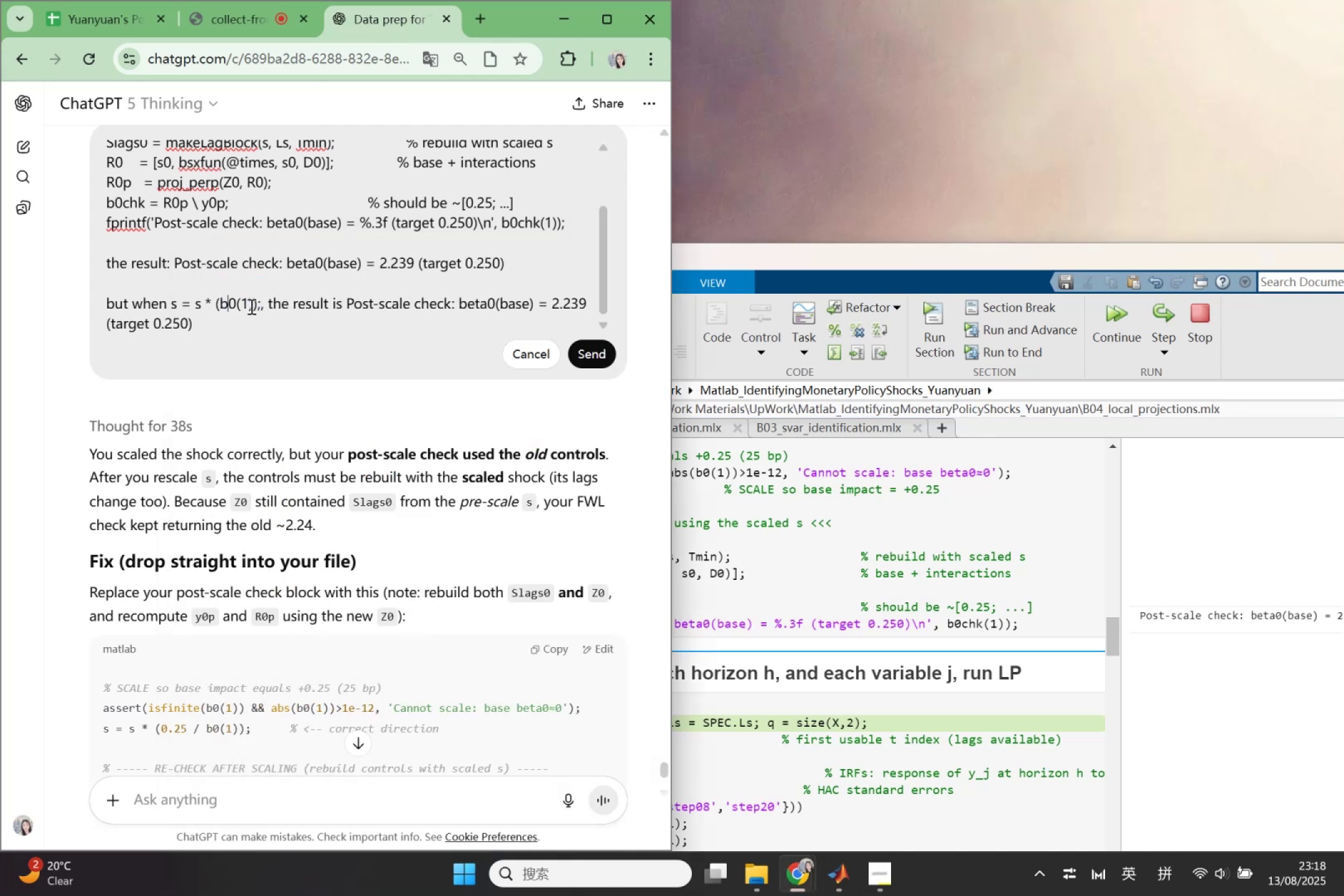 
key(ArrowRight)
 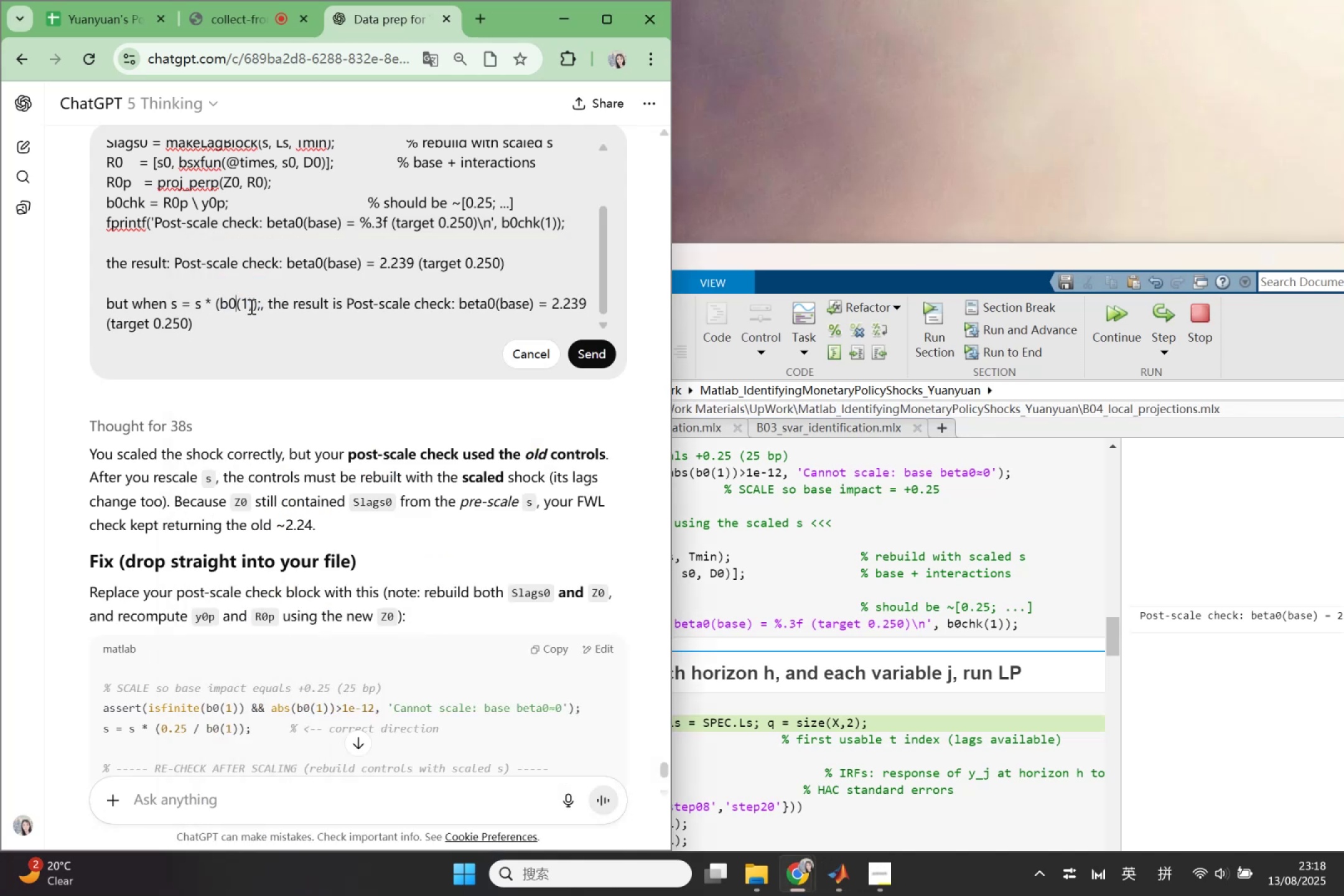 
key(ArrowRight)
 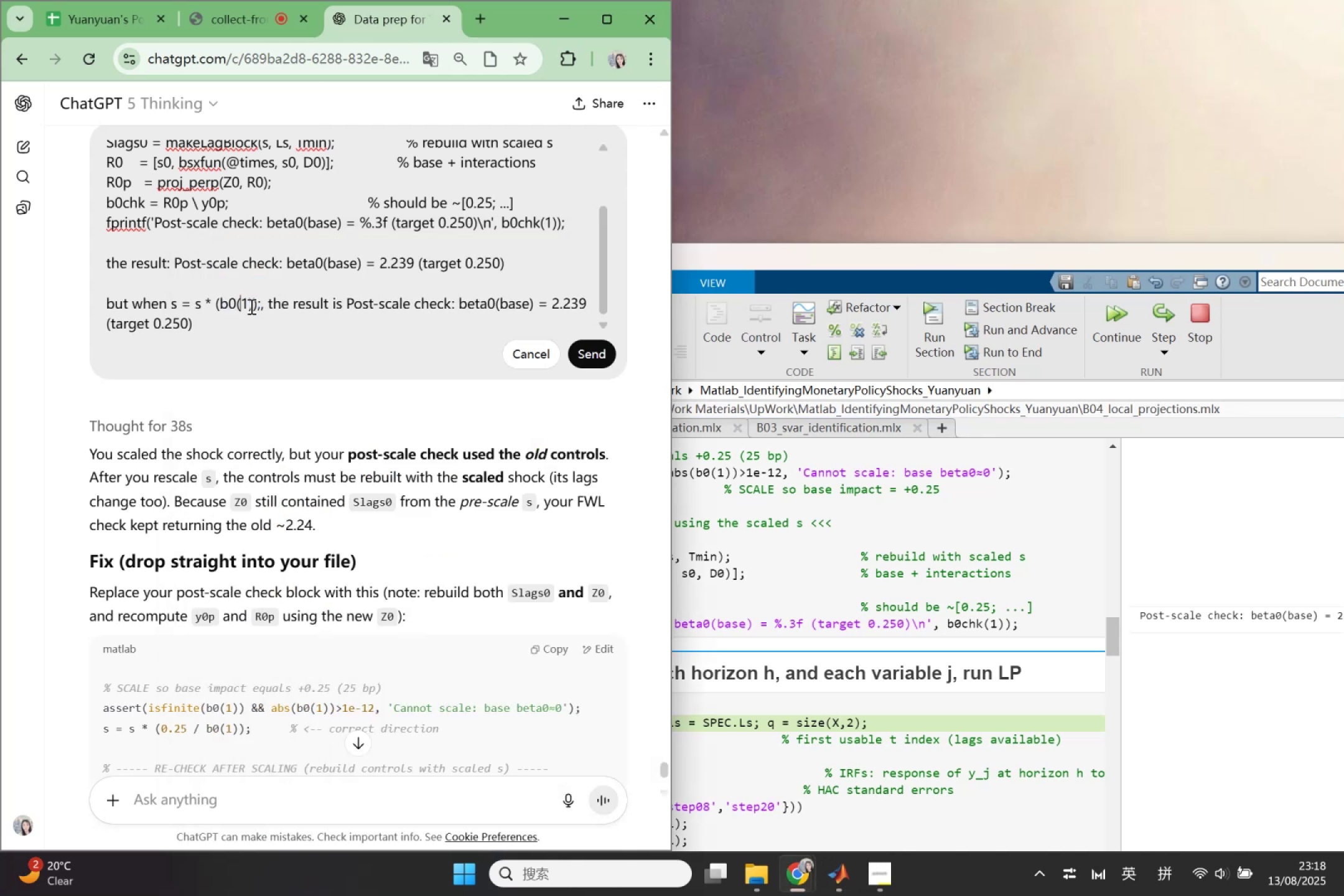 
key(ArrowRight)
 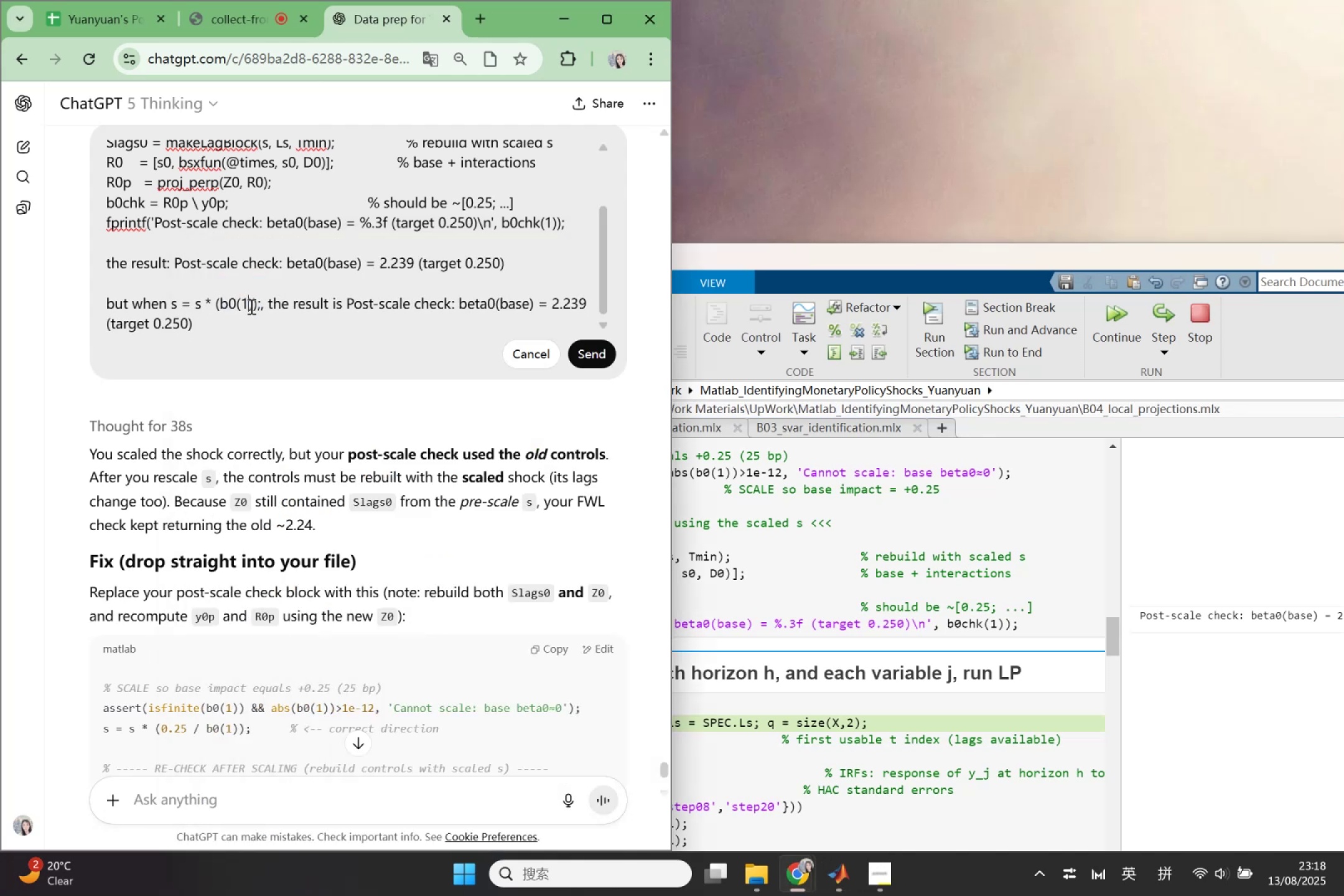 
key(ArrowRight)
 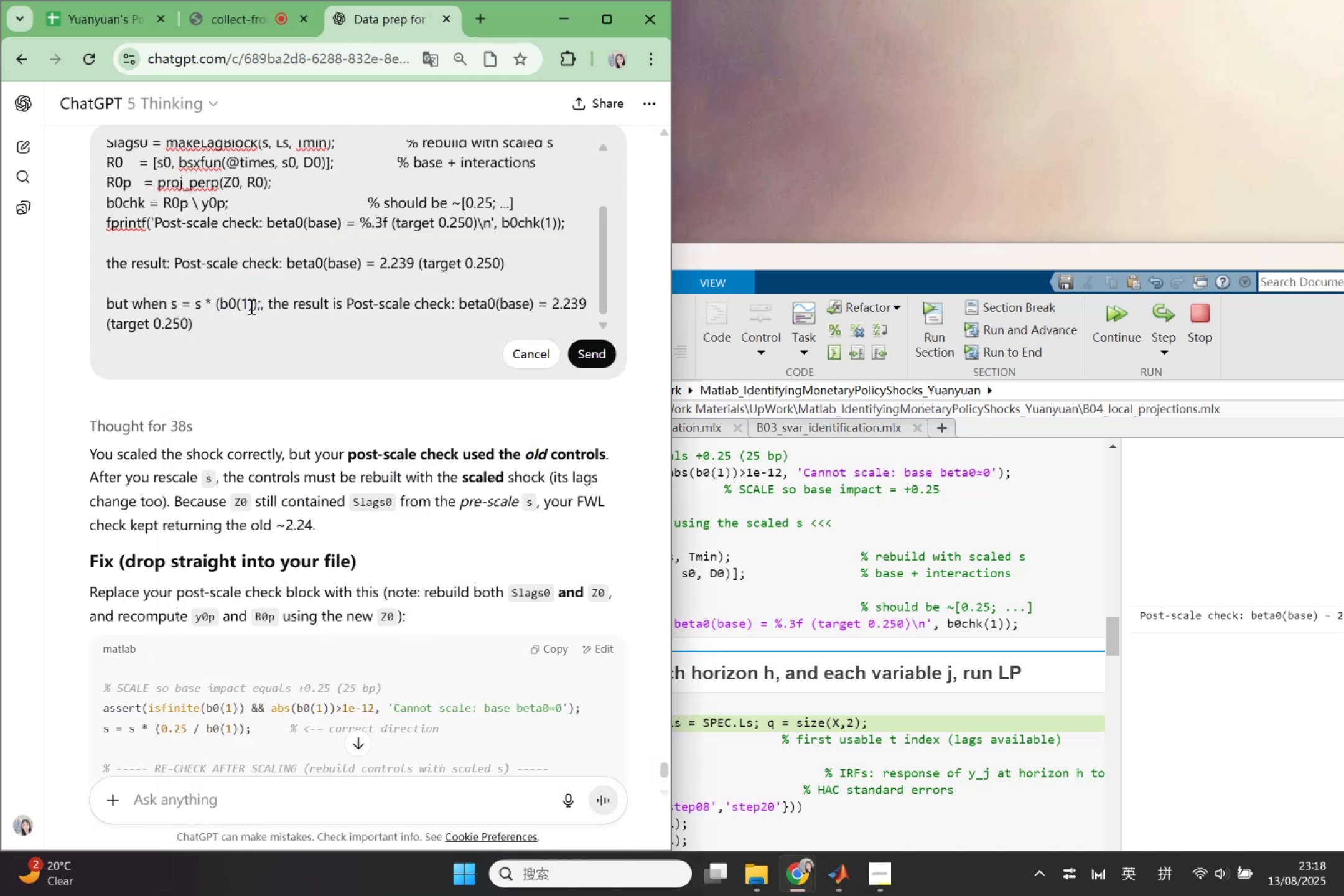 
key(Slash)
 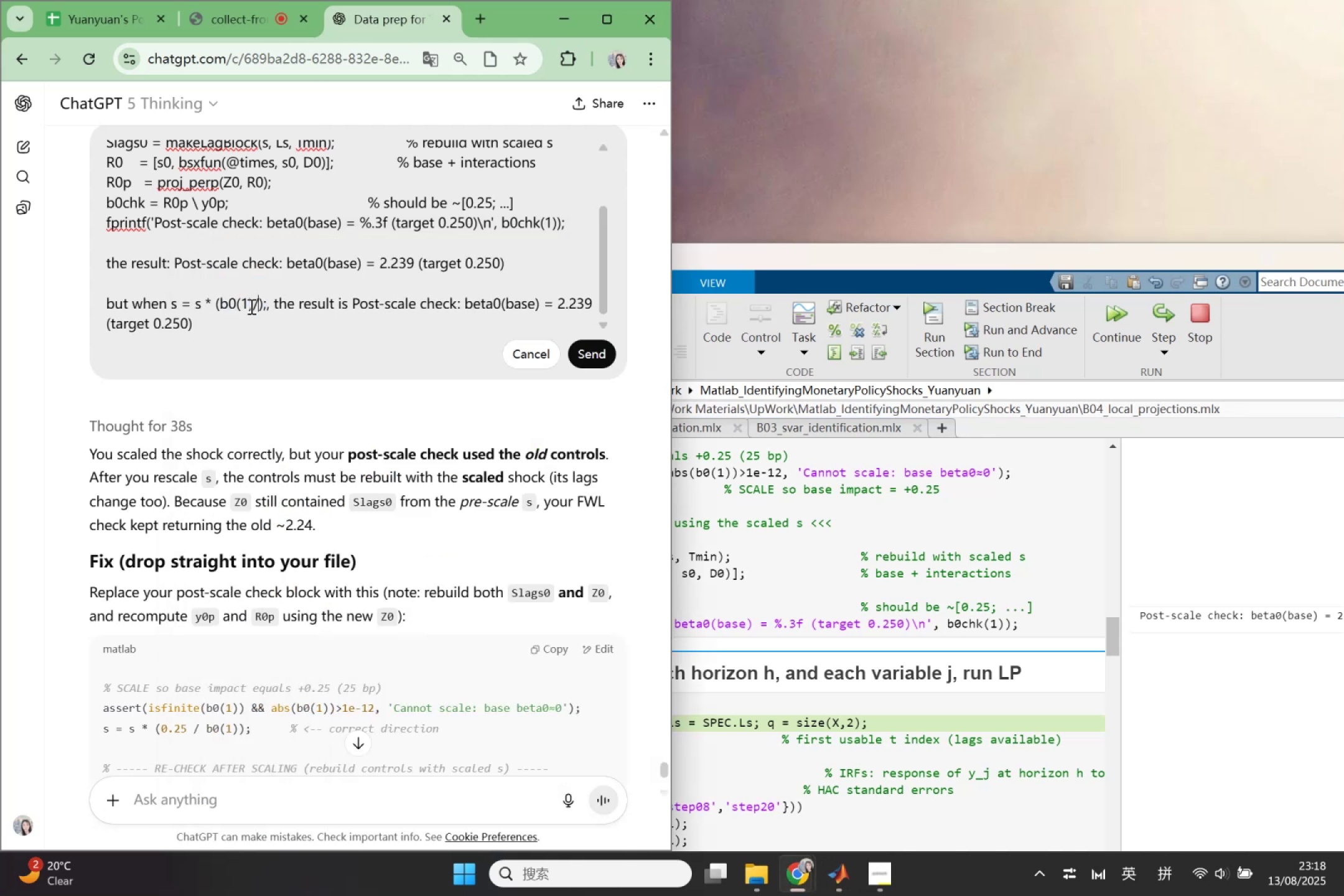 
key(Control+V)
 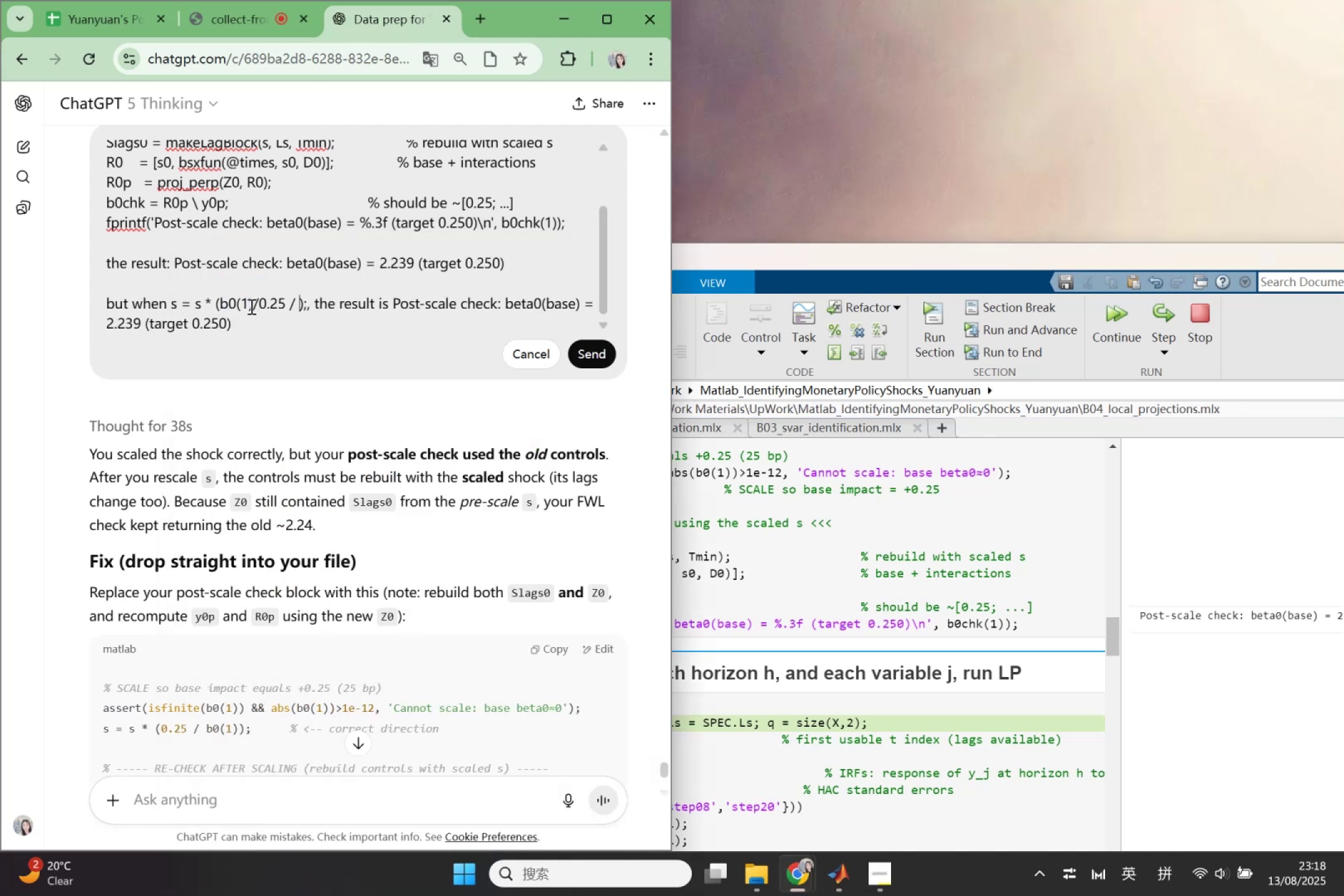 
key(Backspace)
 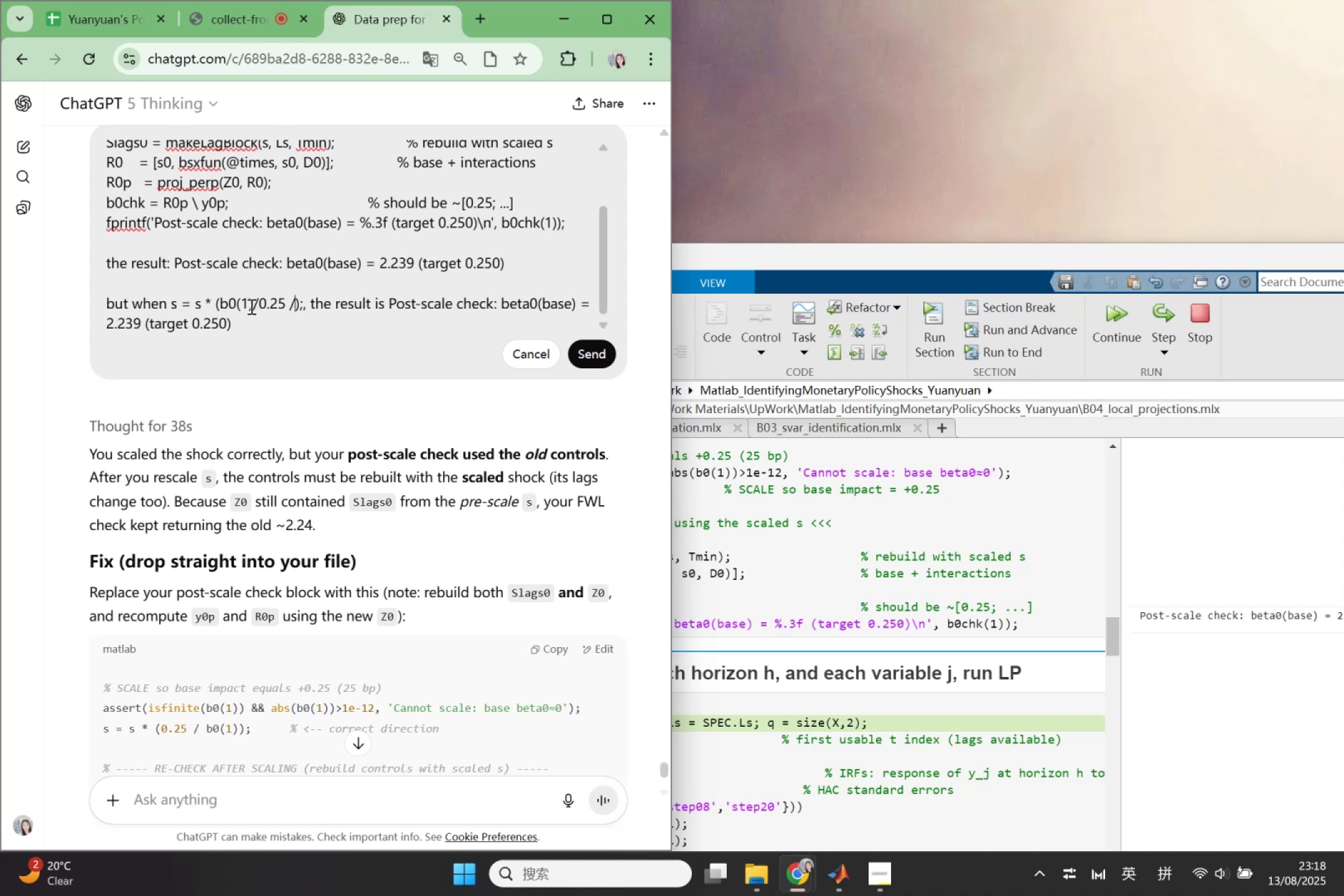 
key(Backspace)
 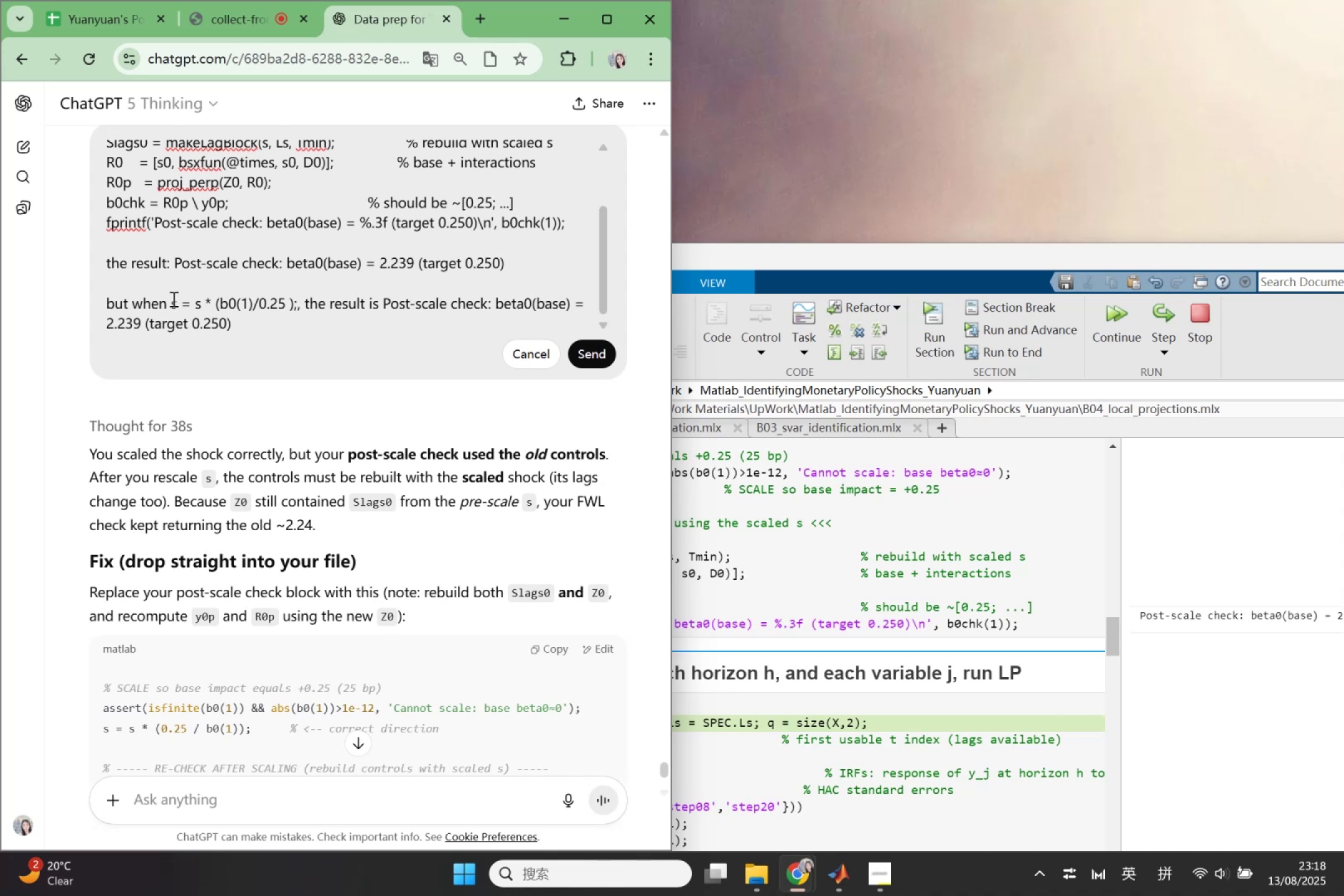 
left_click_drag(start_coordinate=[198, 303], to_coordinate=[294, 301])
 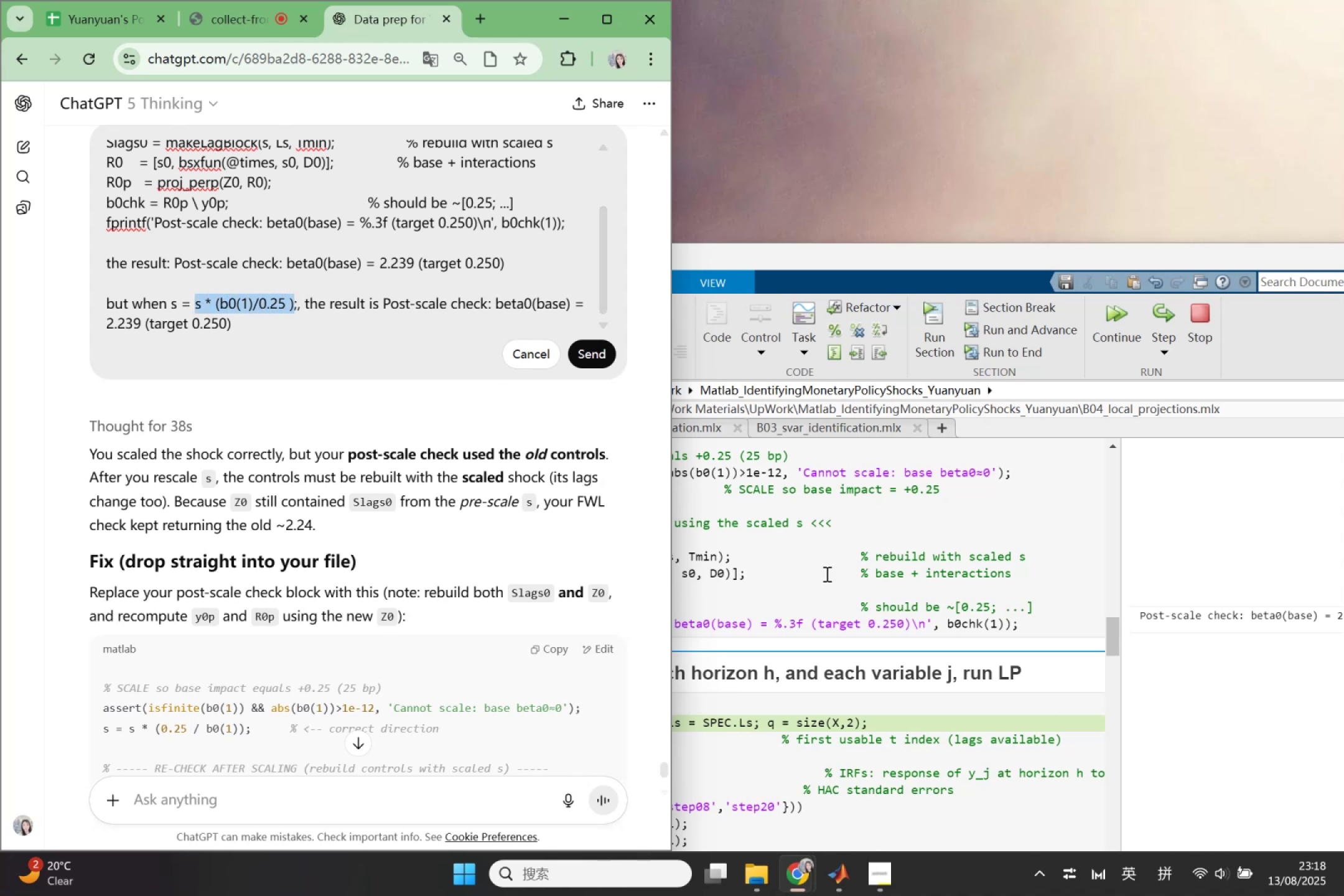 
key(Control+ControlLeft)
 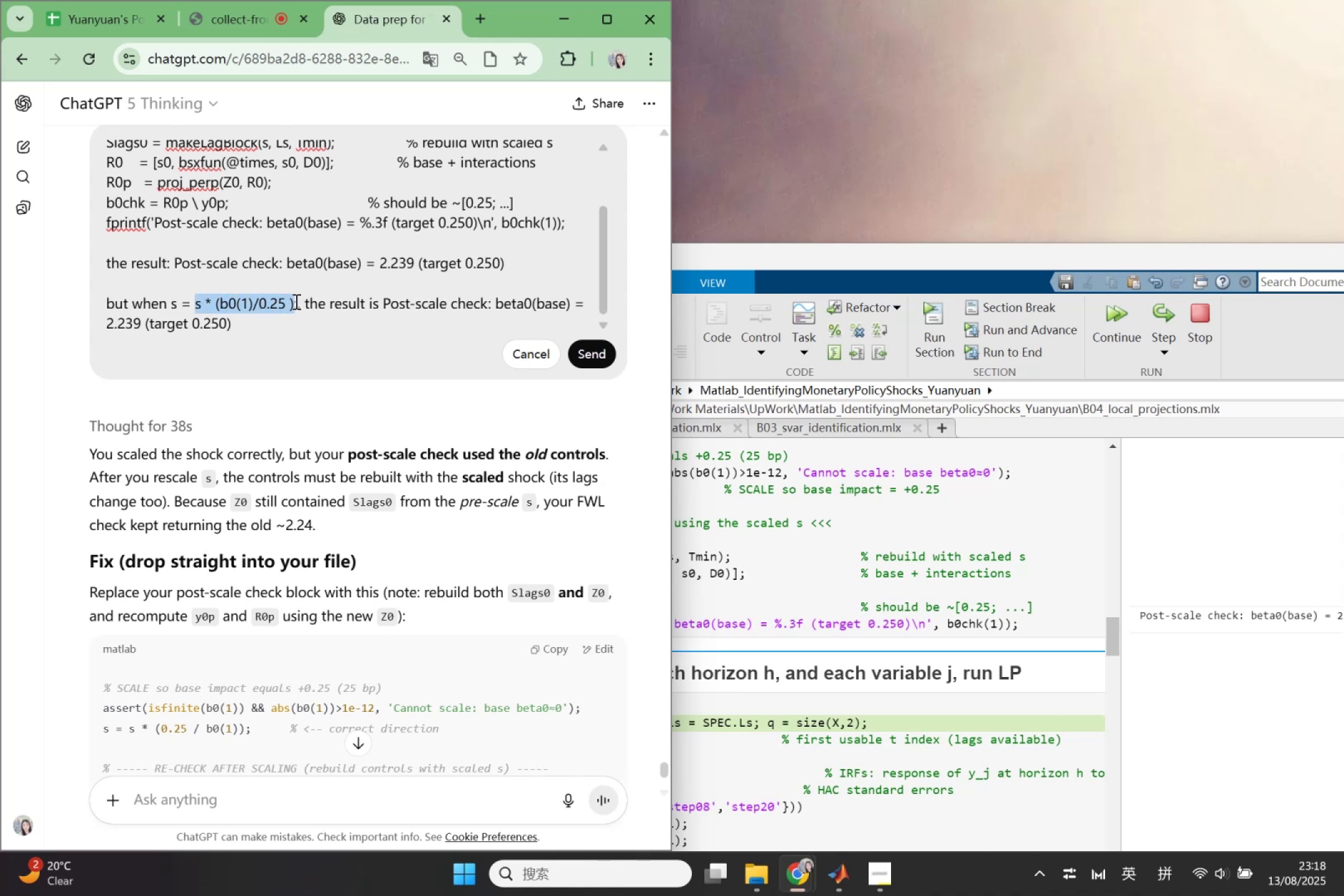 
key(Control+C)
 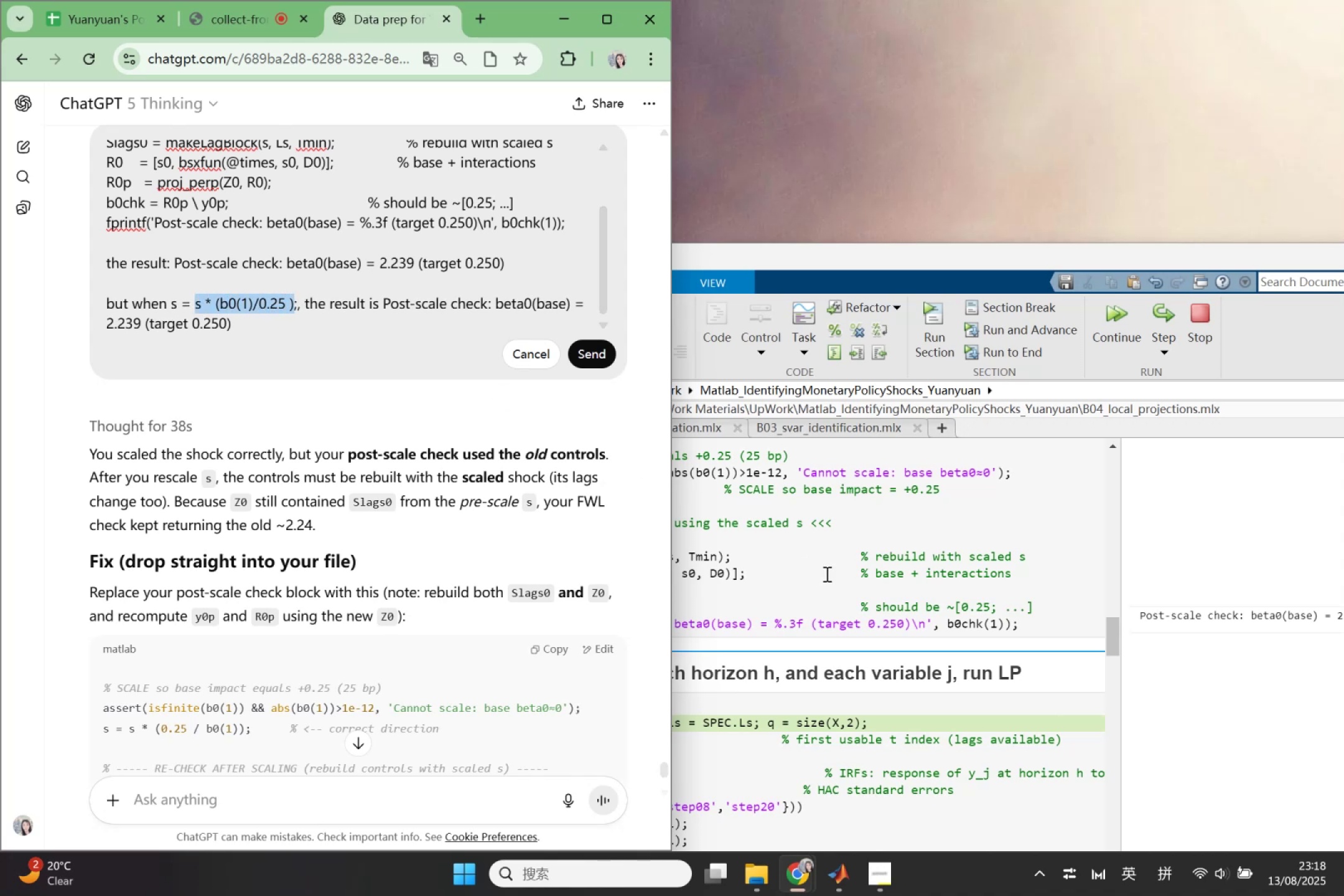 
left_click([826, 574])
 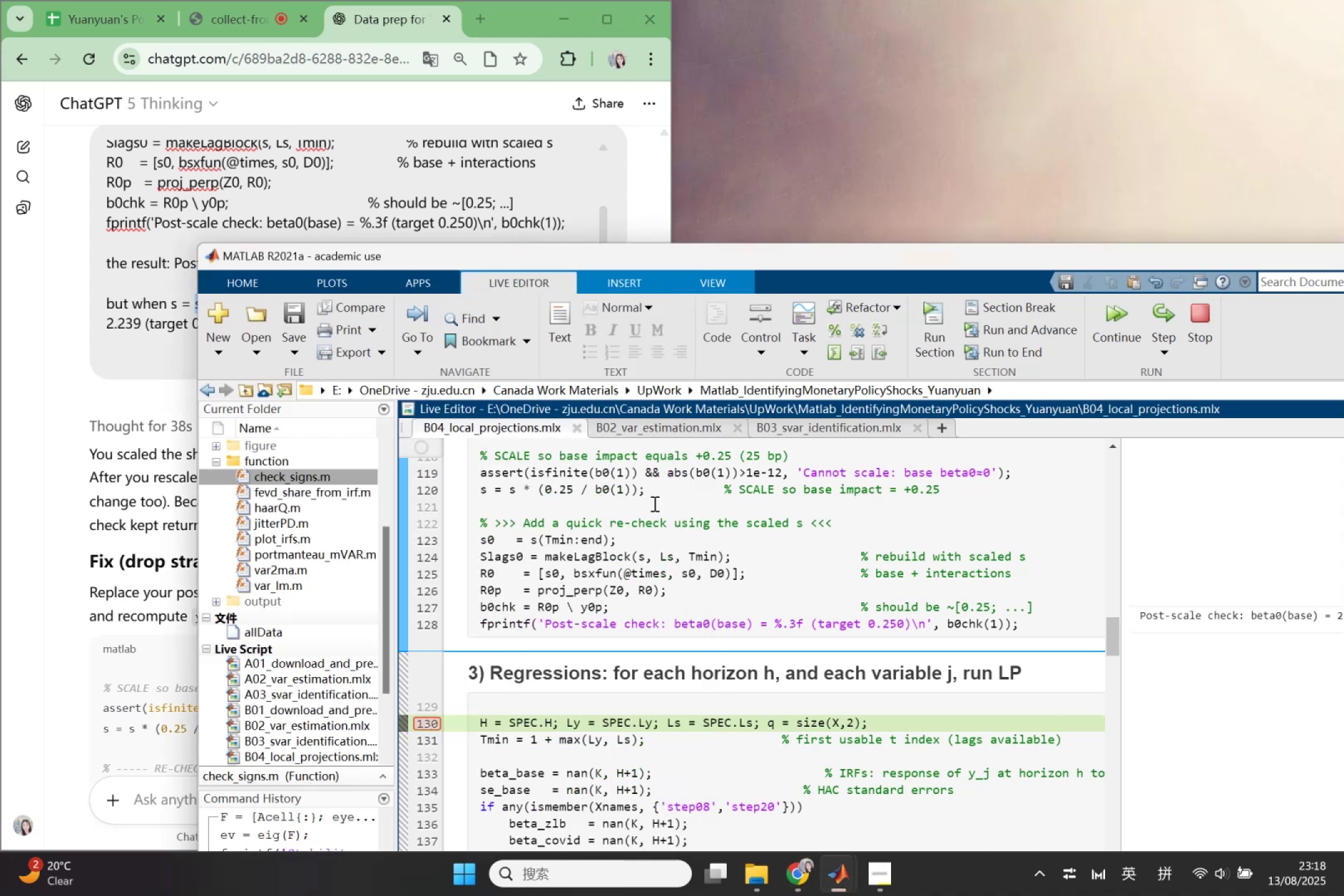 
left_click_drag(start_coordinate=[646, 488], to_coordinate=[533, 490])
 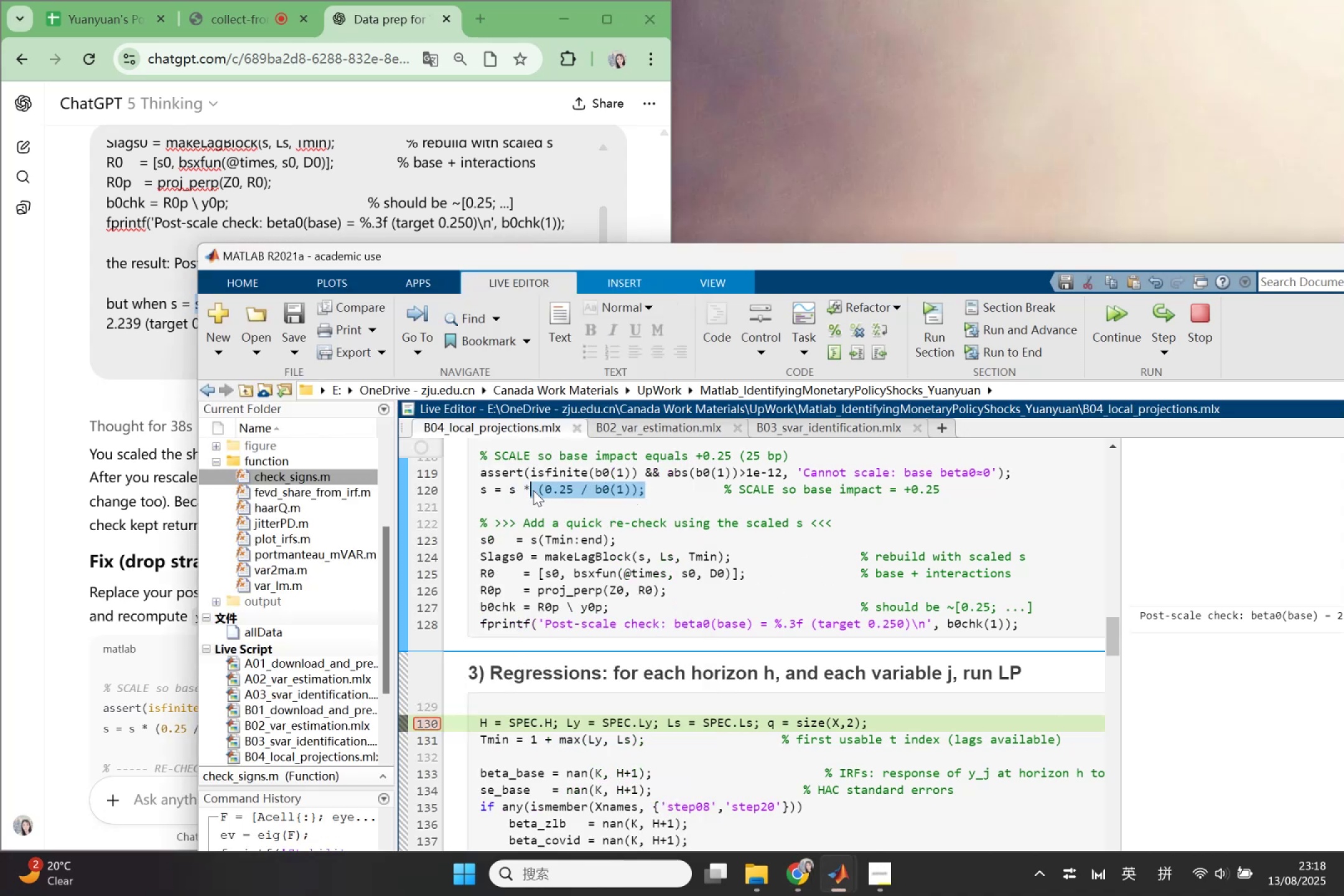 
key(Control+V)
 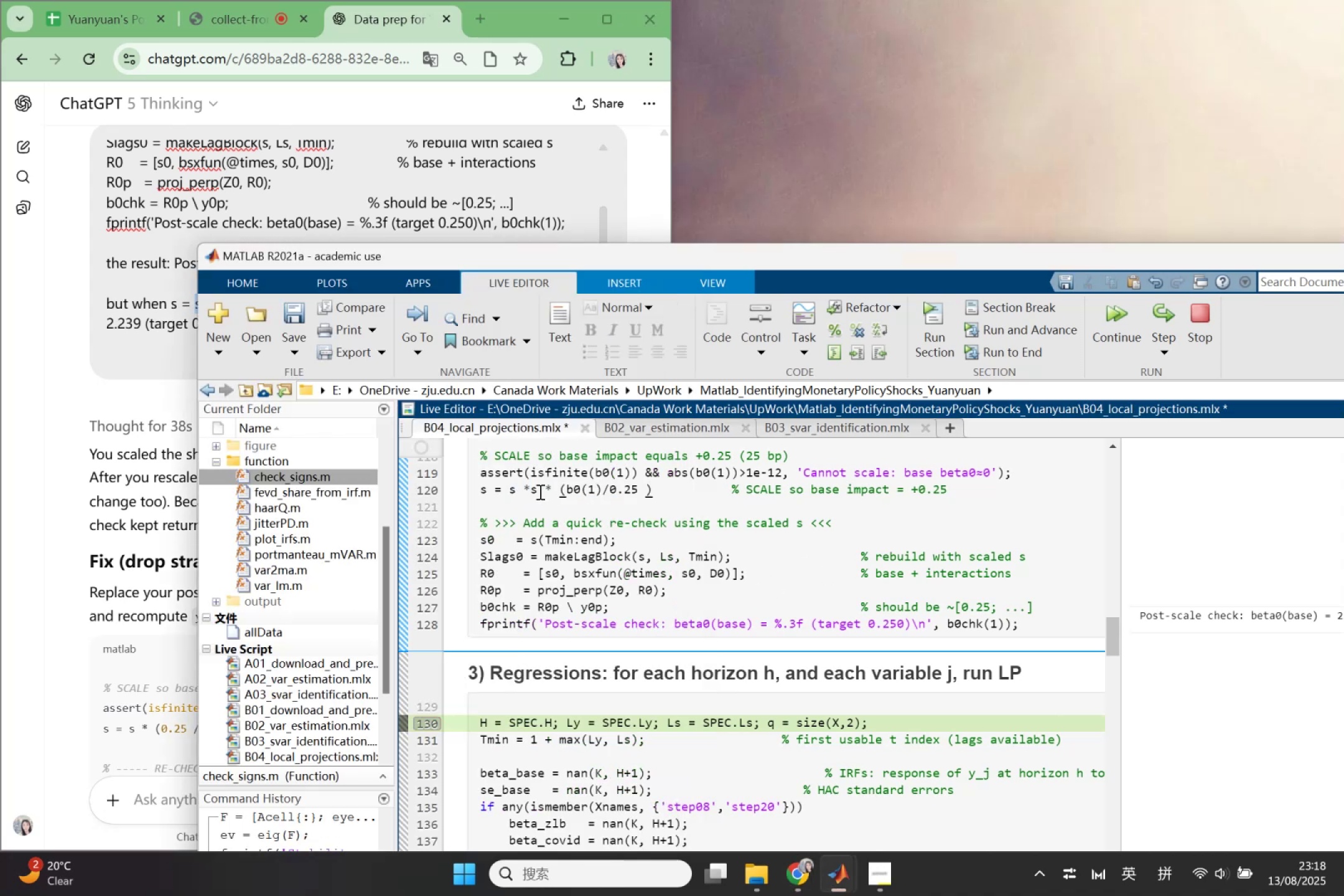 
left_click_drag(start_coordinate=[531, 490], to_coordinate=[503, 485])
 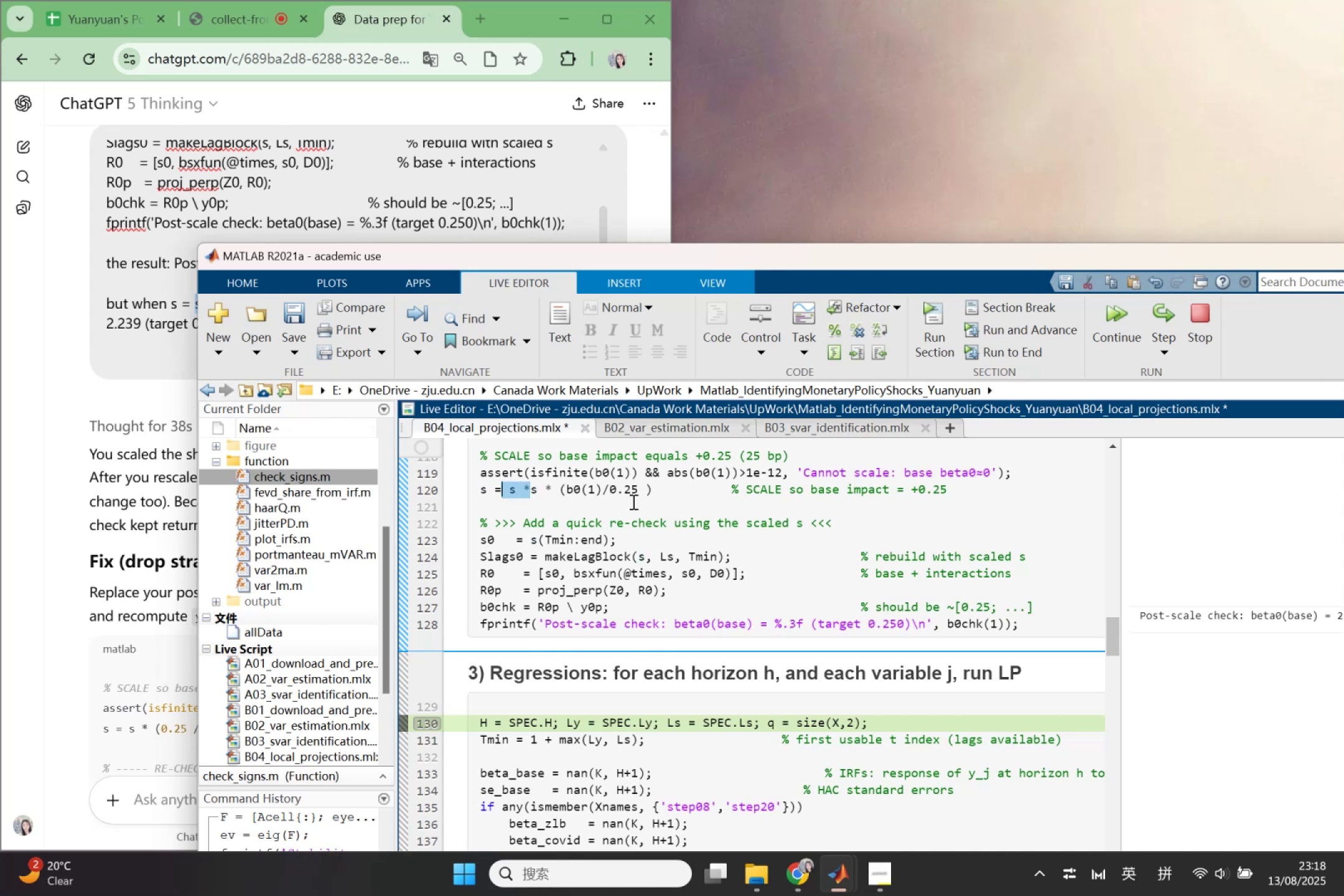 
key(Backspace)
 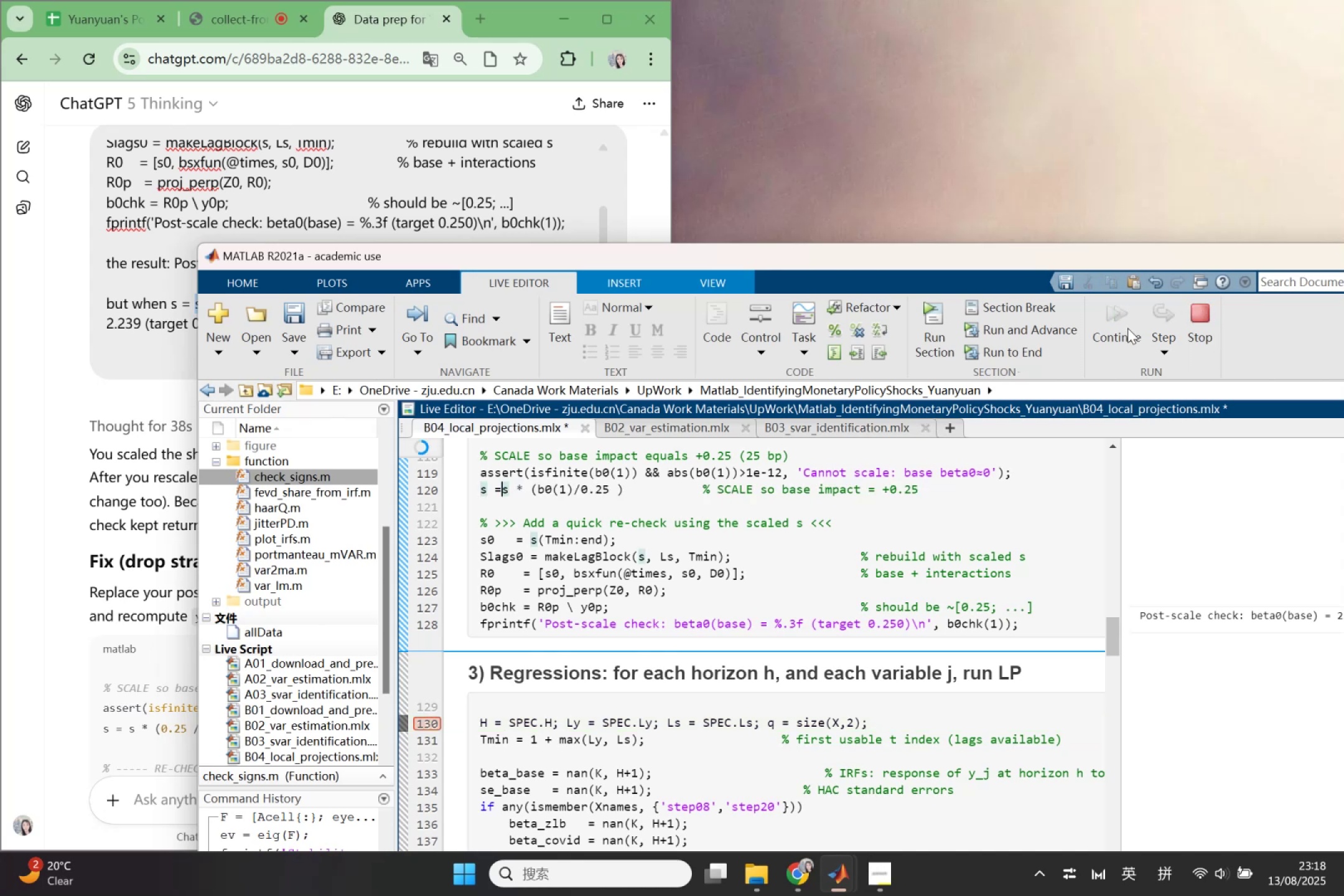 
left_click([1122, 328])
 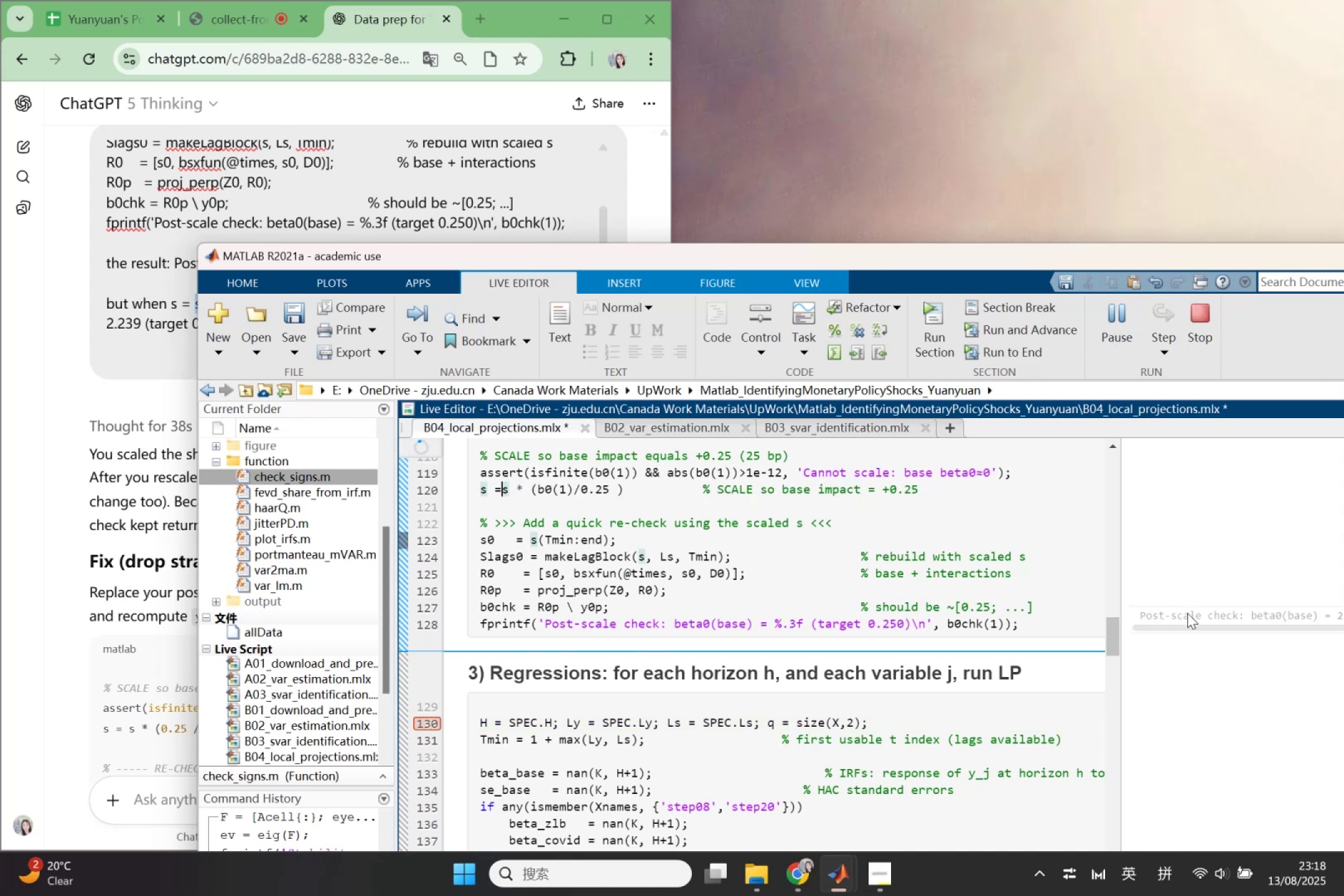 
wait(9.42)
 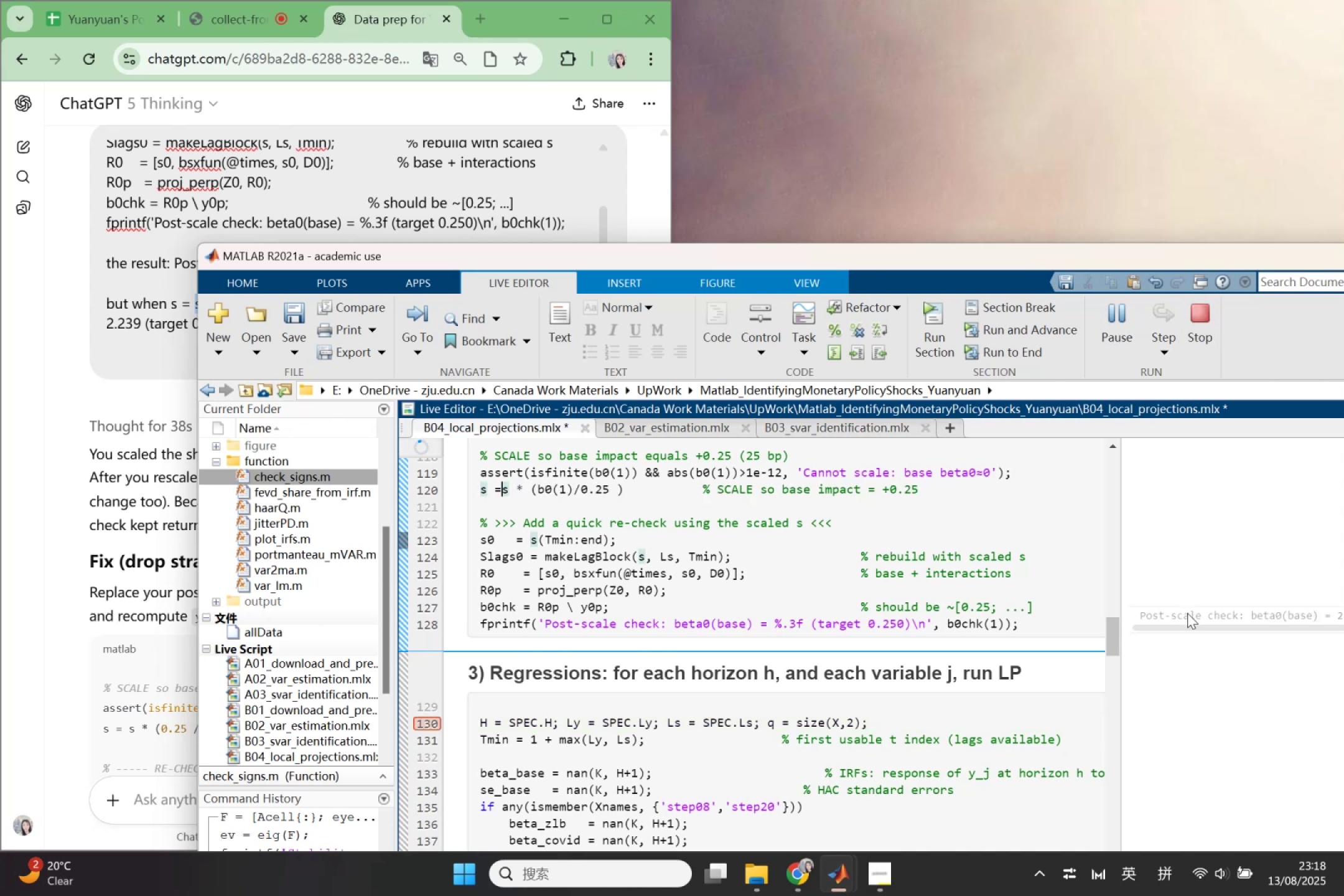 
left_click_drag(start_coordinate=[661, 502], to_coordinate=[658, 502])
 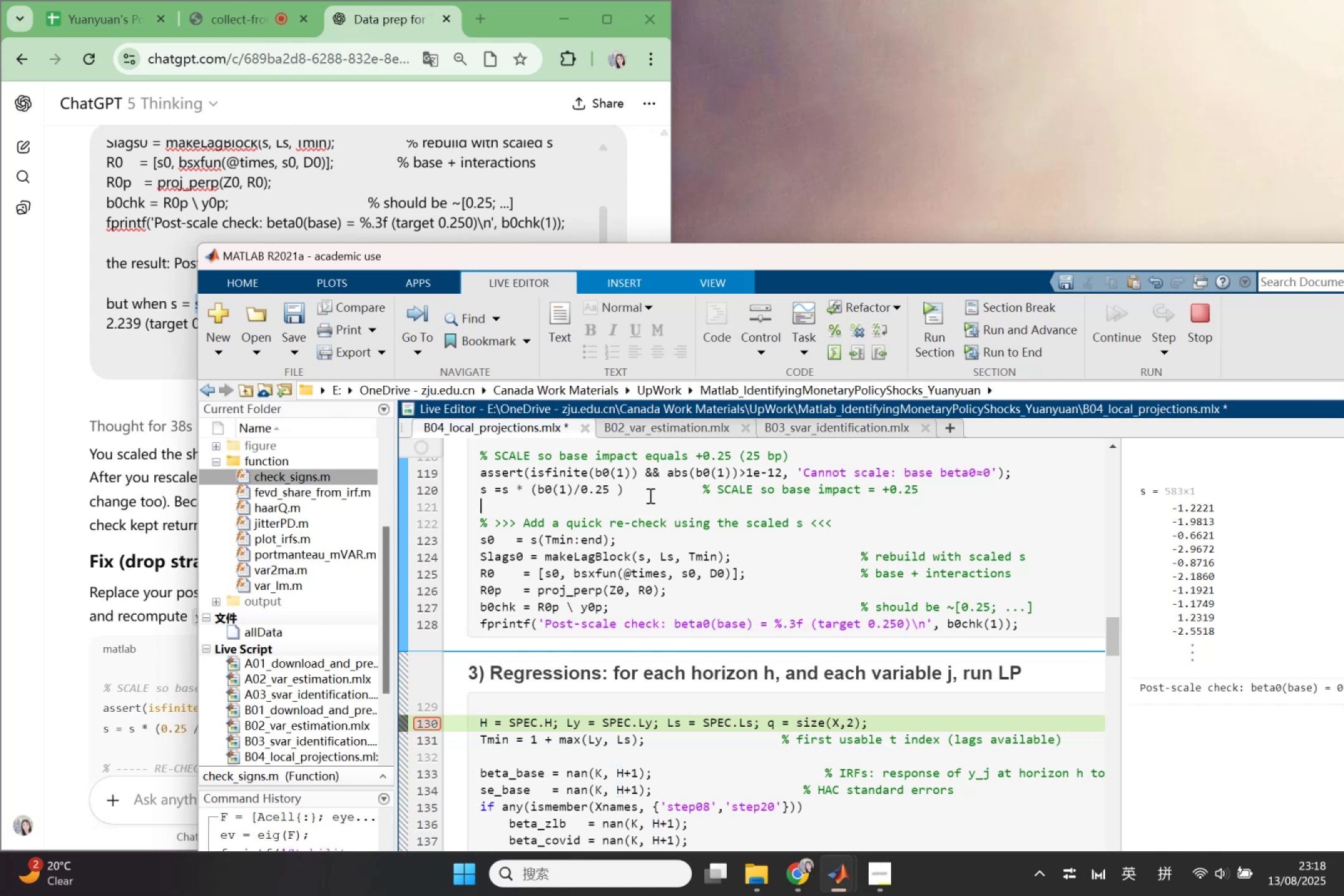 
left_click([649, 495])
 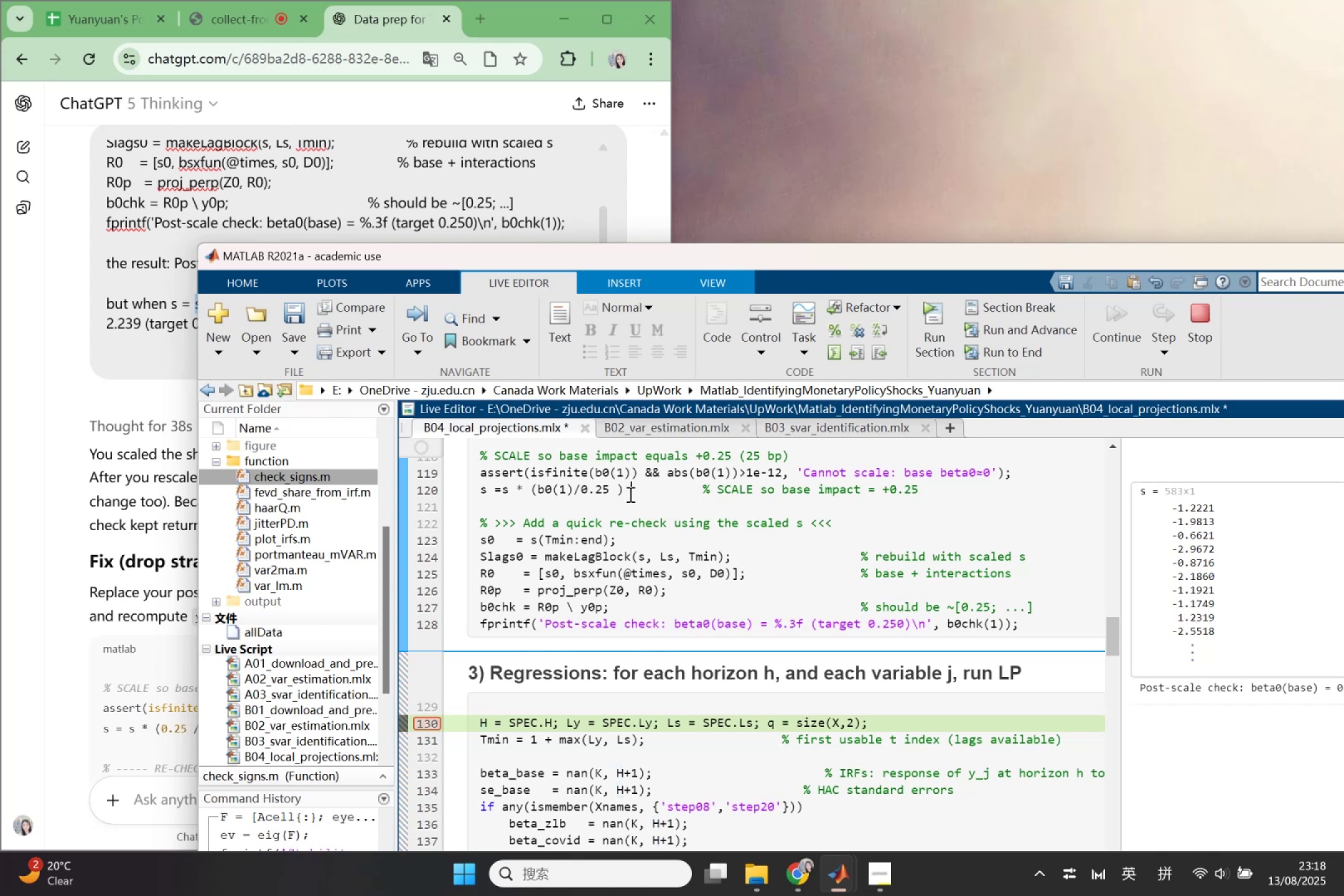 
double_click([623, 494])
 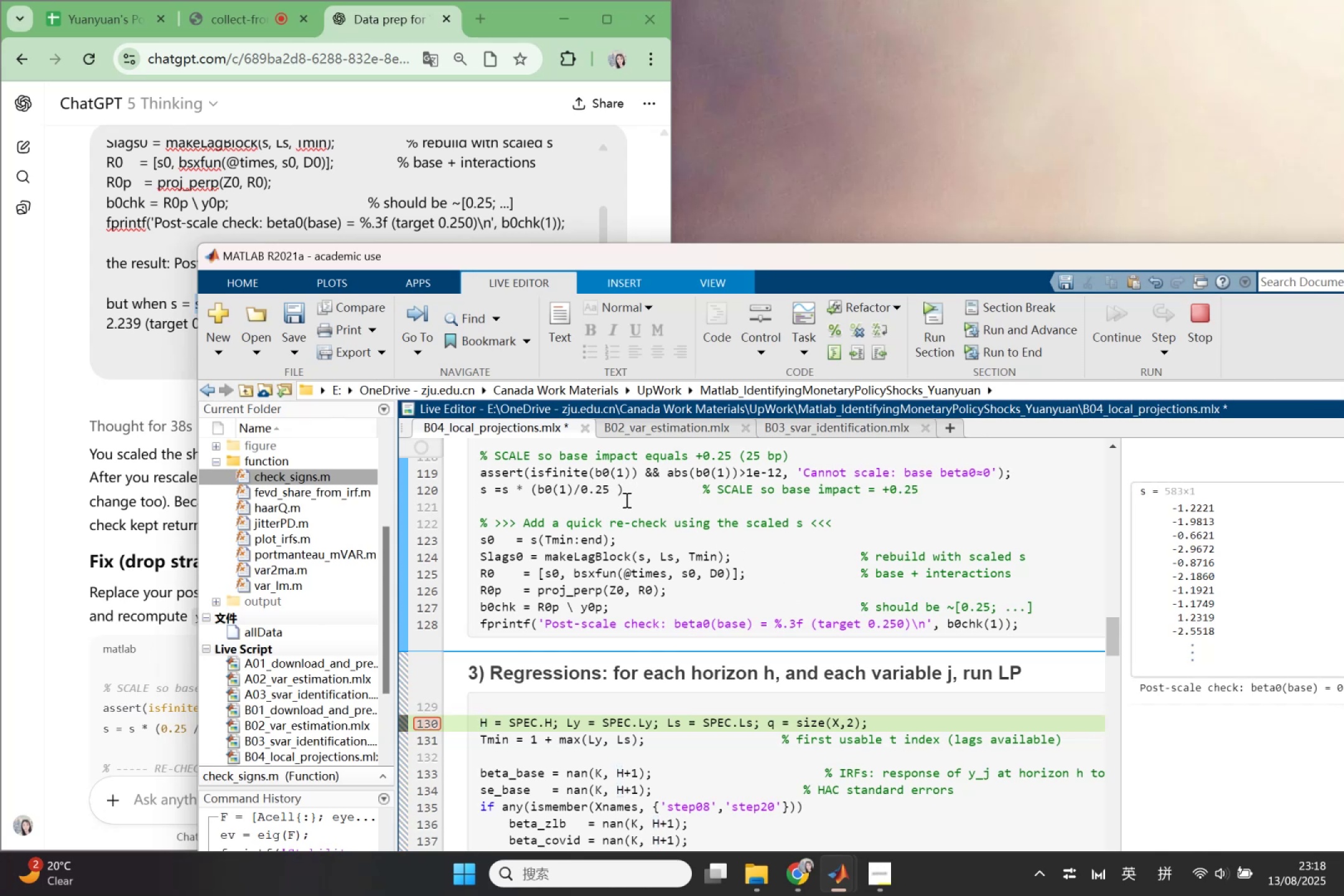 
key(Semicolon)
 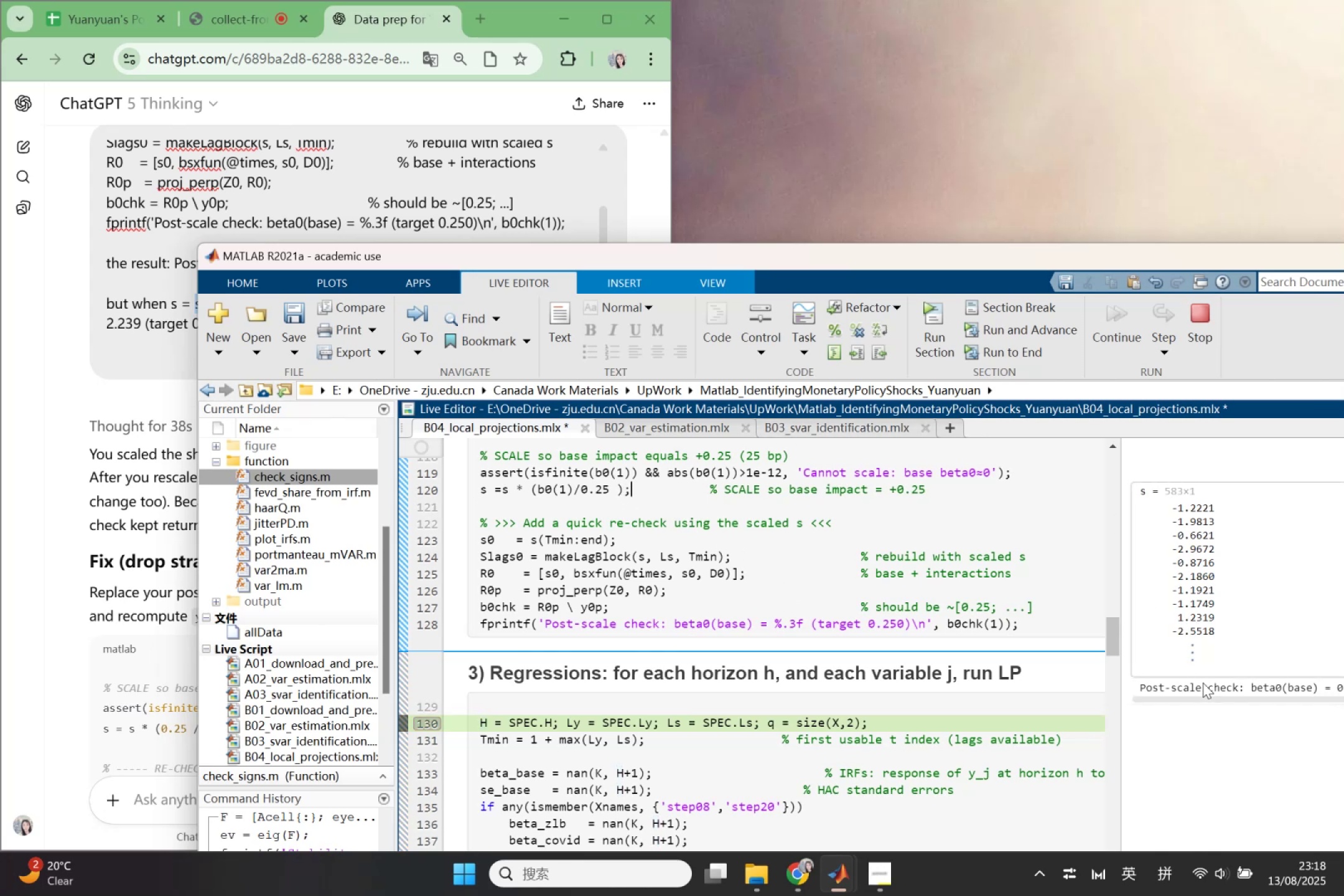 
left_click([1203, 693])
 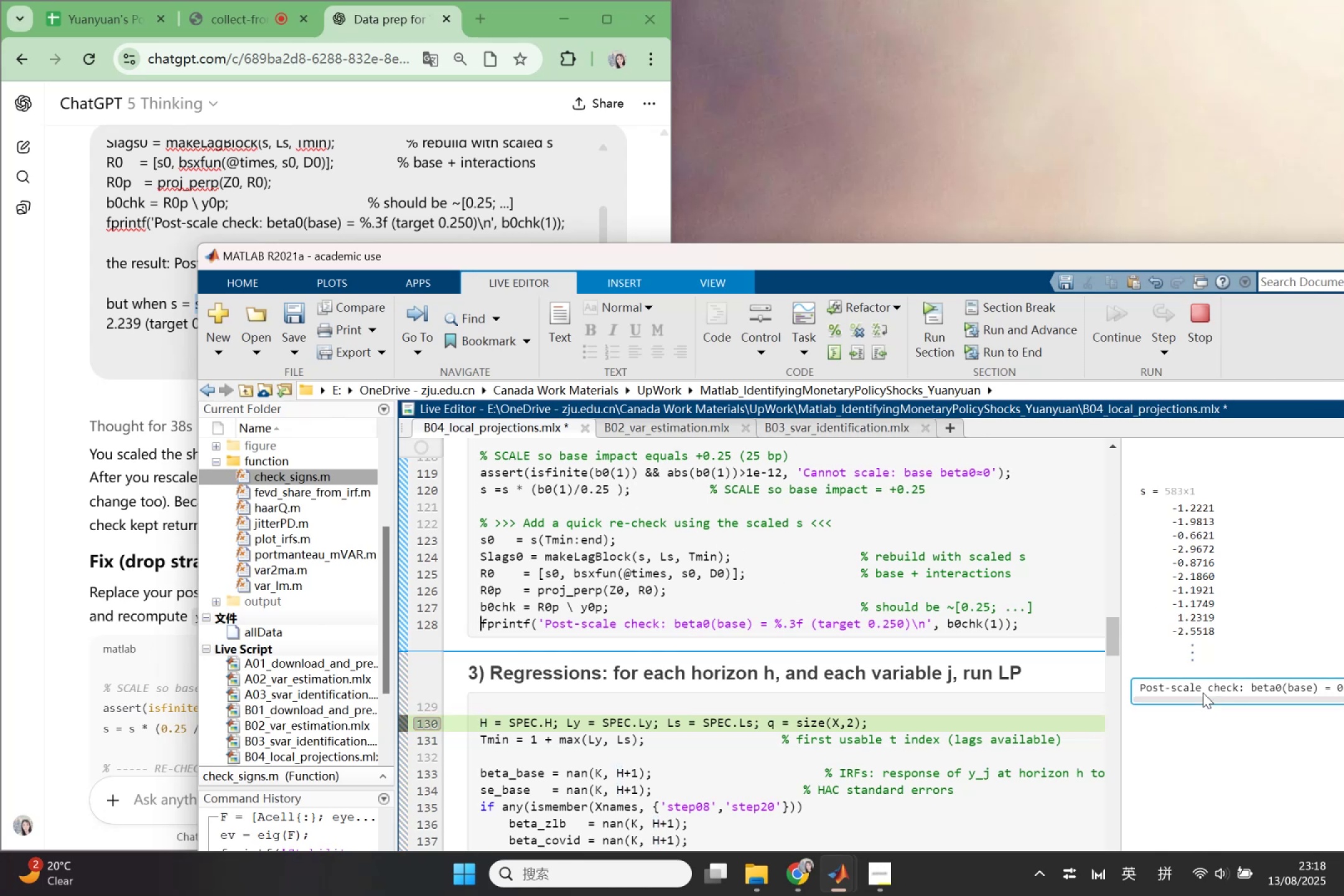 
right_click([1203, 693])
 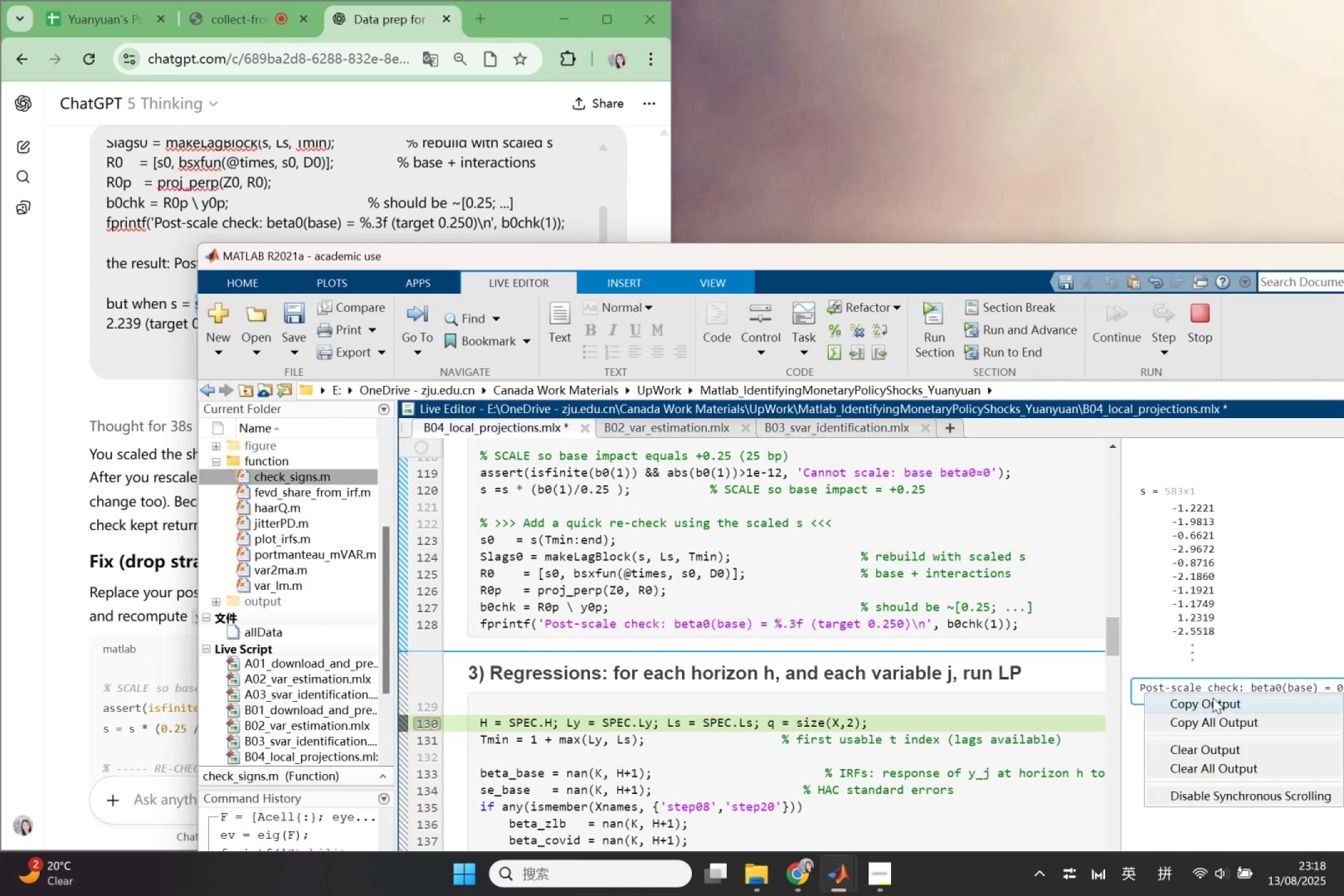 
left_click([1216, 699])
 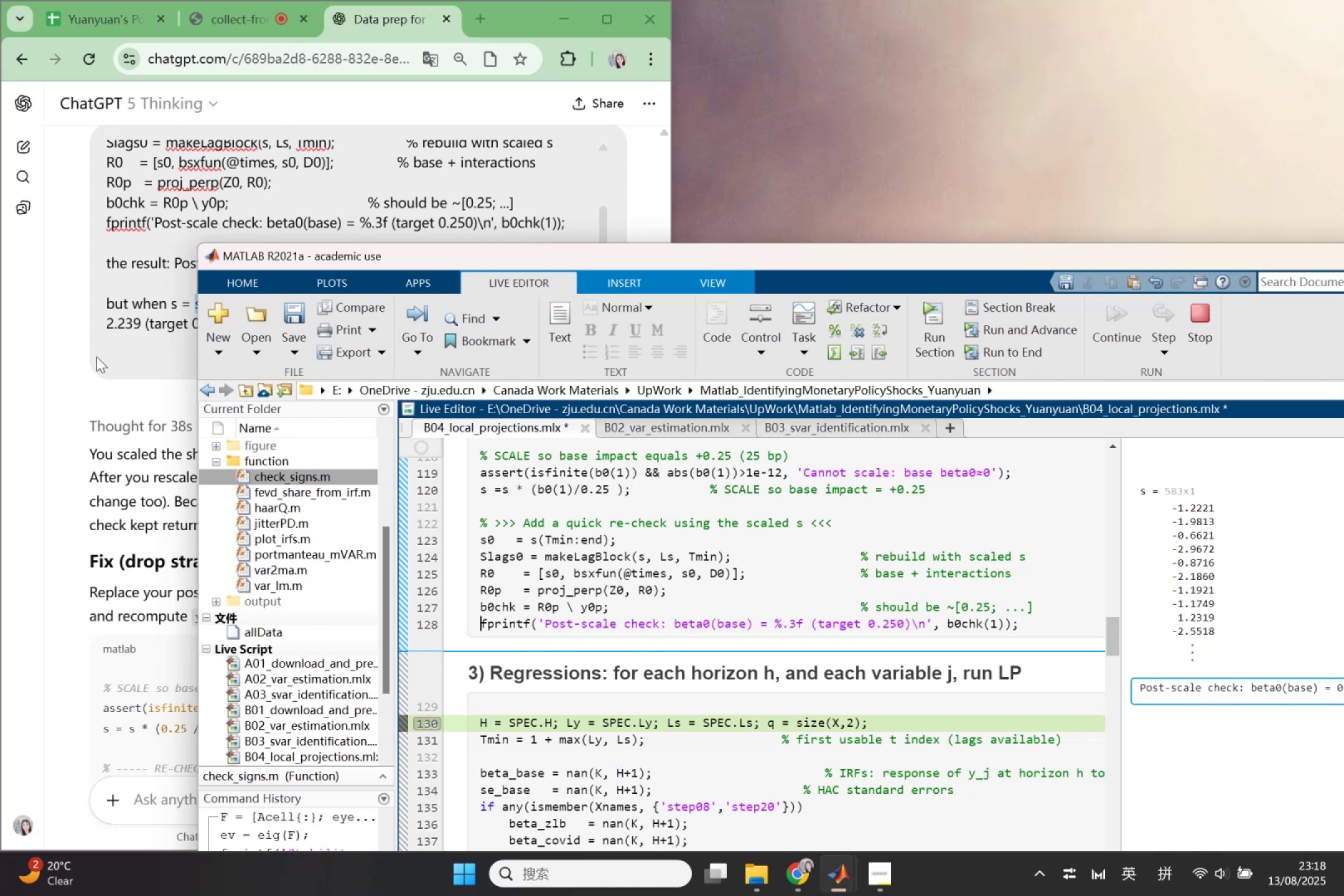 
left_click([96, 356])
 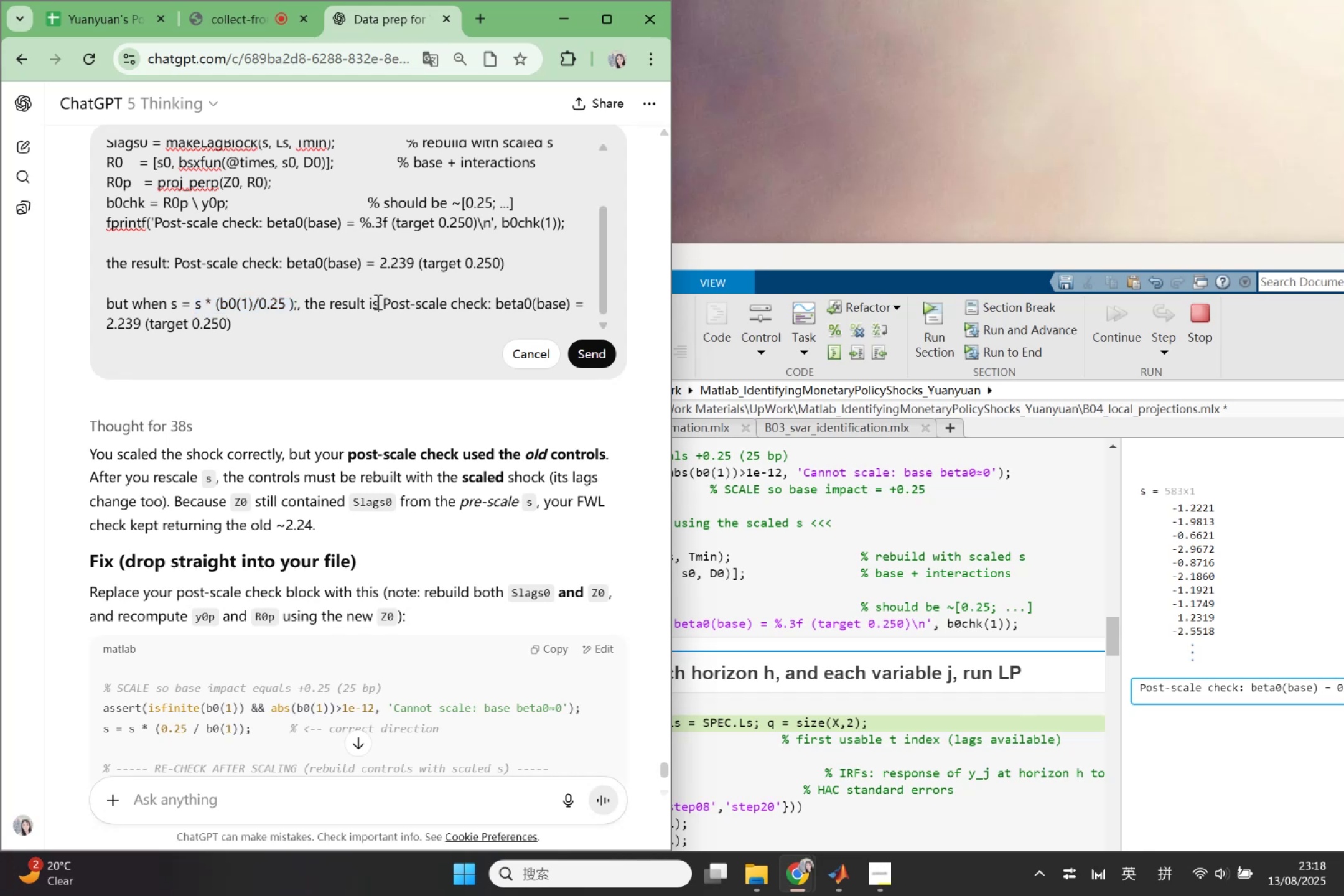 
left_click_drag(start_coordinate=[380, 303], to_coordinate=[393, 332])
 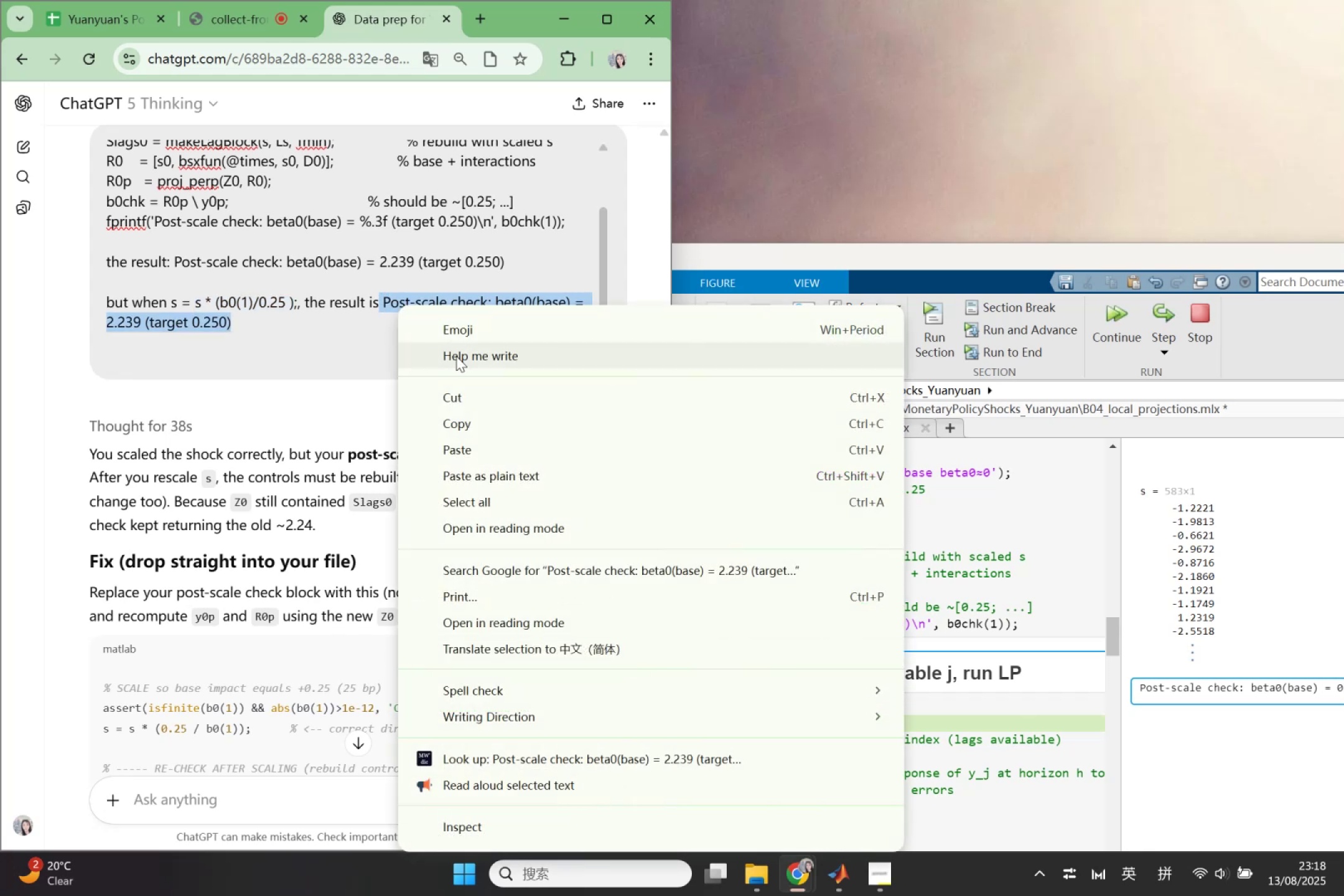 
left_click_drag(start_coordinate=[457, 424], to_coordinate=[463, 458])
 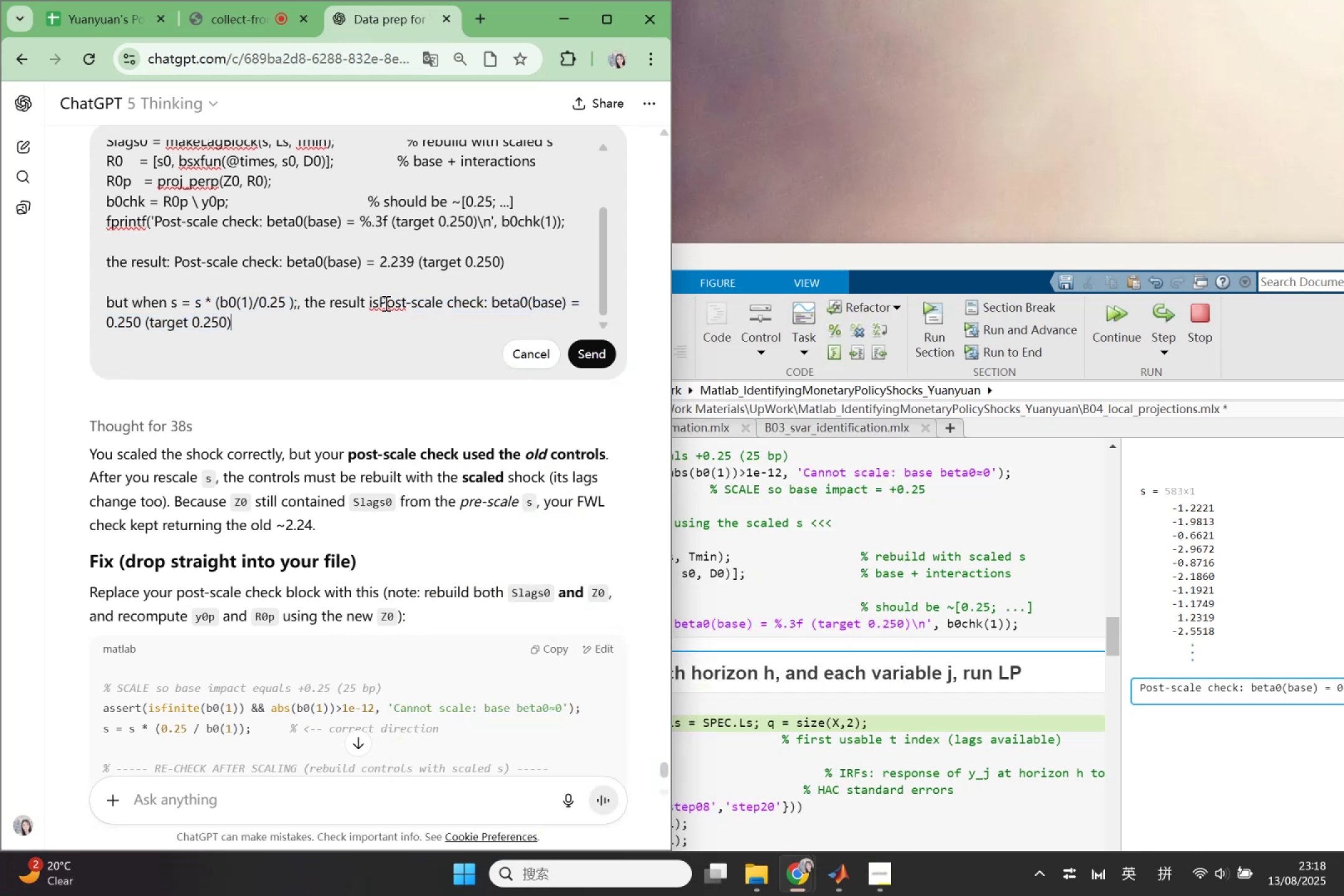 
left_click([378, 302])
 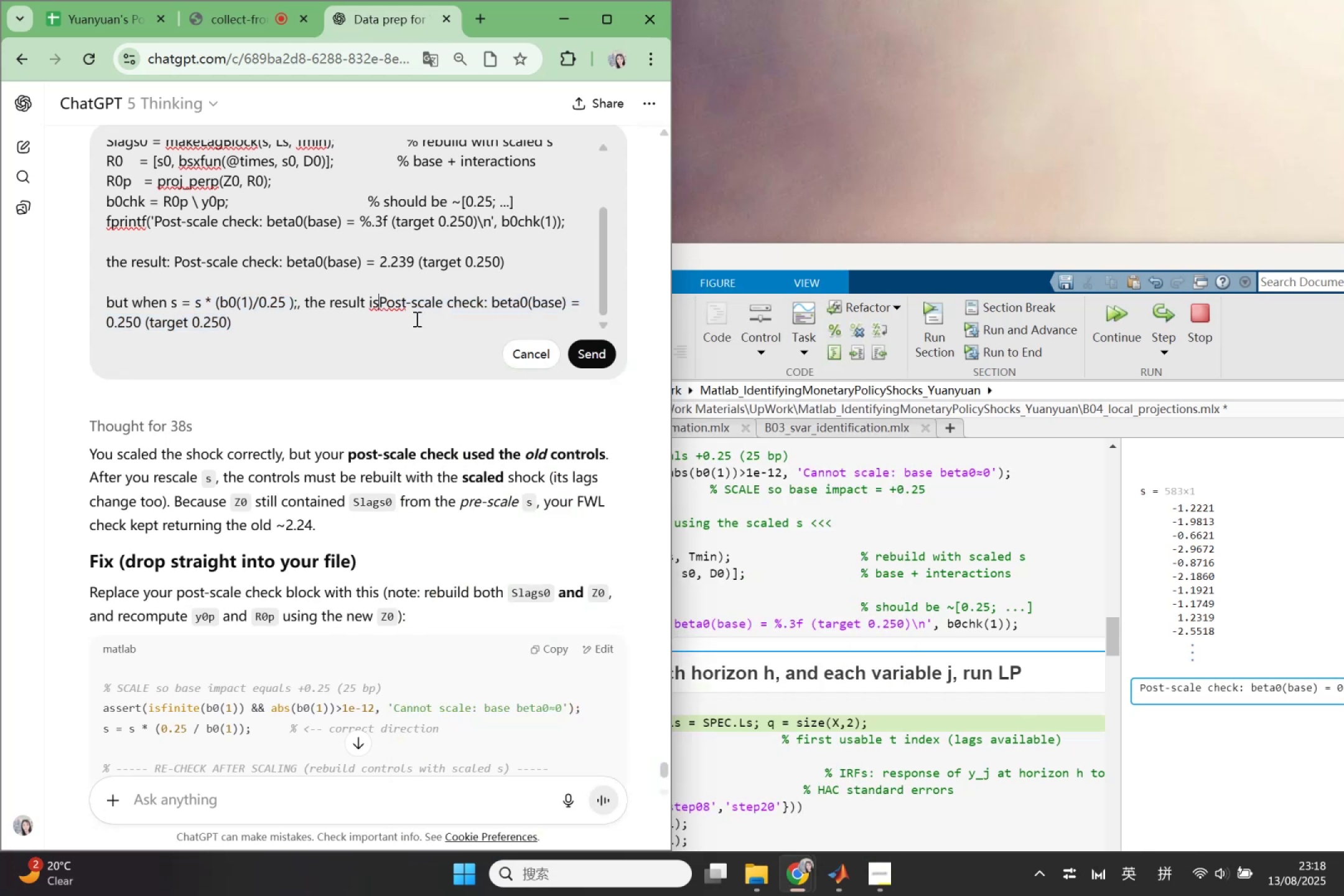 
key(Space)
 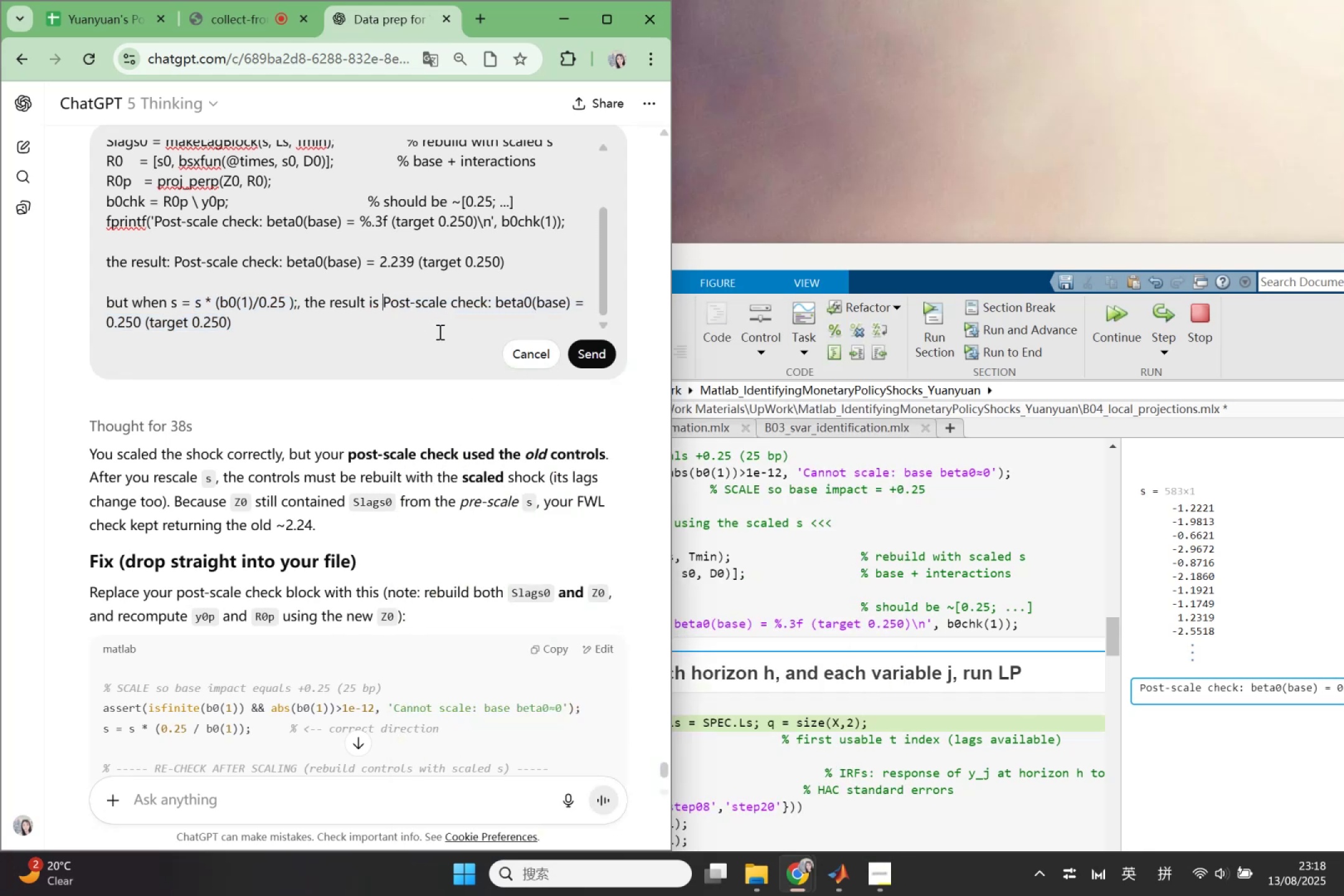 
key(Shift+Semicolon)
 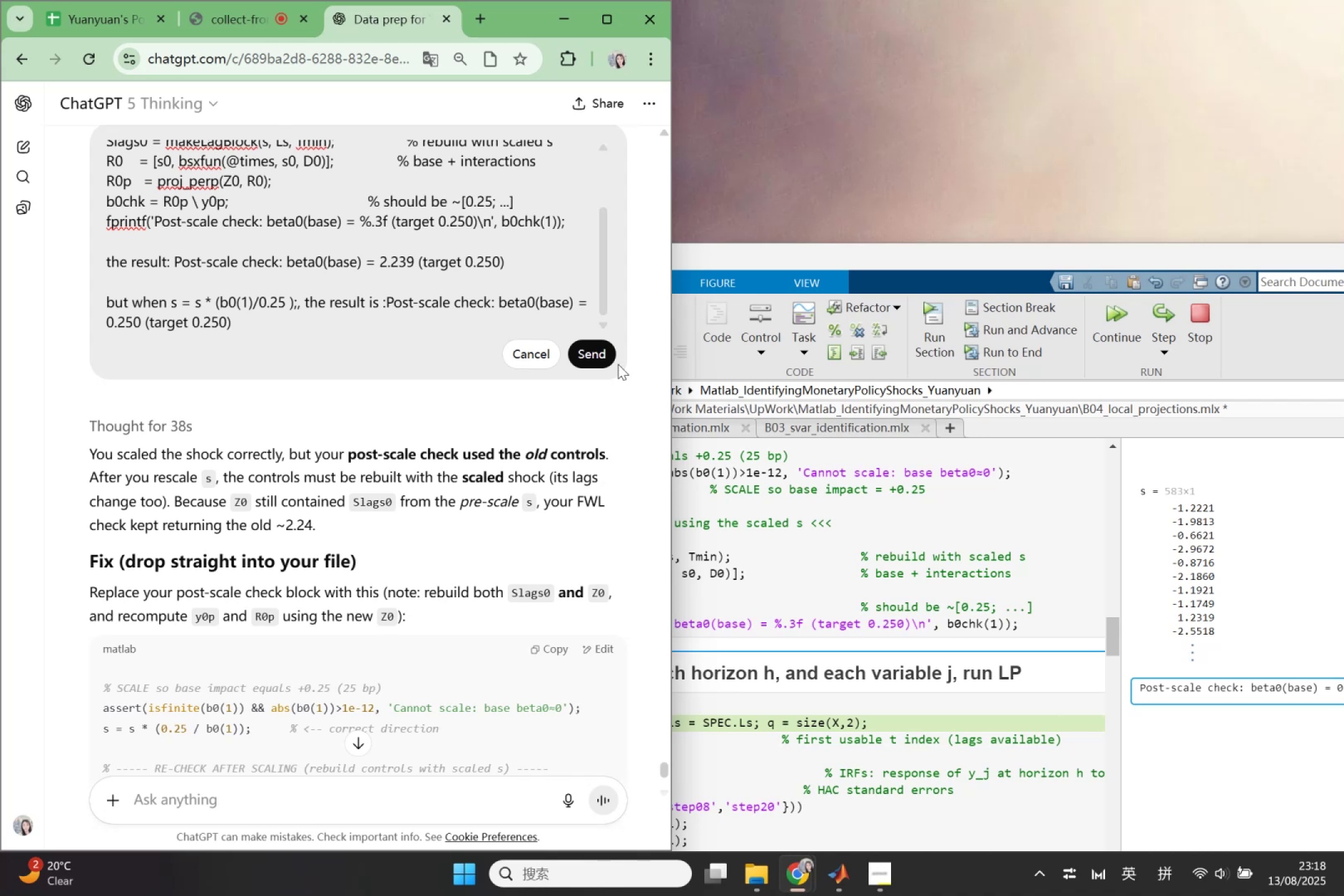 
left_click([605, 350])
 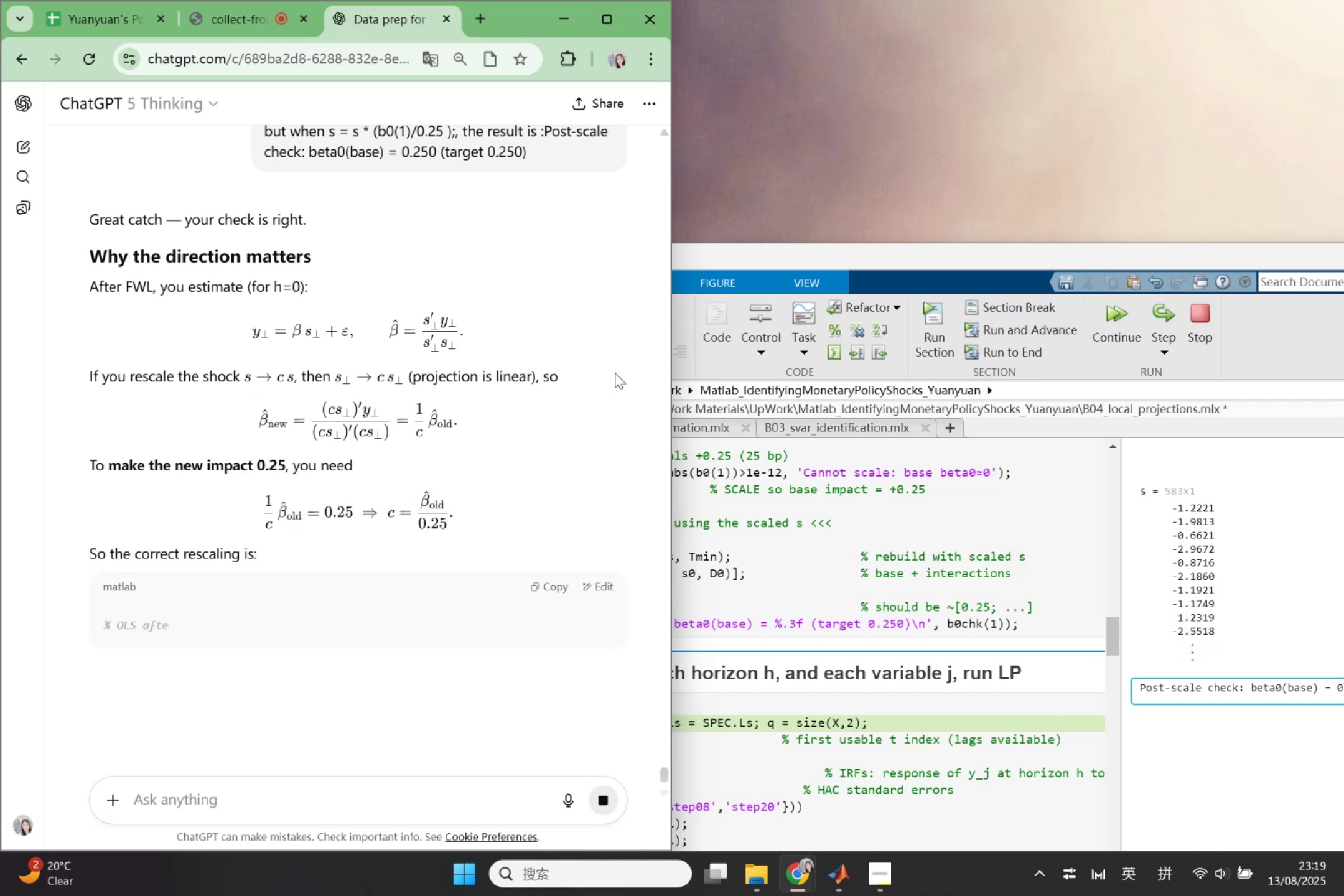 
wait(36.17)
 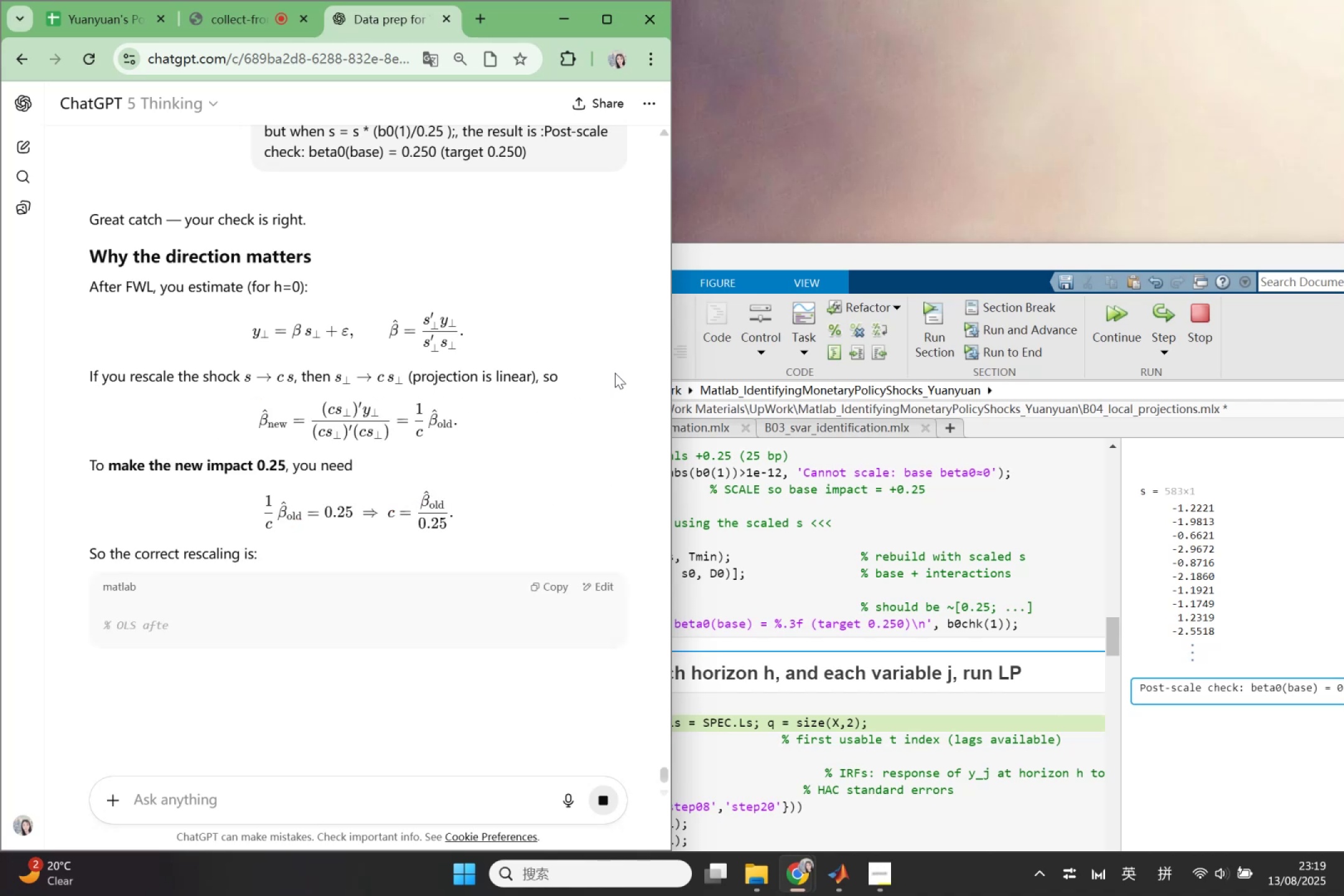 
scroll: coordinate [273, 446], scroll_direction: down, amount: 3.0
 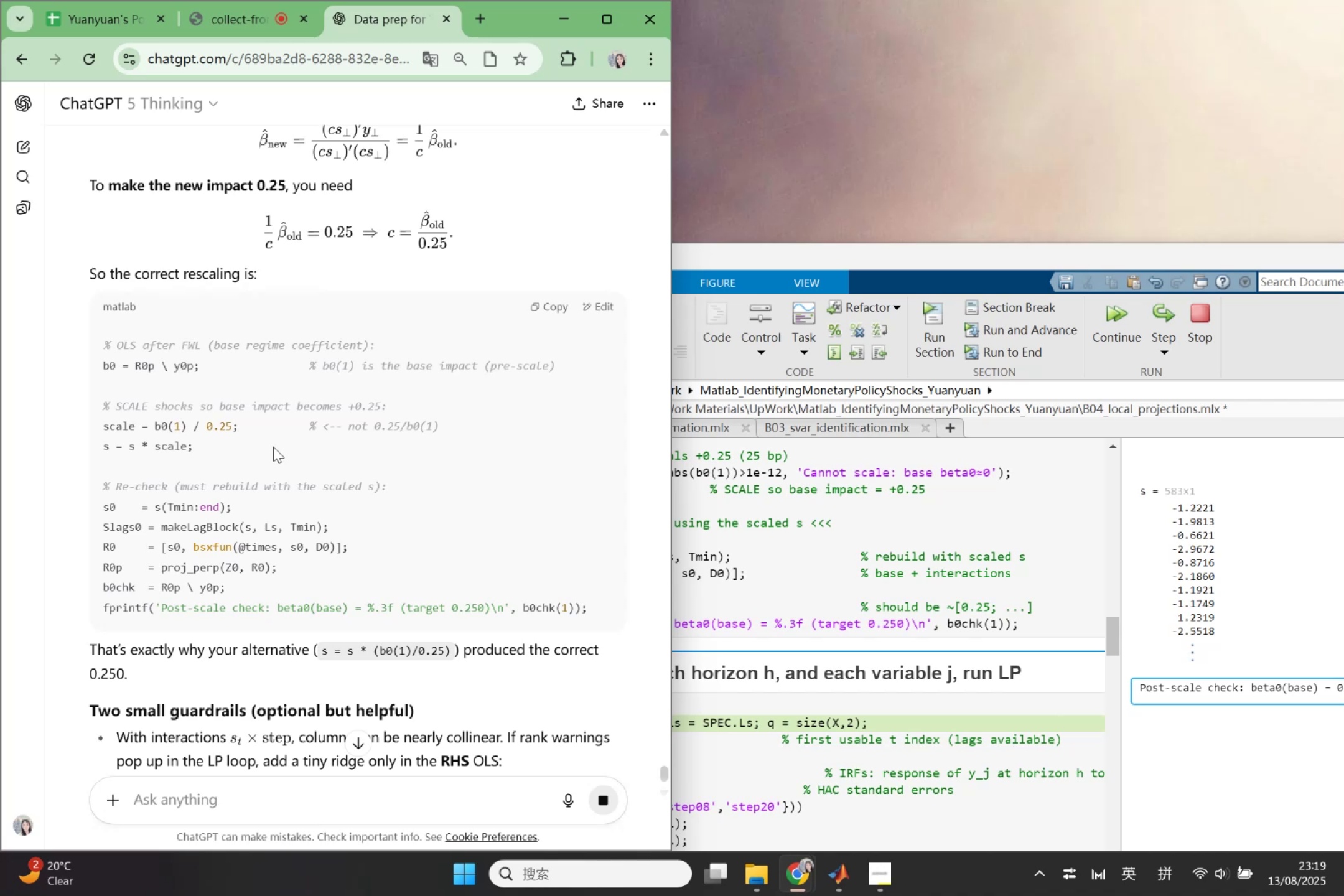 
wait(5.62)
 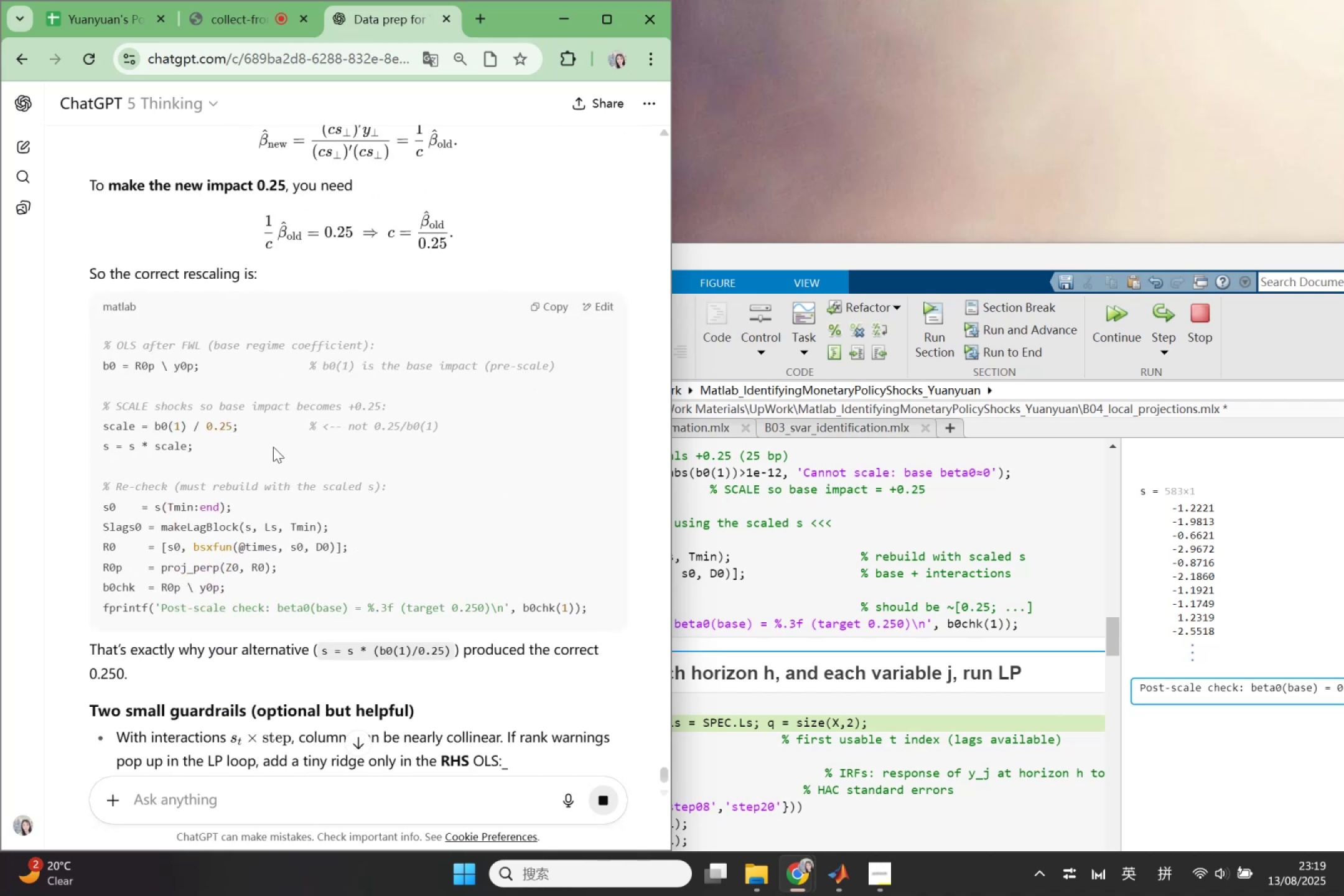 
scroll: coordinate [383, 659], scroll_direction: down, amount: 4.0
 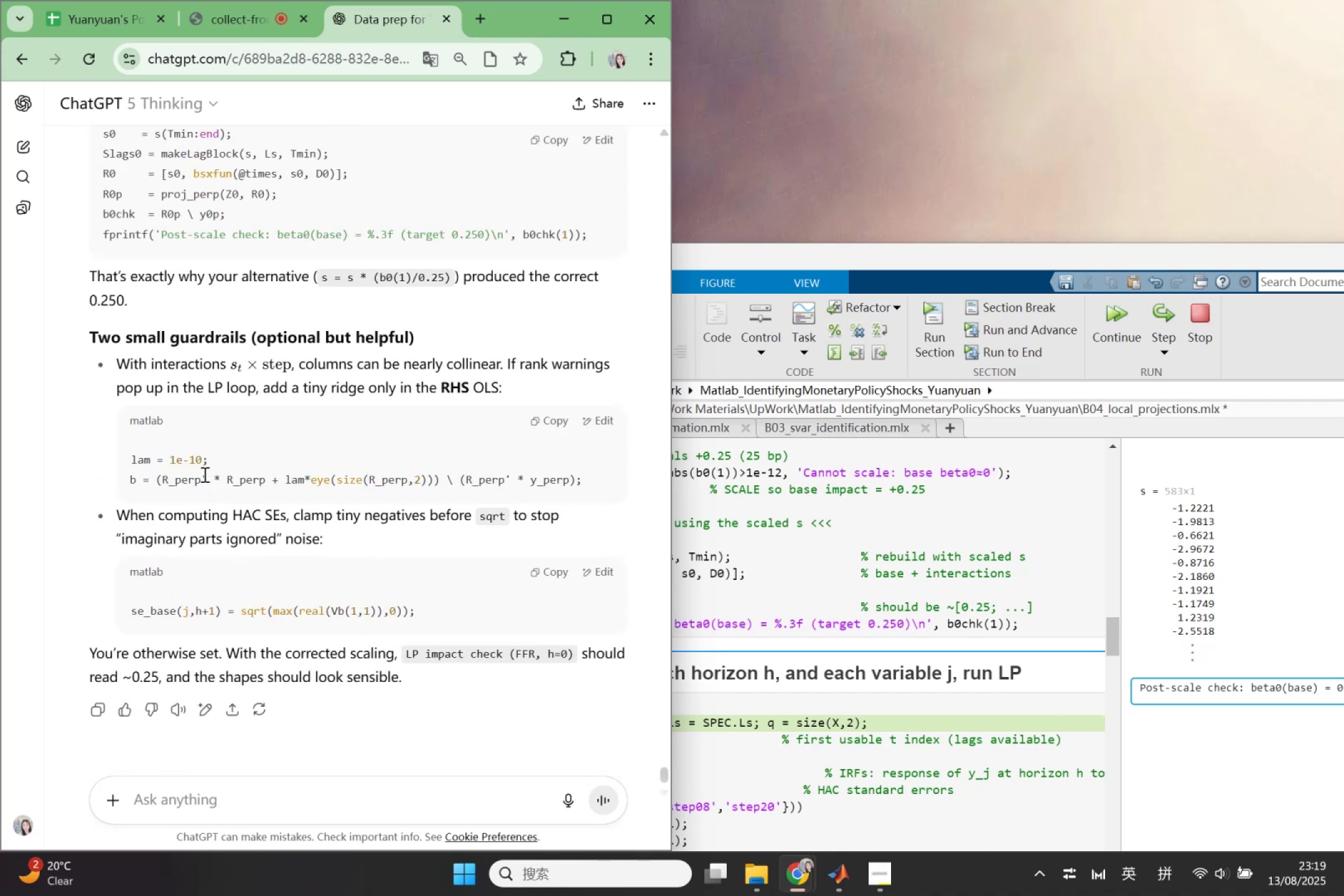 
wait(9.34)
 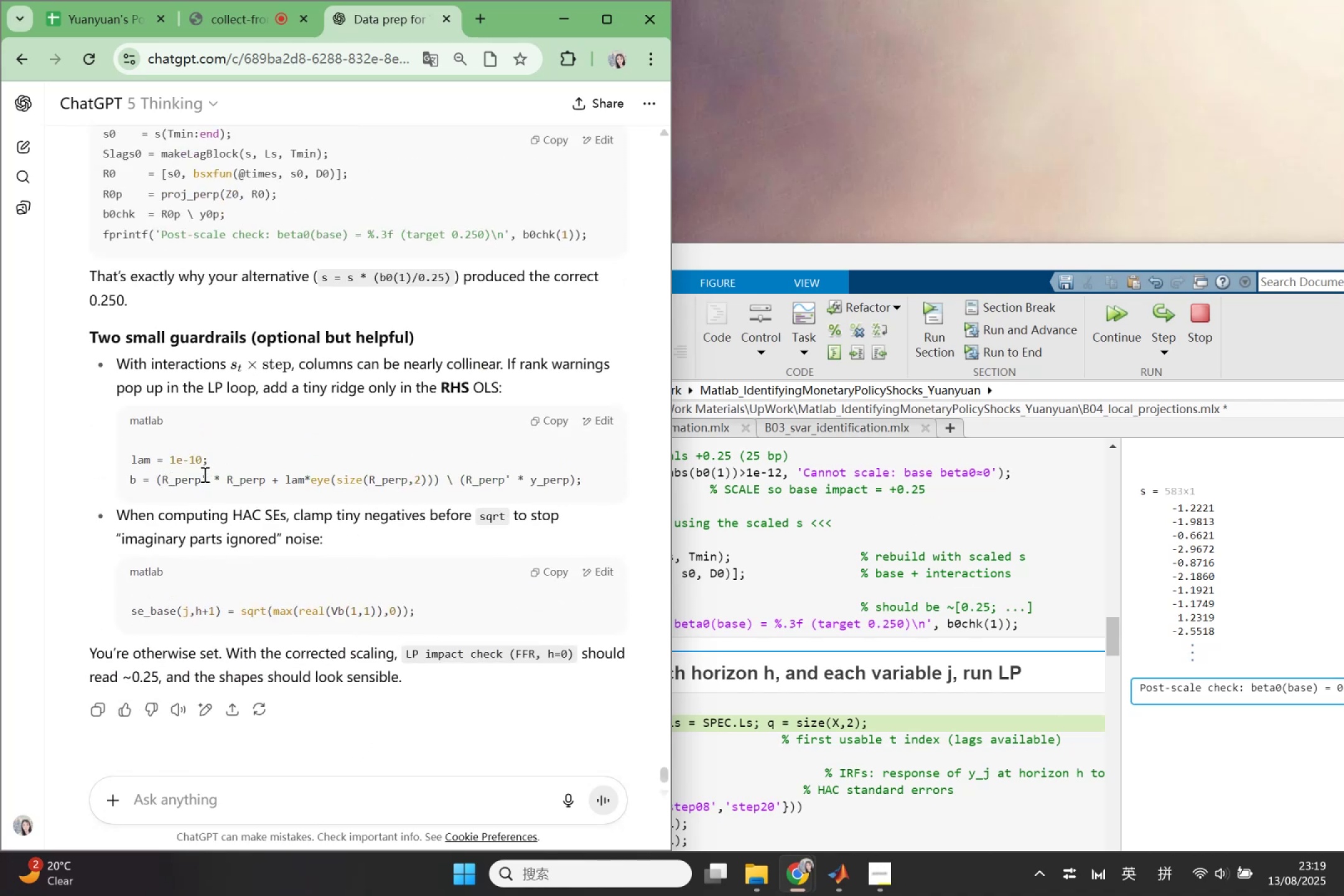 
left_click([821, 587])
 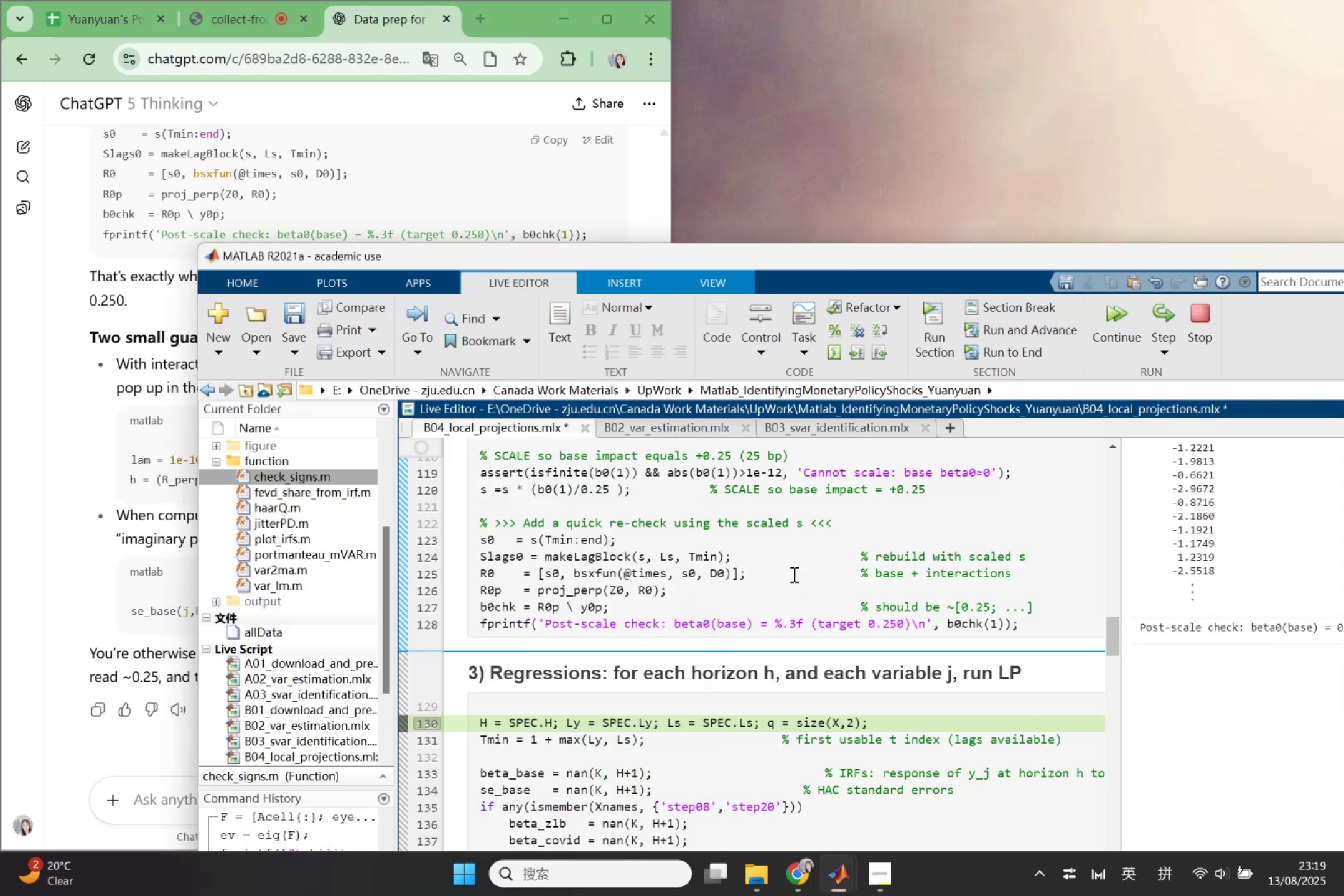 
scroll: coordinate [722, 529], scroll_direction: down, amount: 13.0
 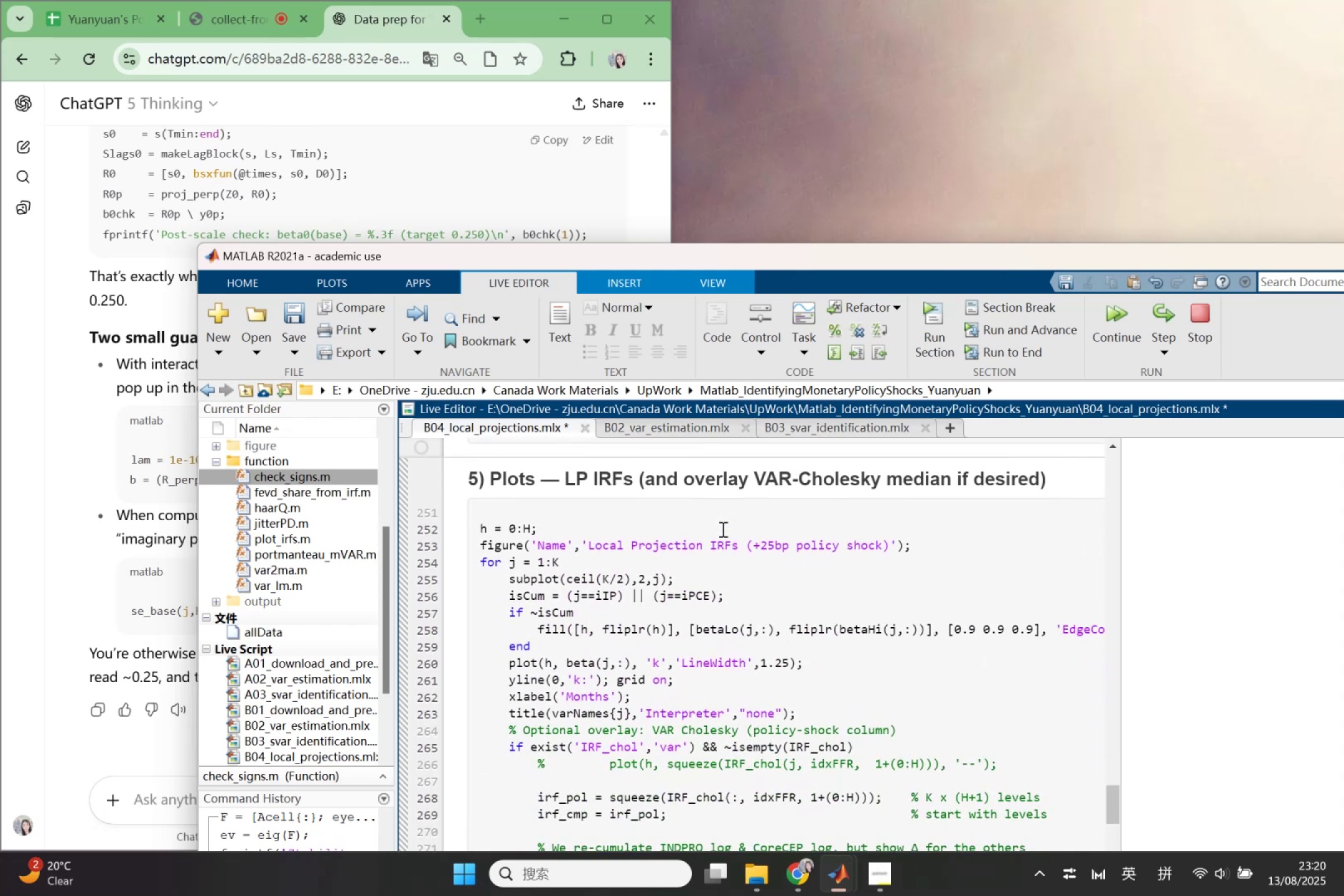 
scroll: coordinate [727, 539], scroll_direction: up, amount: 10.0
 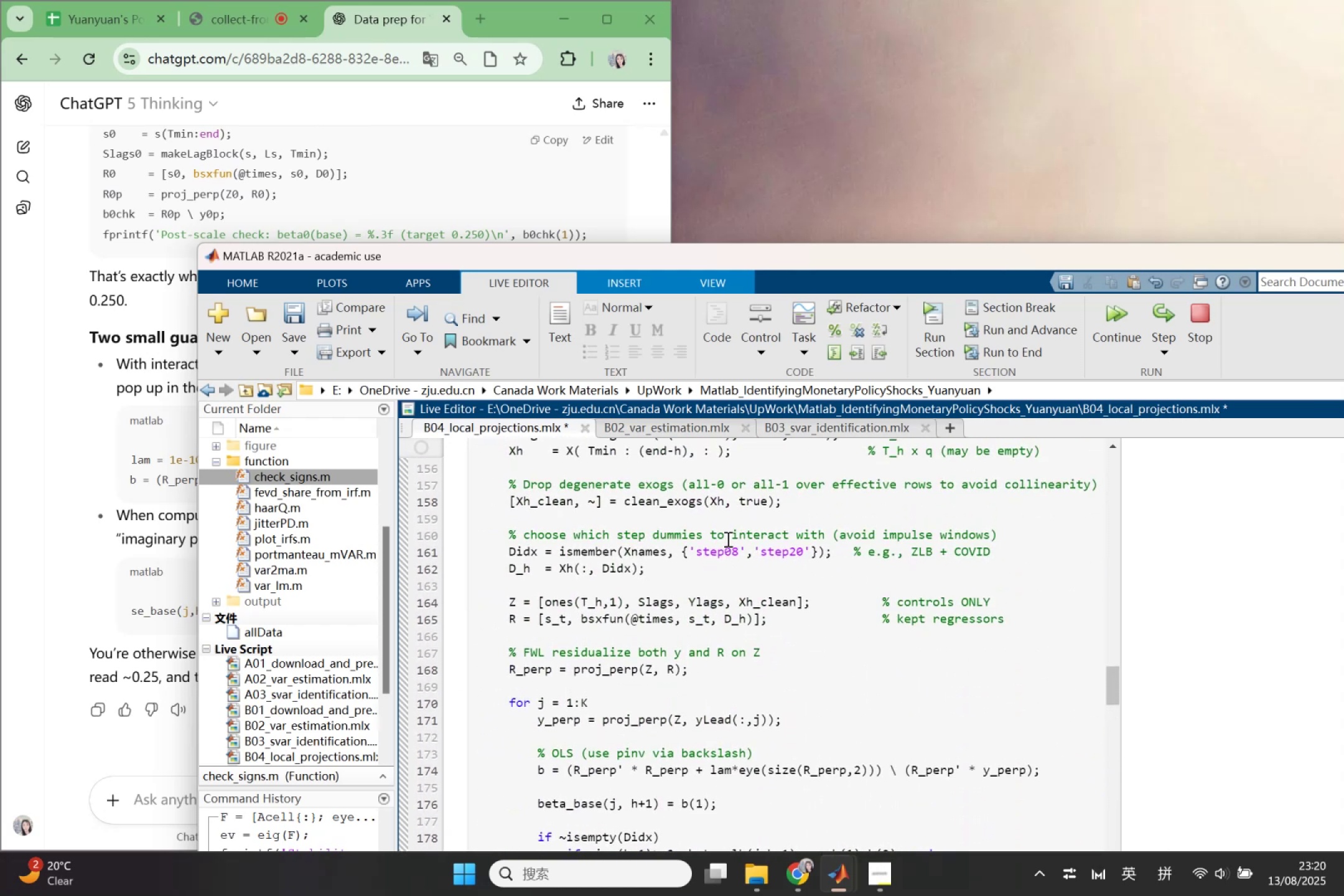 
scroll: coordinate [727, 539], scroll_direction: down, amount: 1.0
 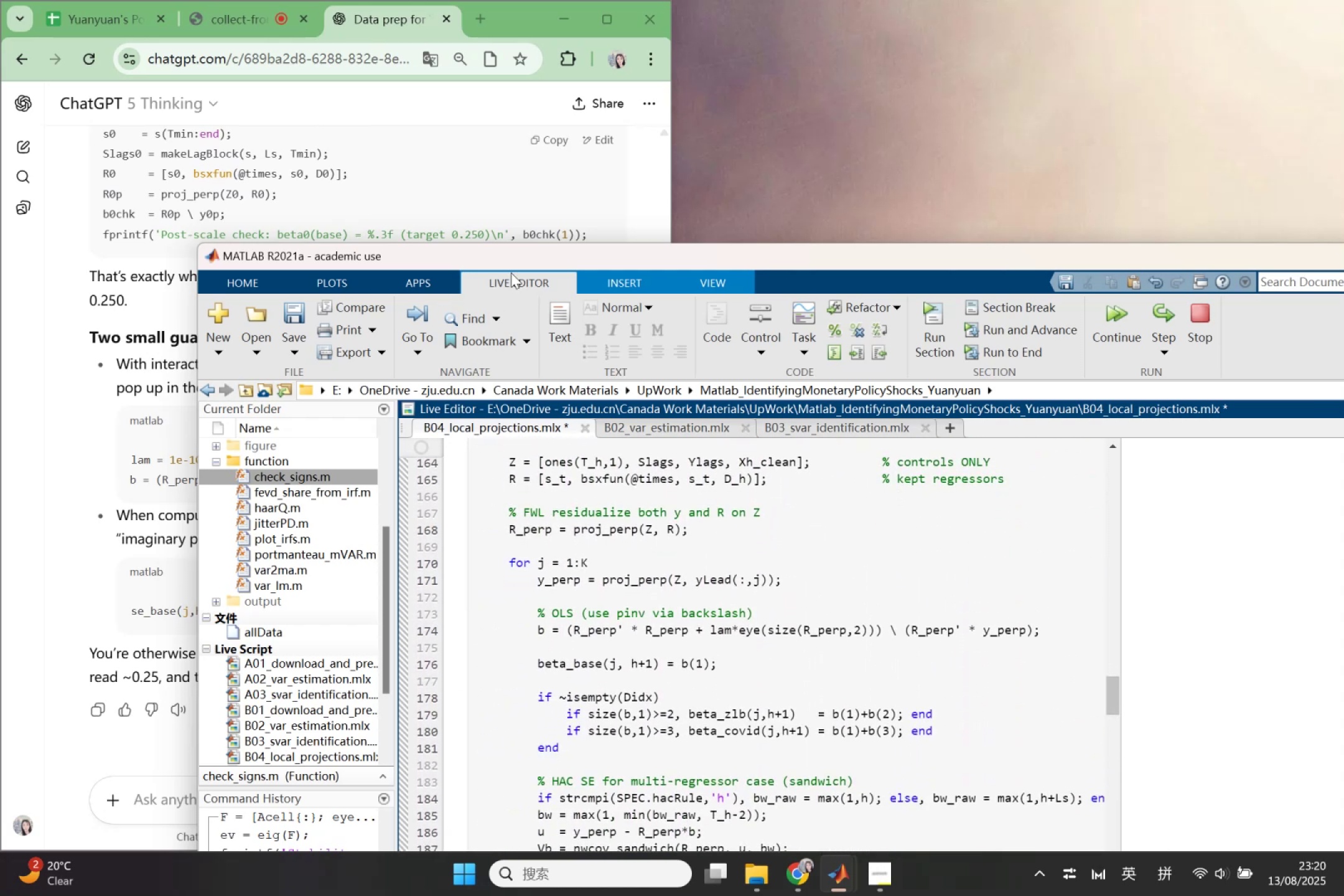 
left_click_drag(start_coordinate=[524, 250], to_coordinate=[761, 174])
 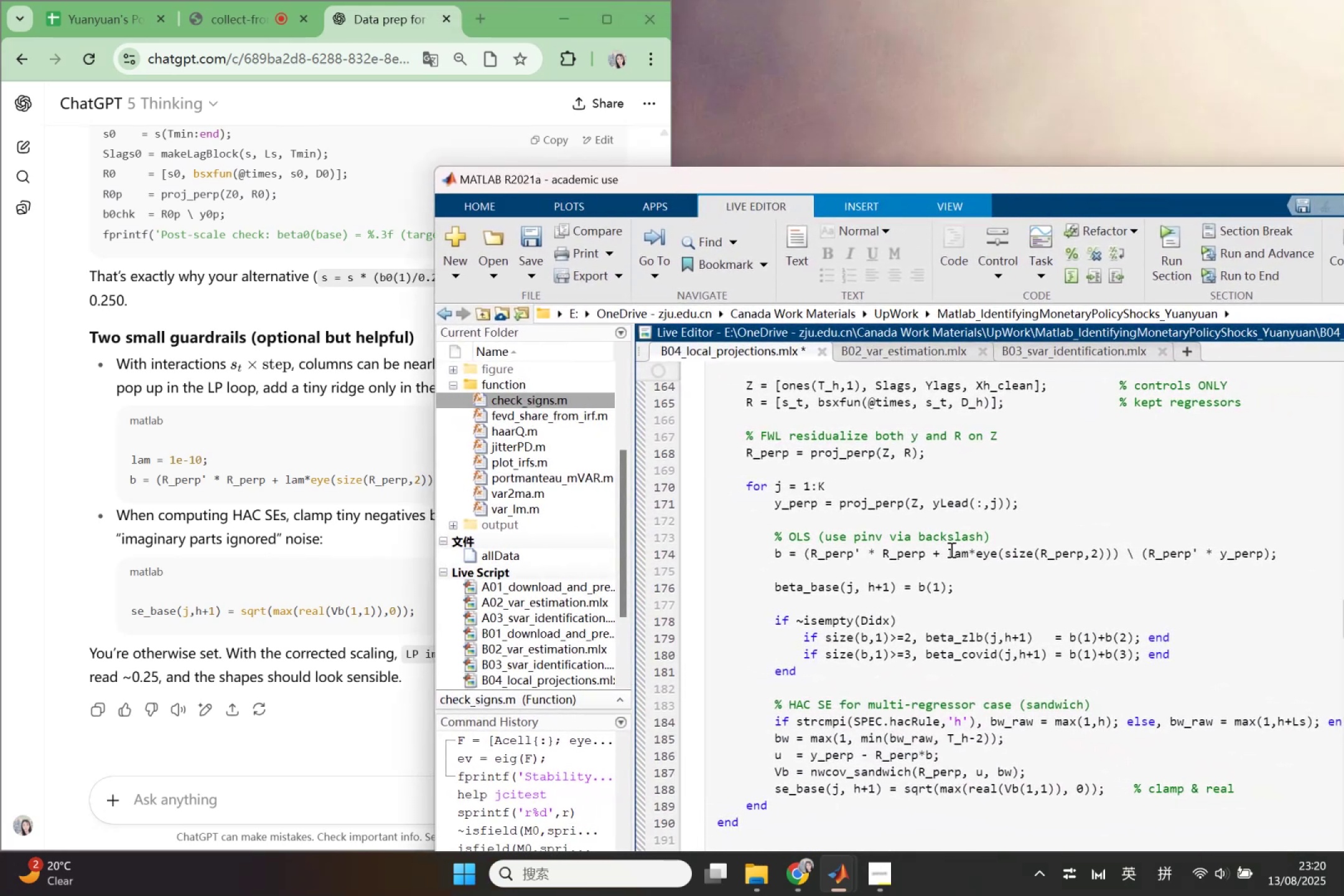 
double_click([951, 549])
 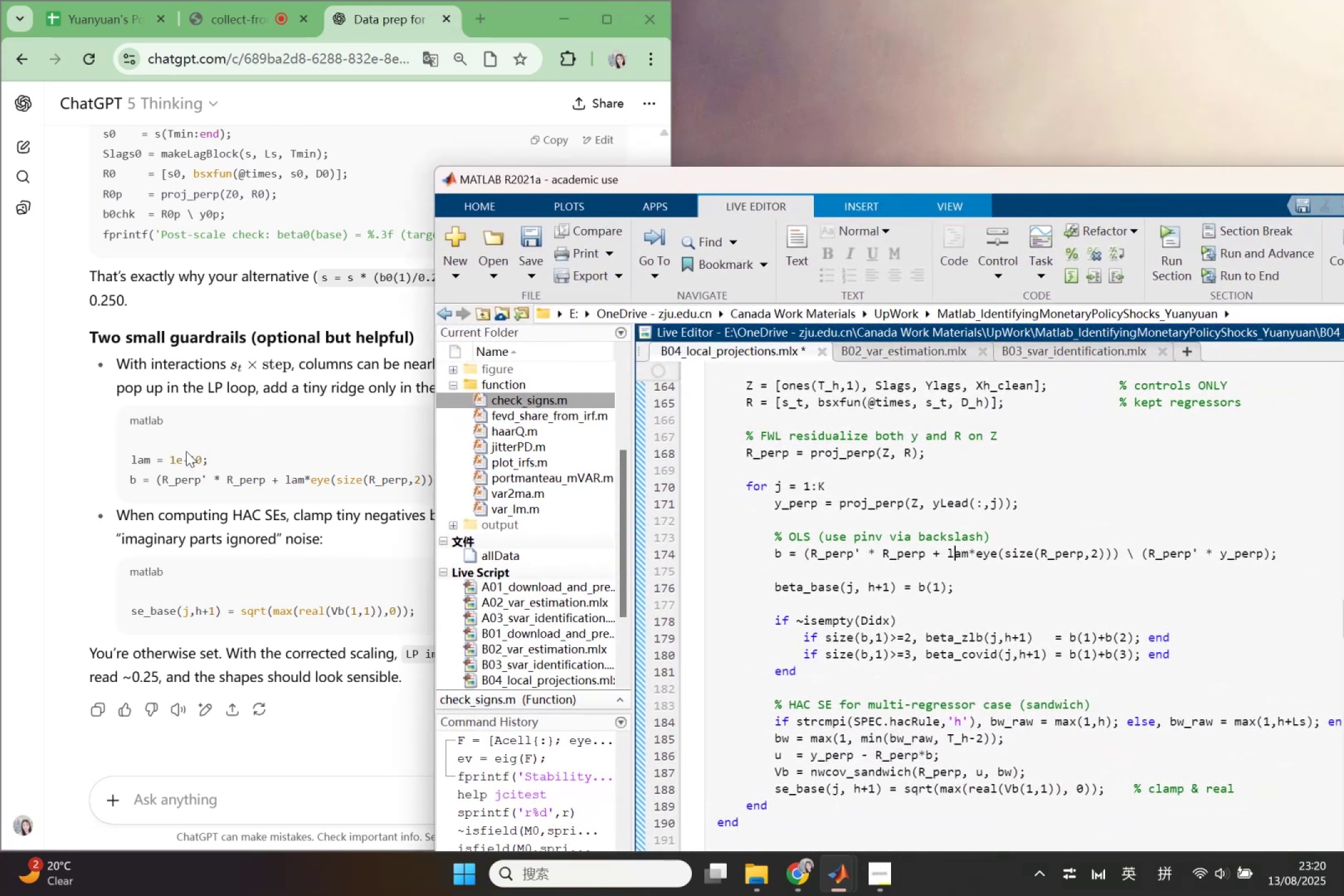 
left_click_drag(start_coordinate=[211, 460], to_coordinate=[127, 462])
 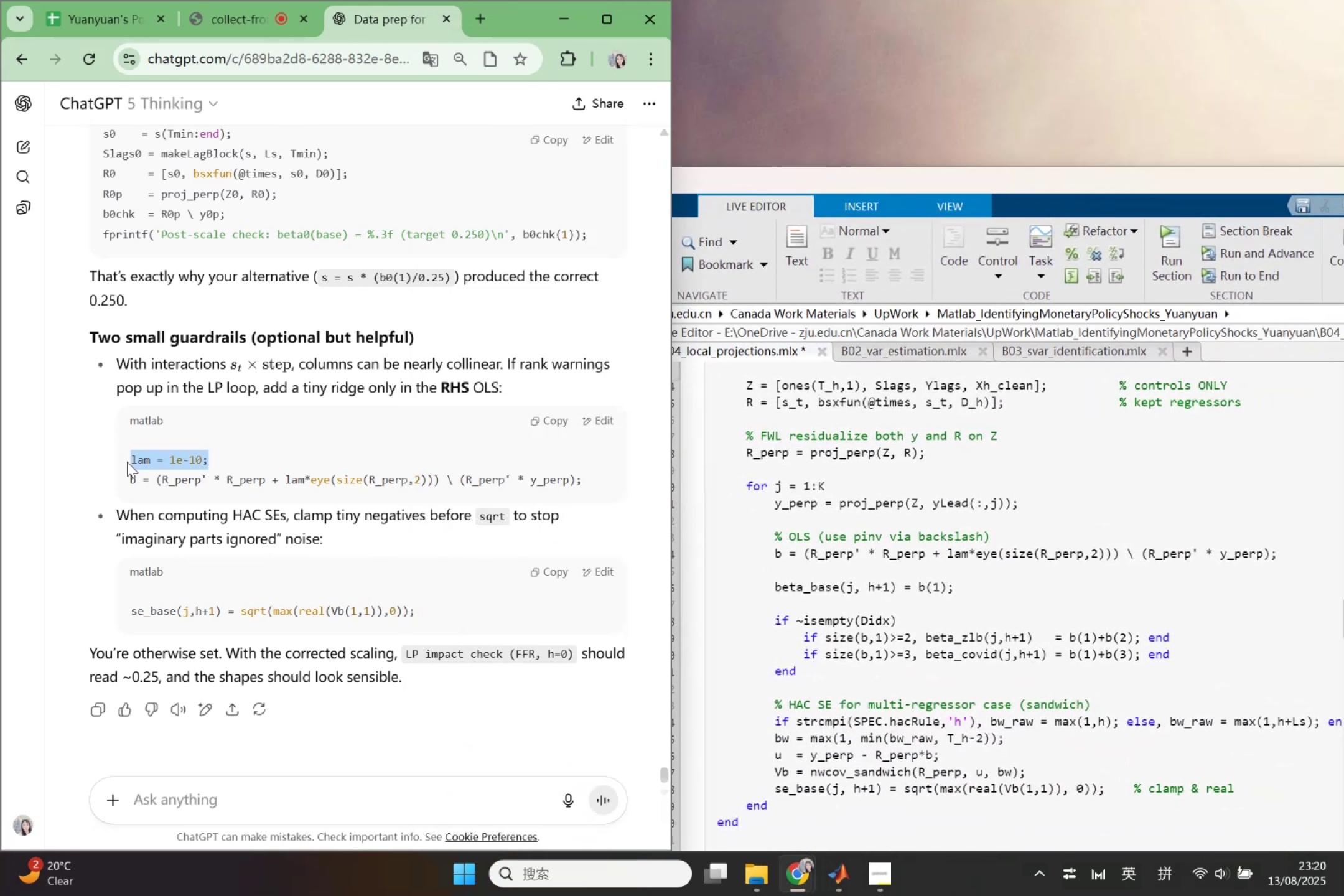 
key(Control+ControlLeft)
 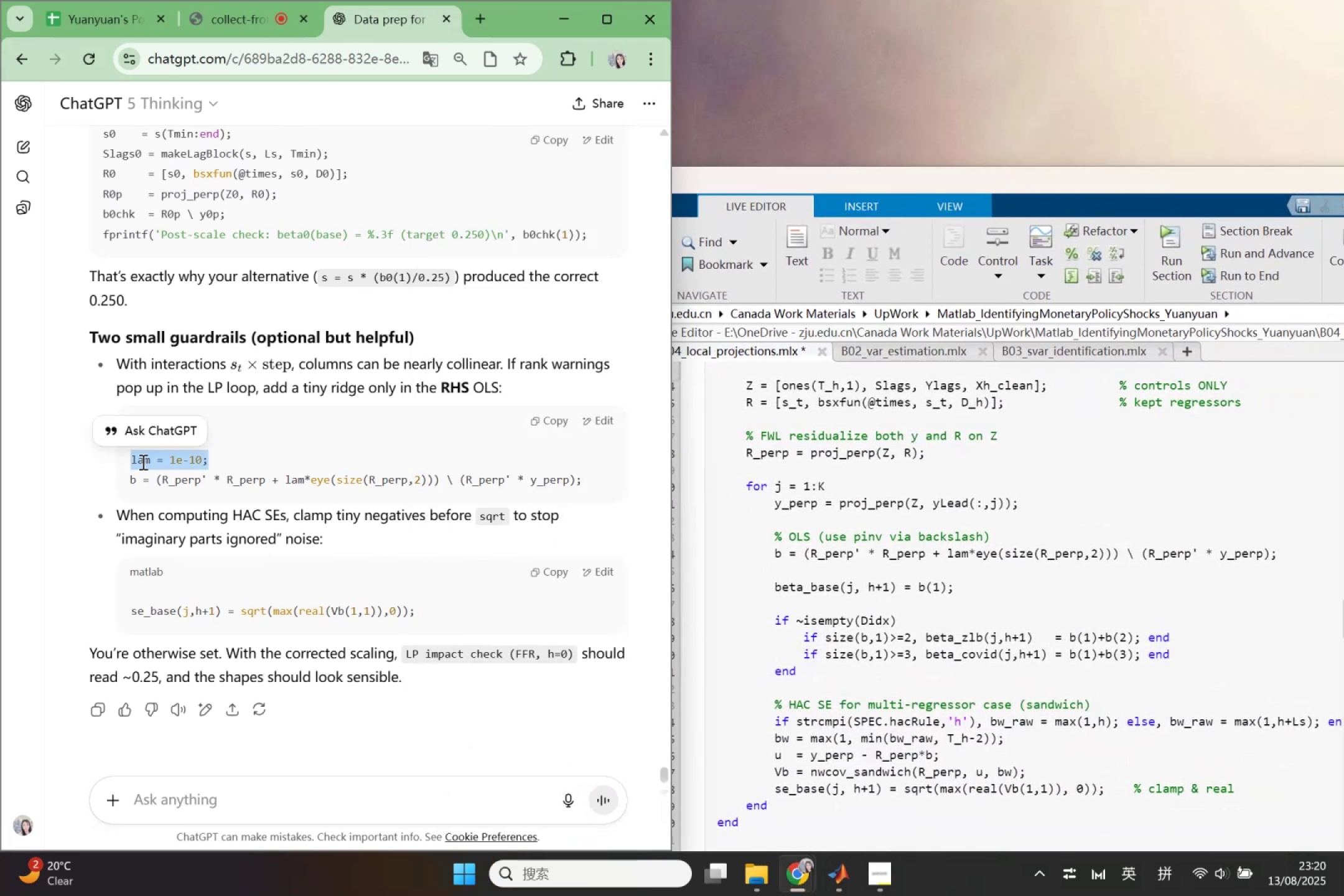 
key(Control+C)
 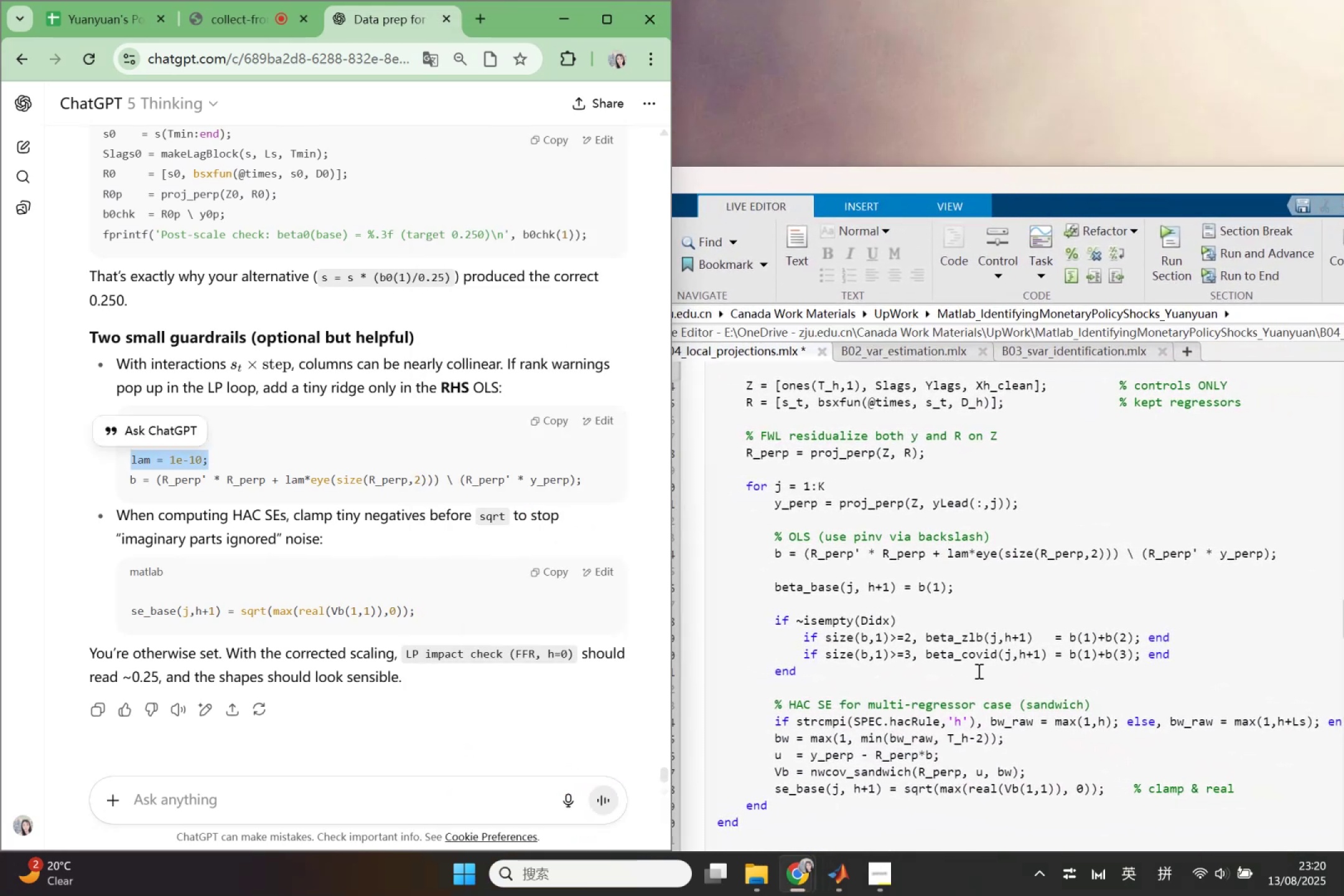 
scroll: coordinate [904, 645], scroll_direction: up, amount: 5.0
 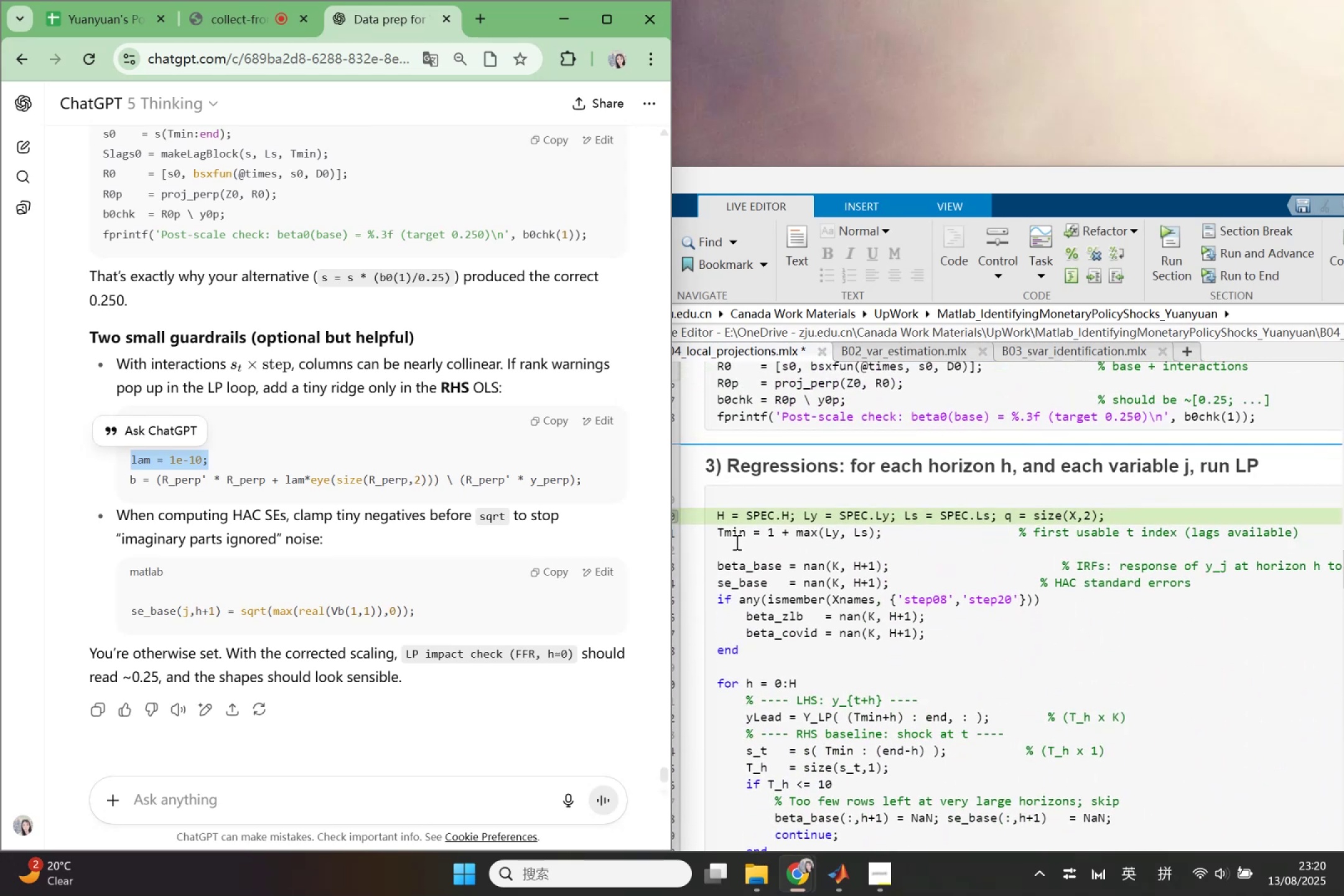 
left_click([734, 543])
 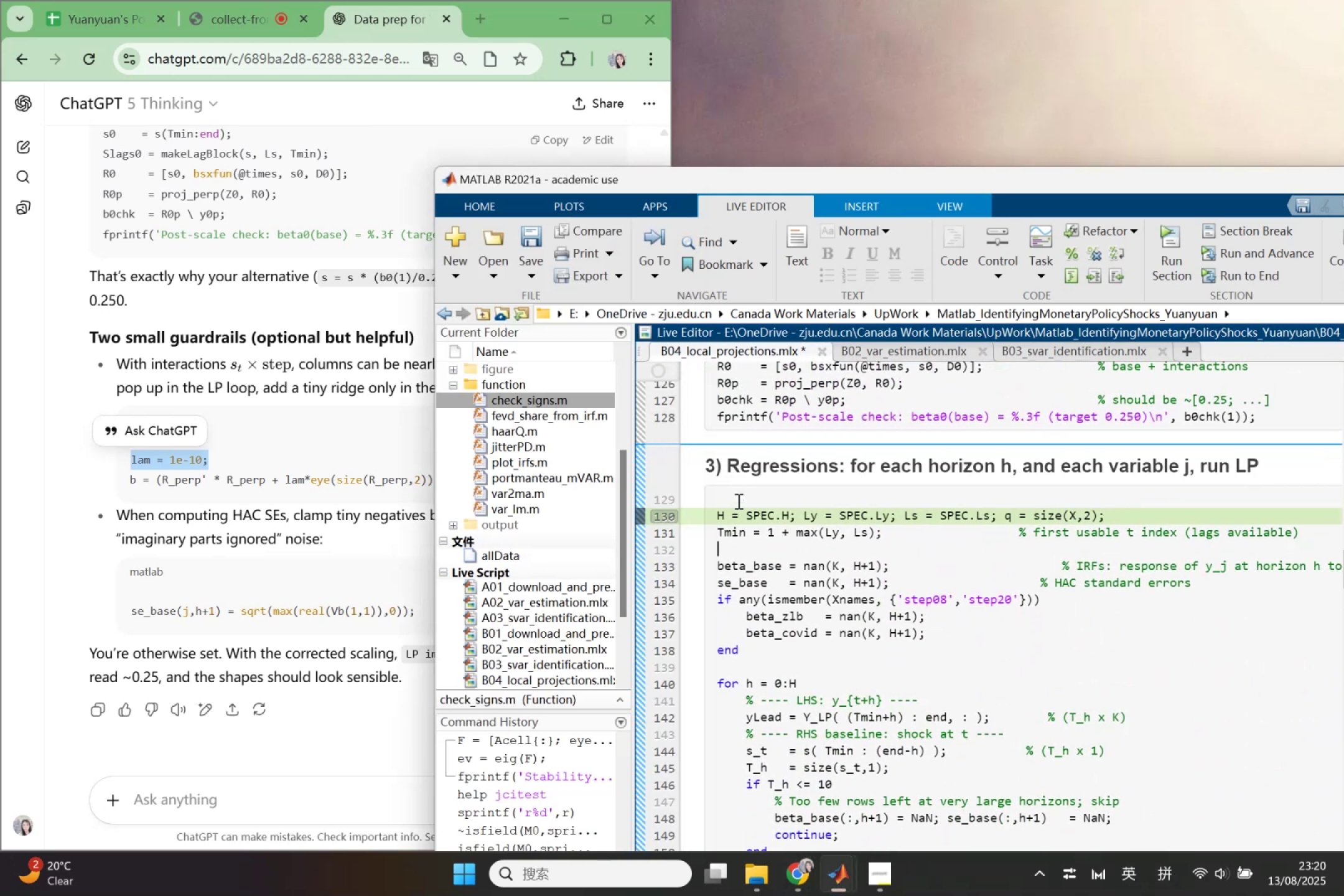 
left_click([737, 501])
 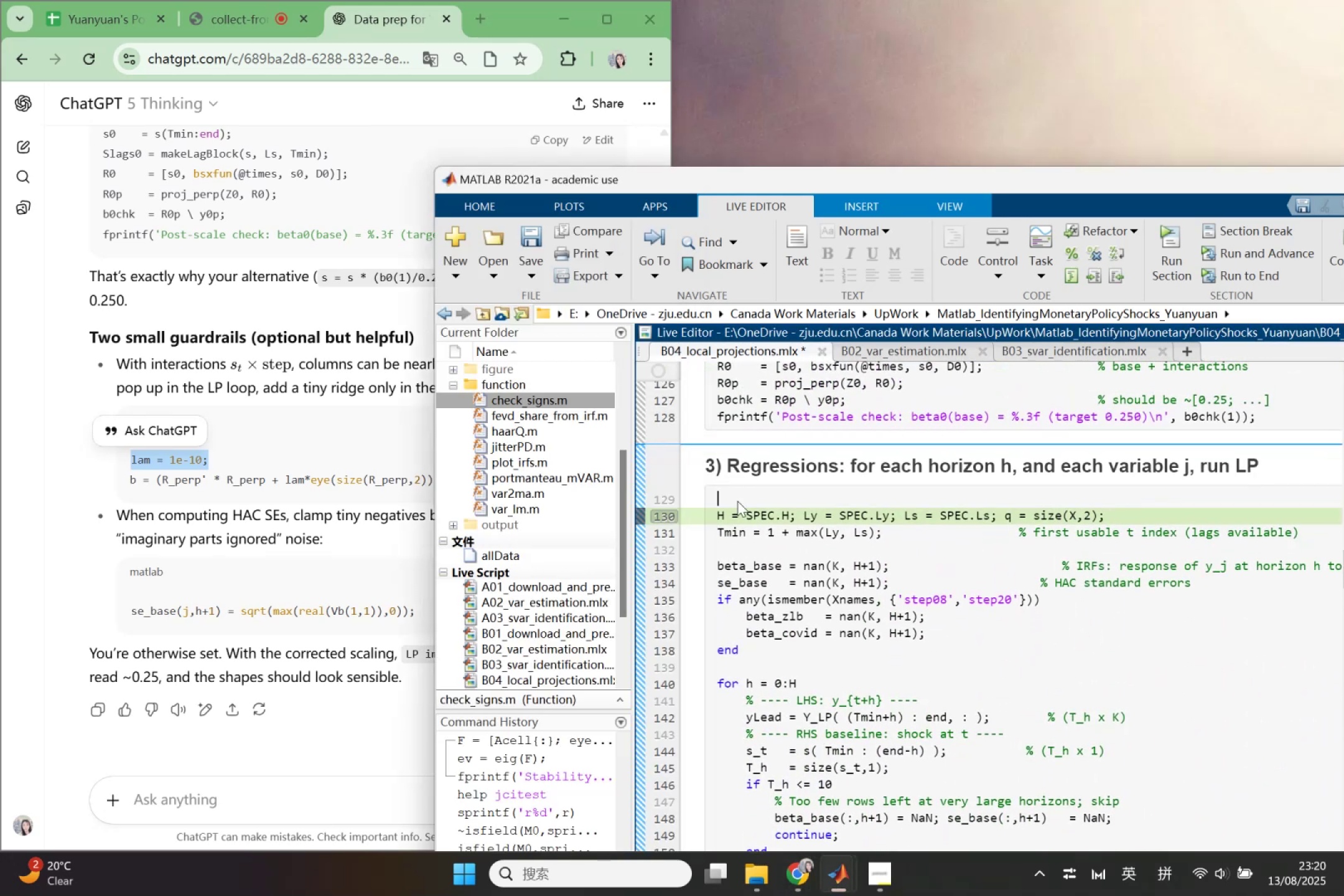 
key(Control+V)
 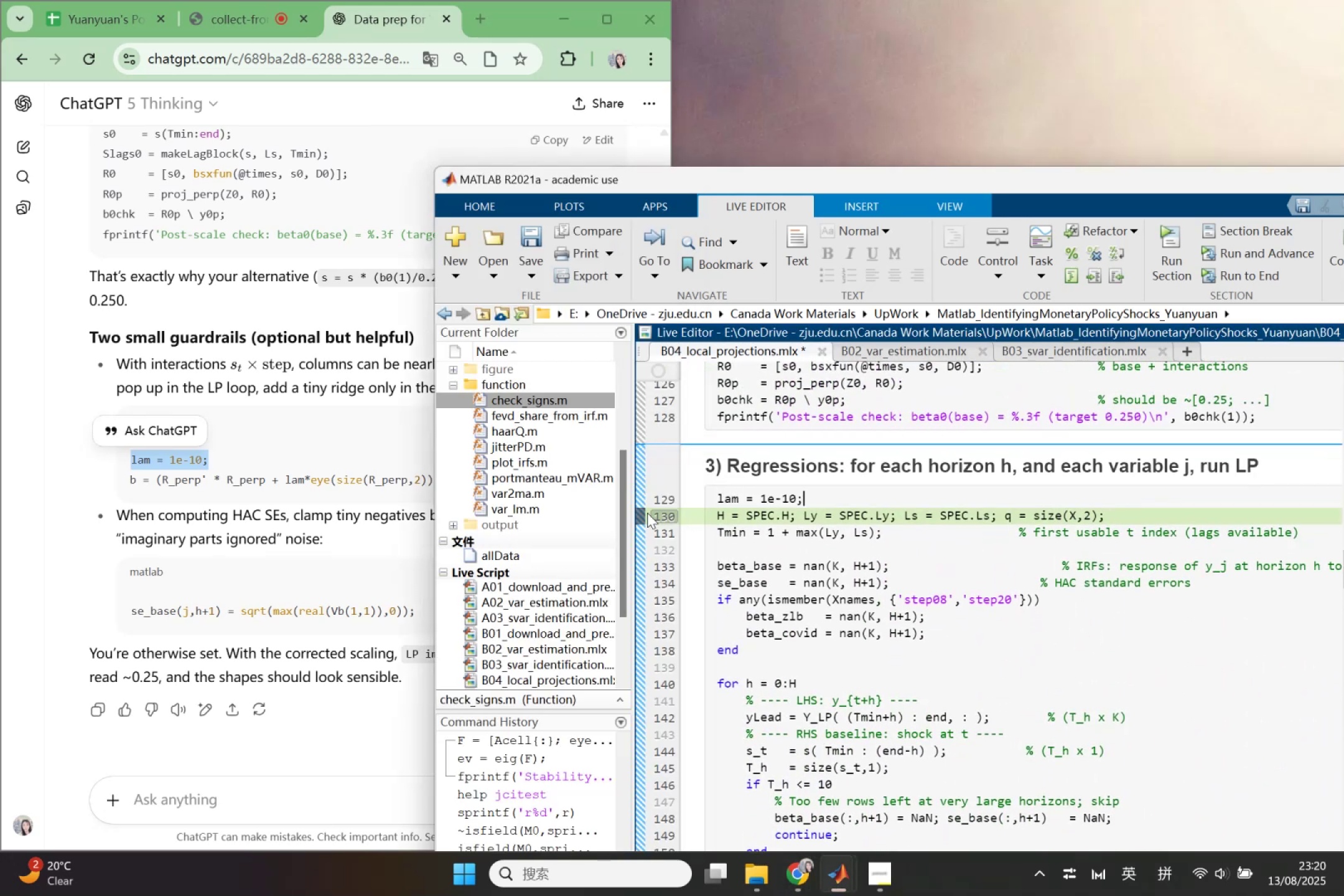 
left_click([658, 515])
 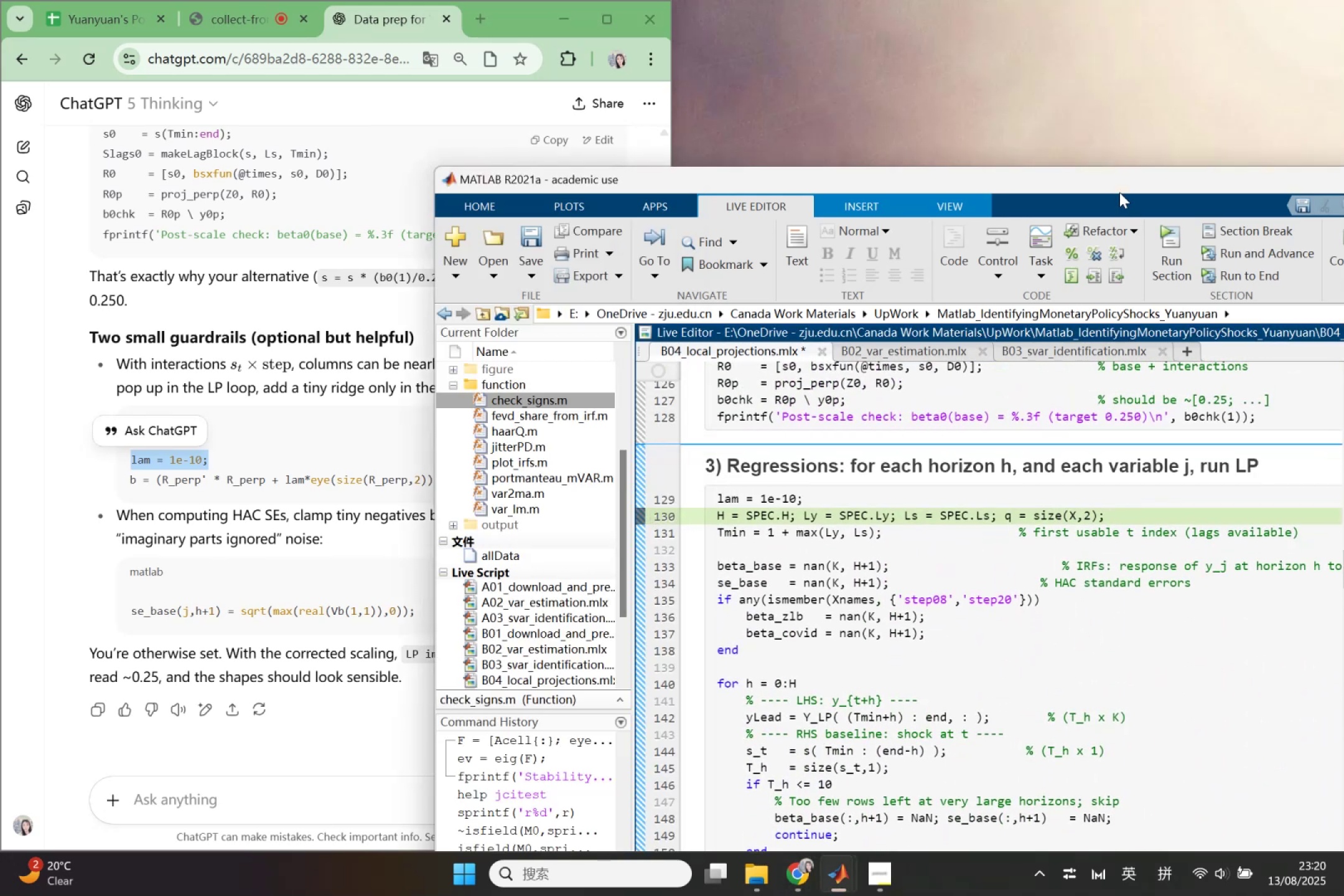 
left_click_drag(start_coordinate=[1120, 170], to_coordinate=[785, 223])
 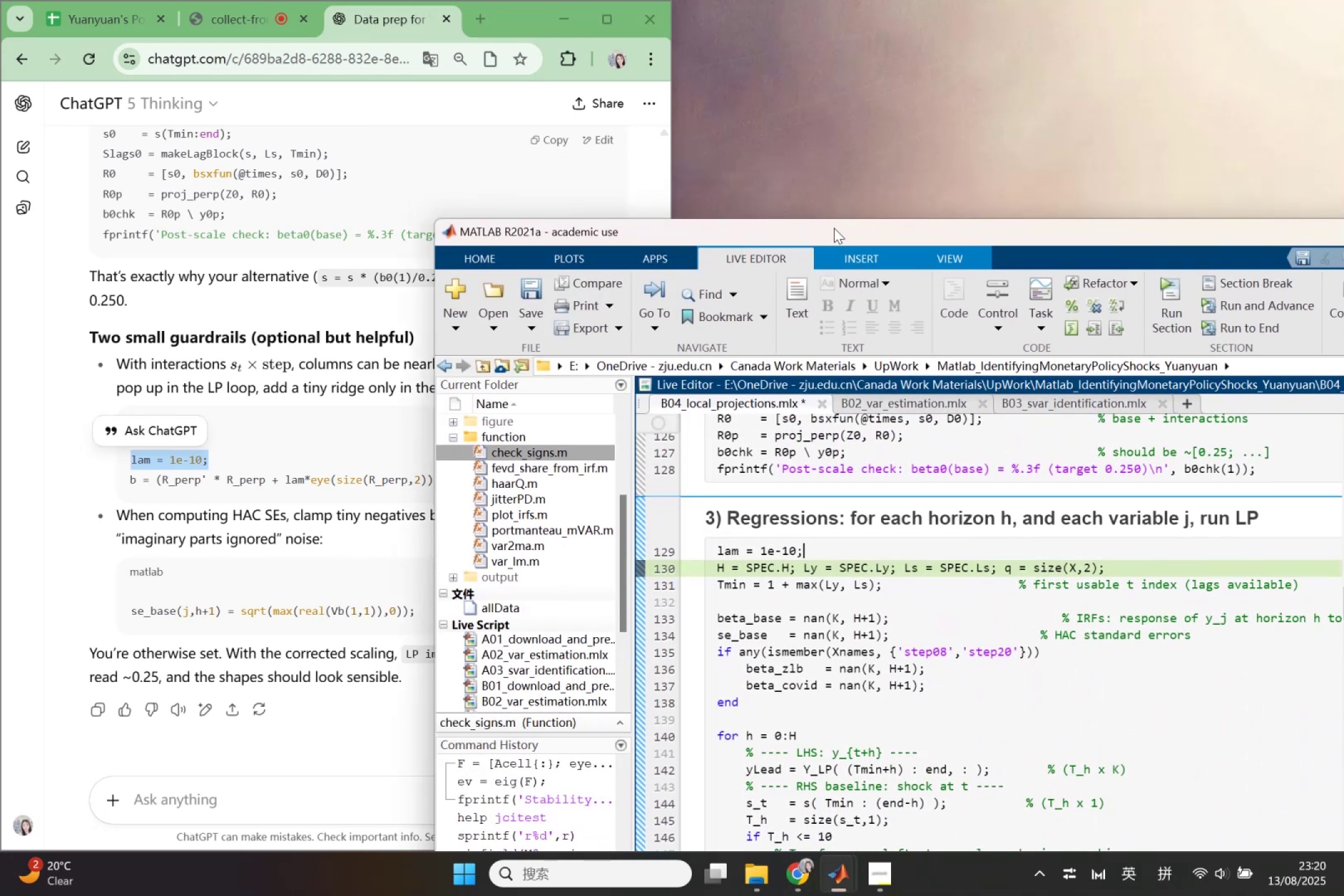 
left_click_drag(start_coordinate=[834, 228], to_coordinate=[523, 208])
 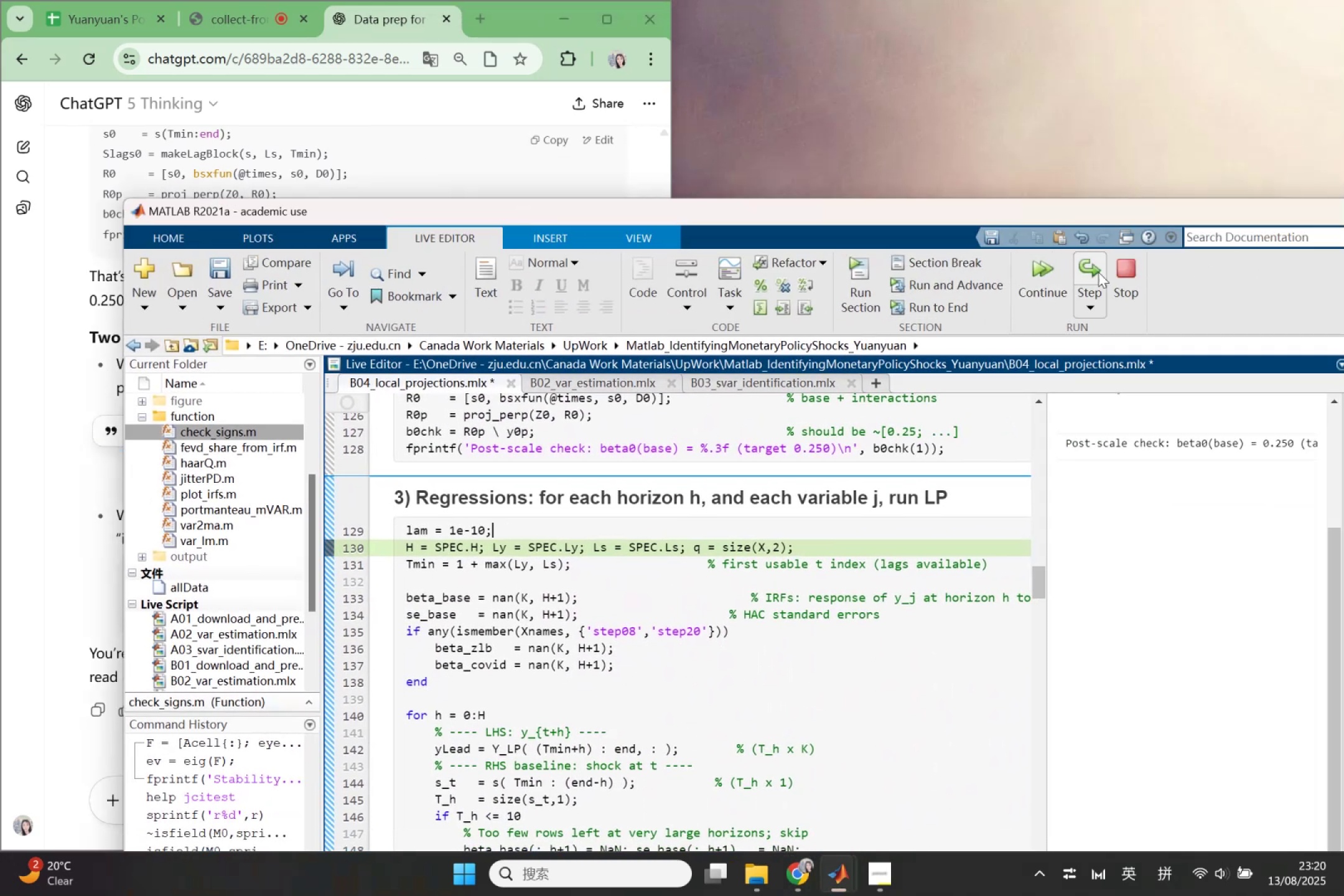 
left_click([1119, 271])
 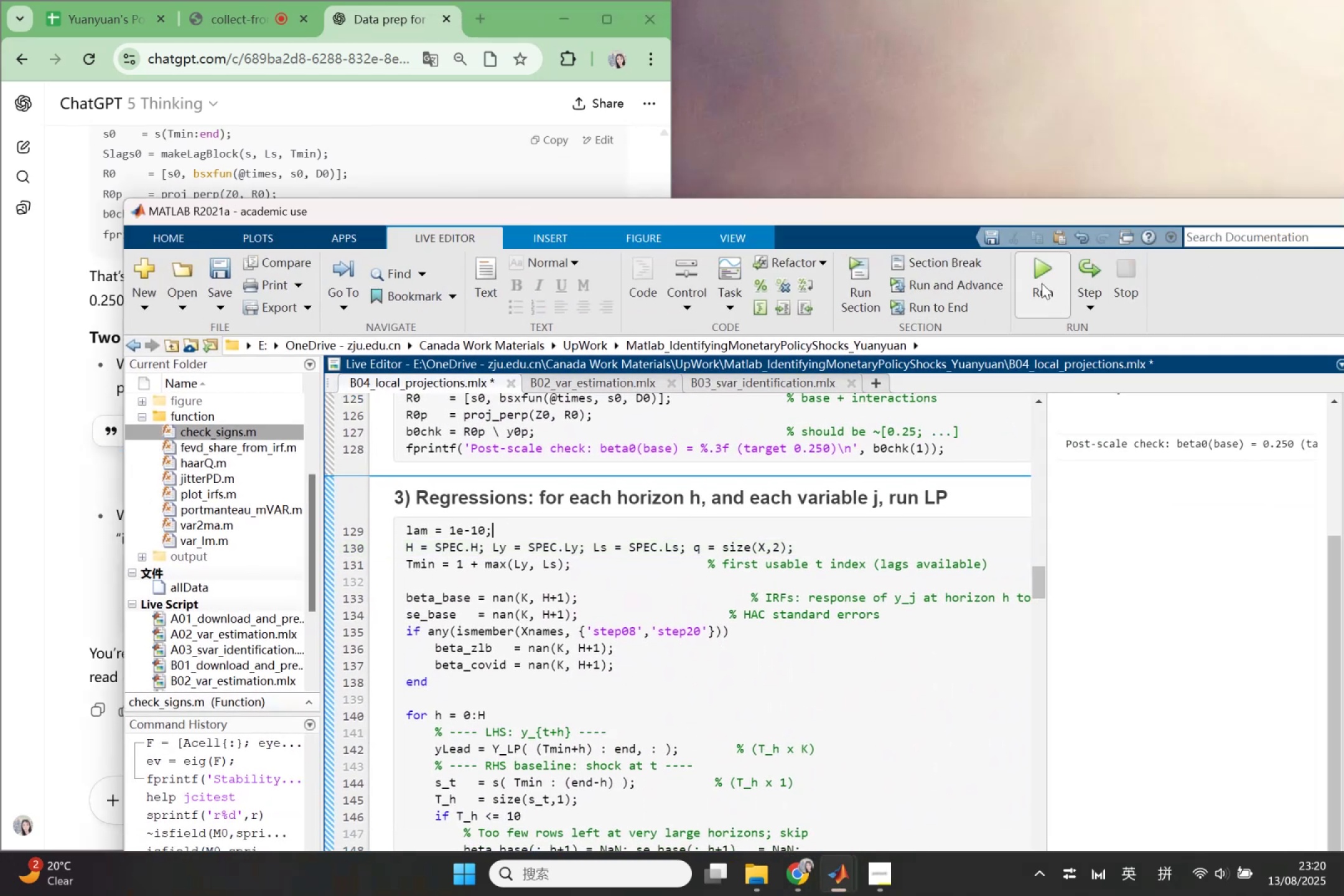 
left_click([1041, 281])
 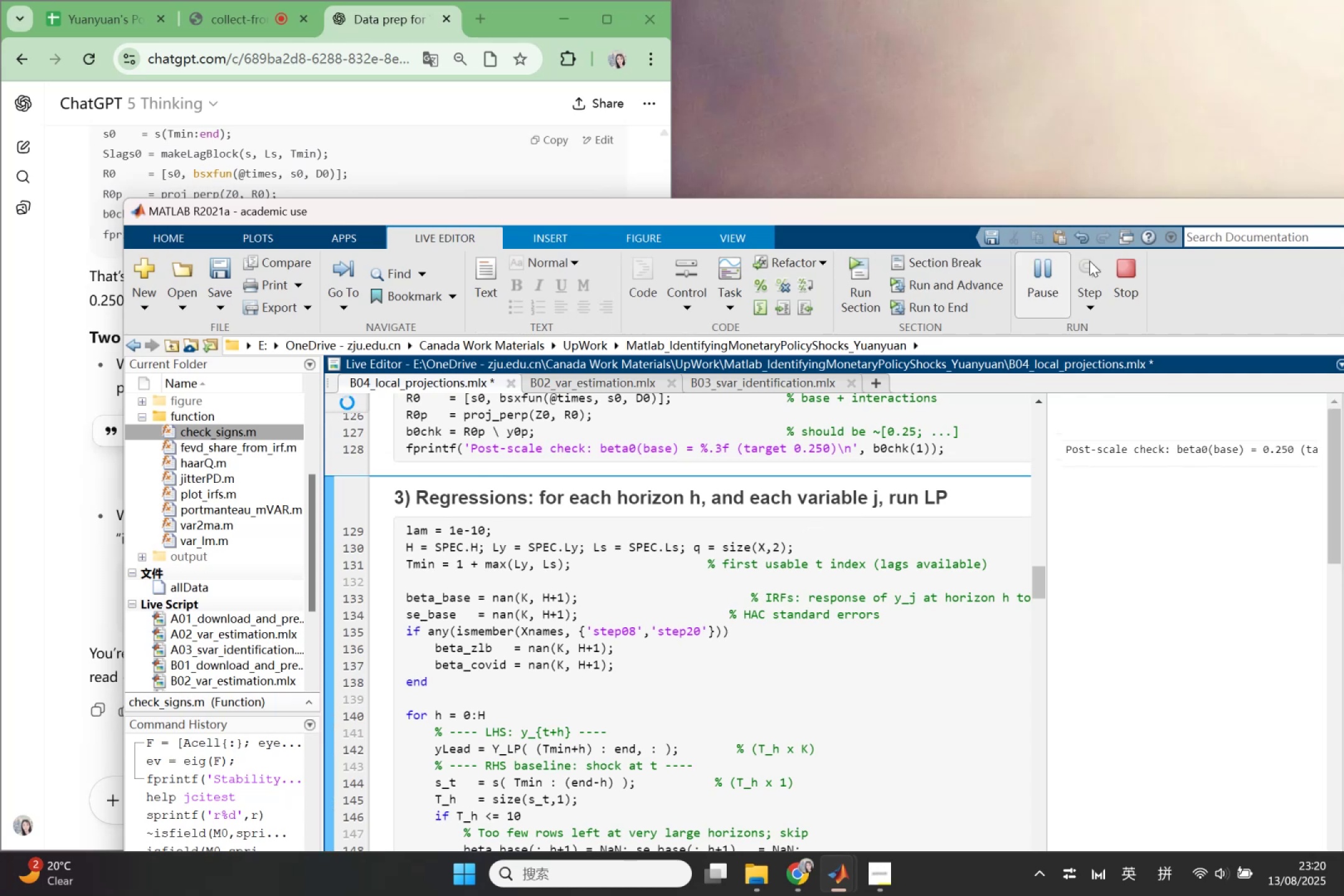 
double_click([1109, 207])
 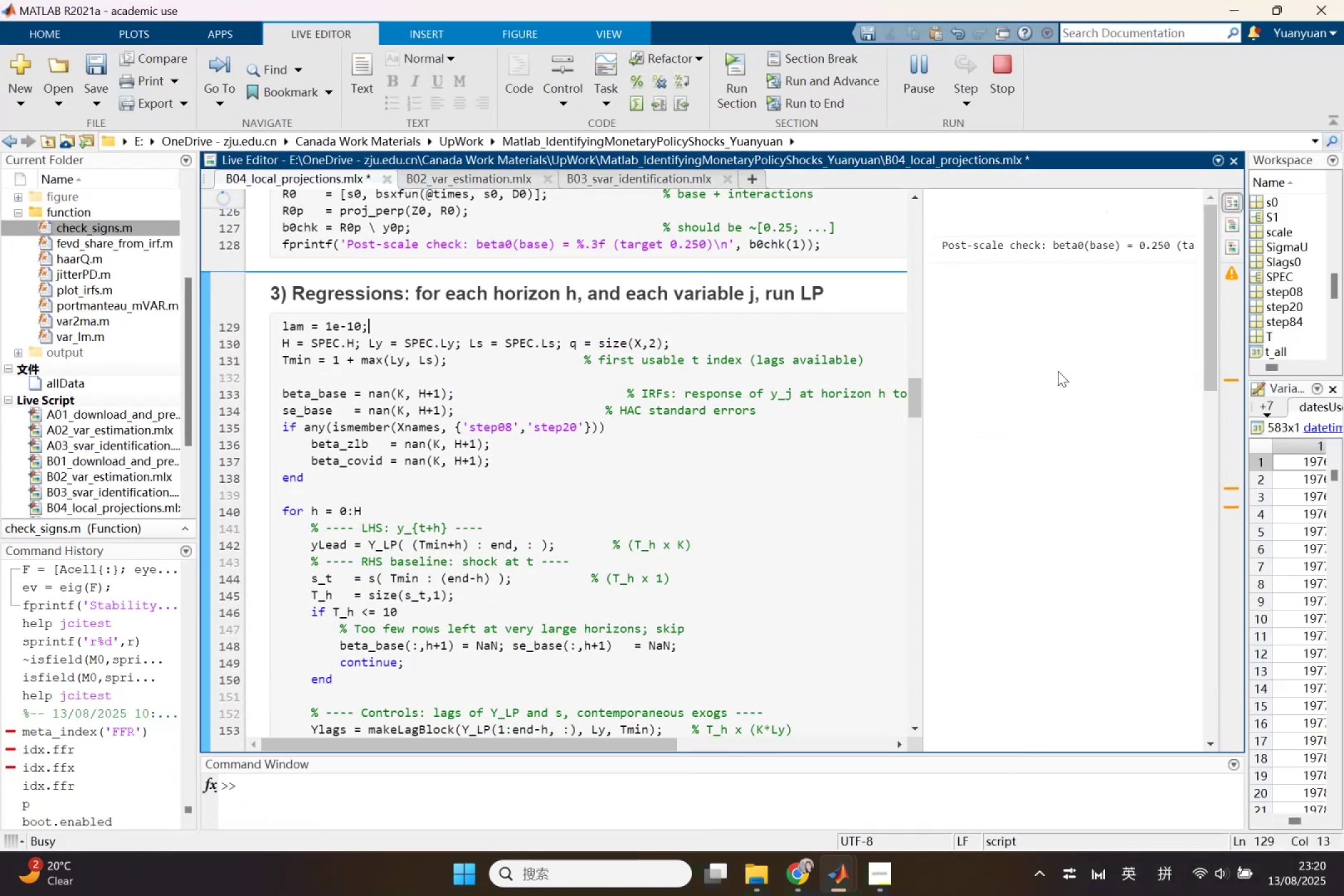 
scroll: coordinate [1046, 579], scroll_direction: down, amount: 22.0
 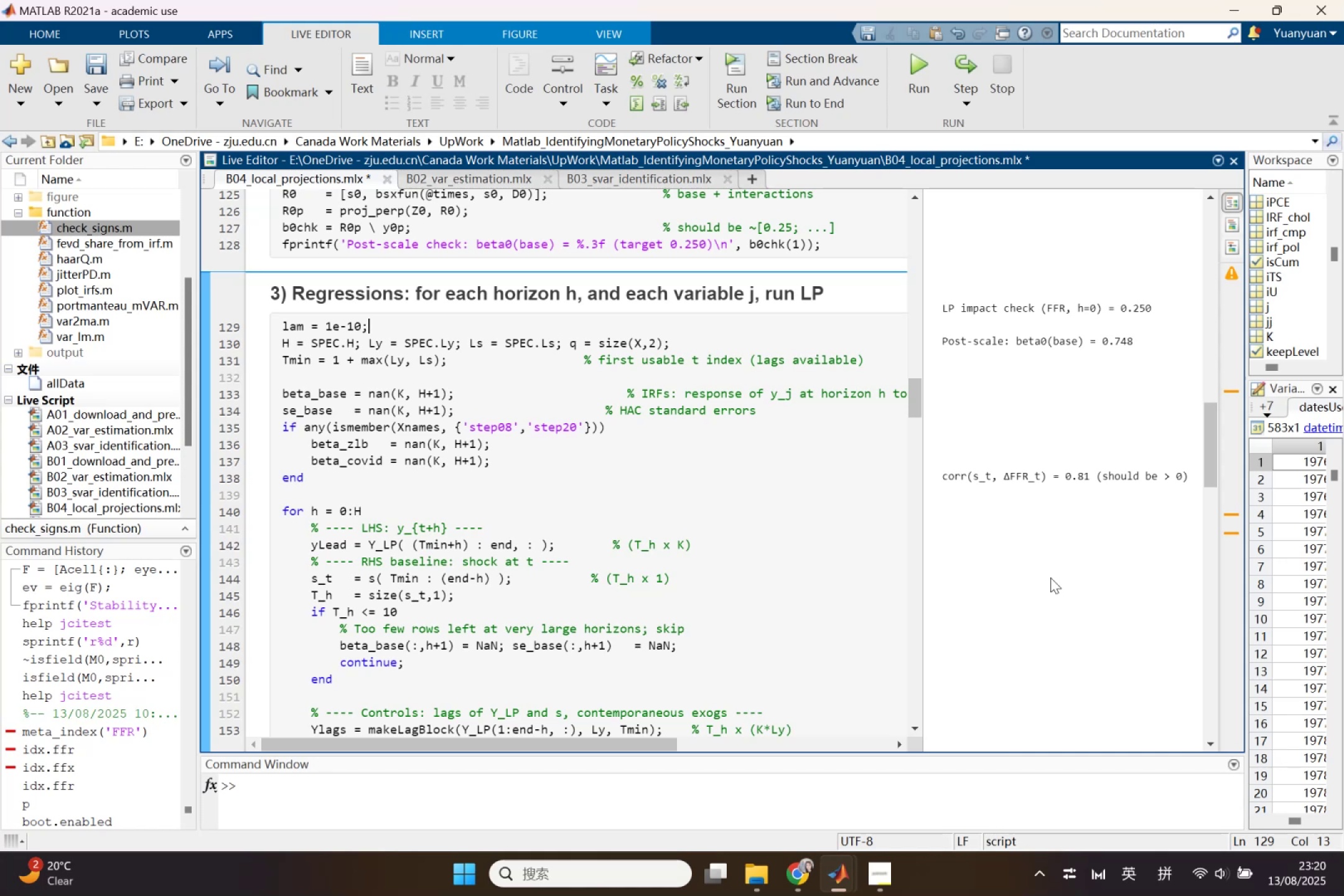 
wait(6.51)
 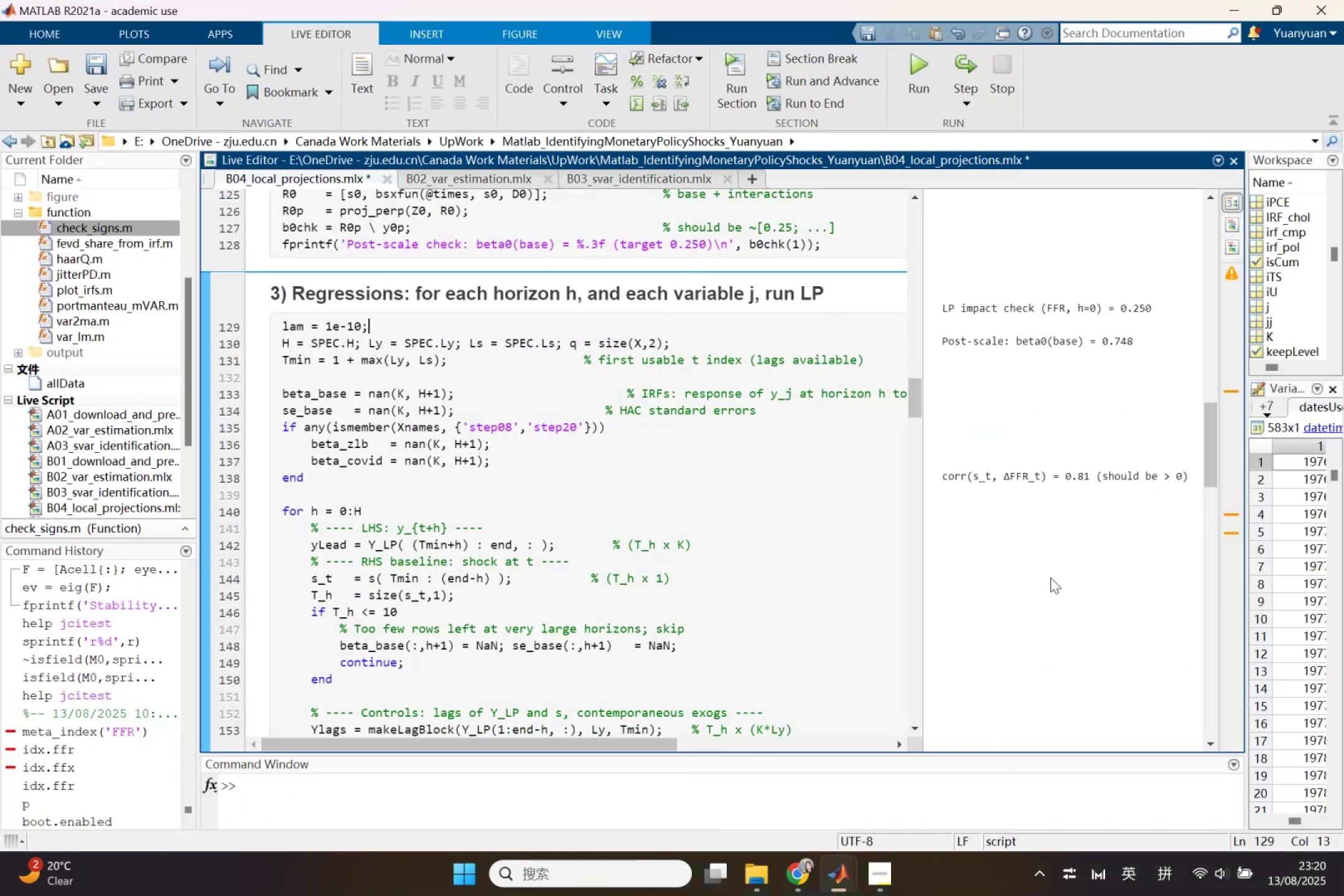 
scroll: coordinate [1050, 577], scroll_direction: down, amount: 1.0
 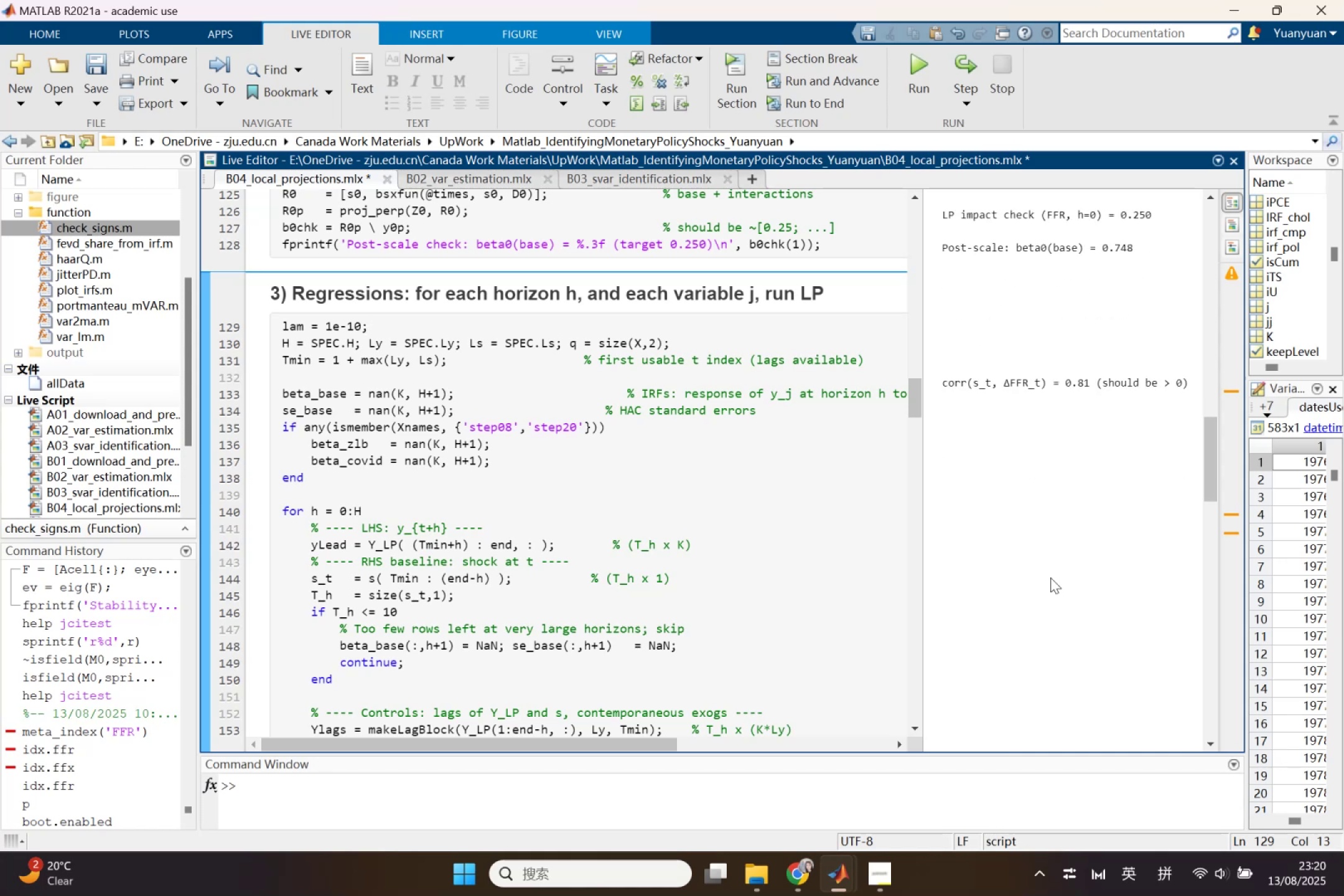 
scroll: coordinate [1050, 577], scroll_direction: up, amount: 2.0
 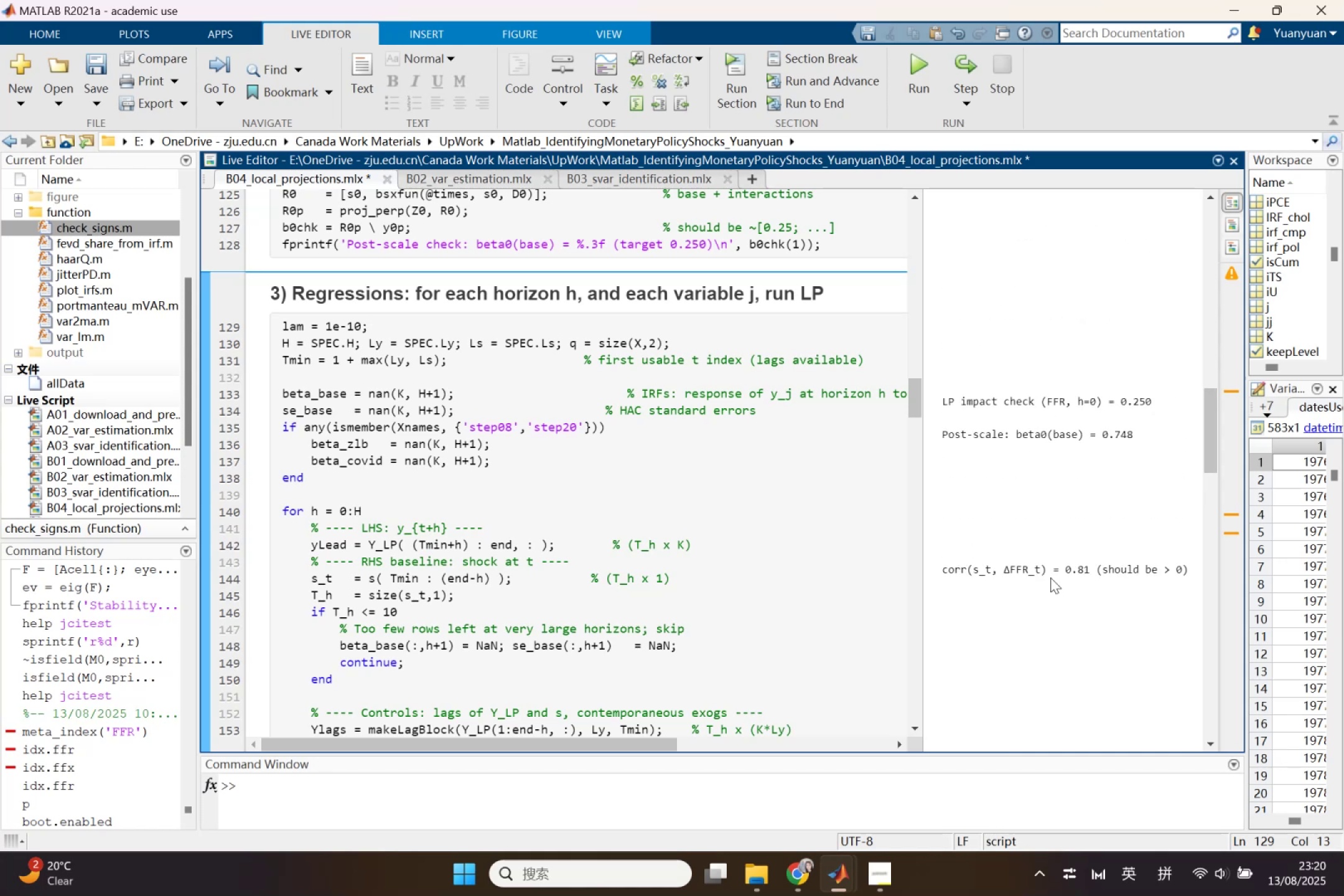 
wait(5.06)
 